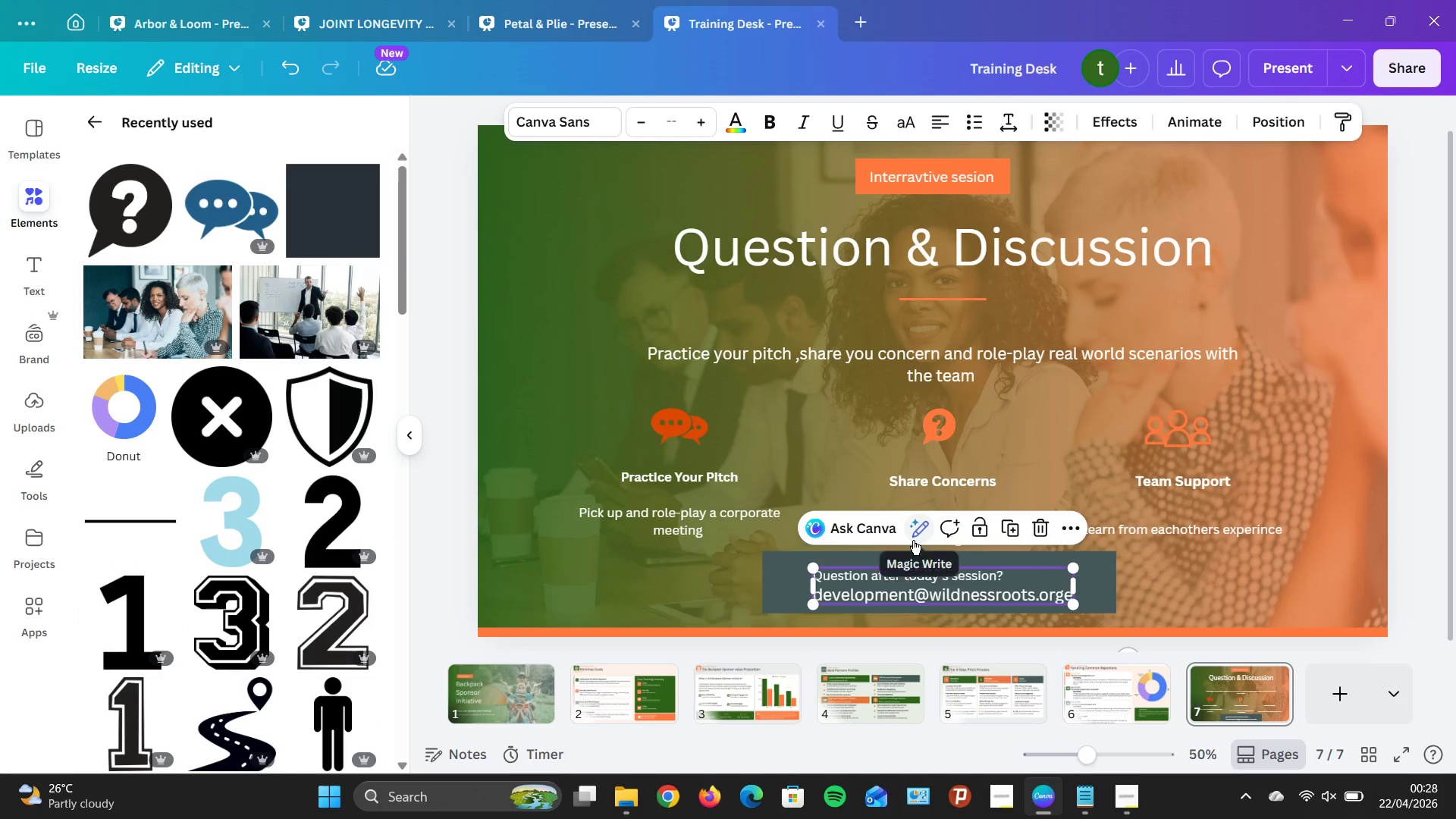 
key(ArrowUp)
 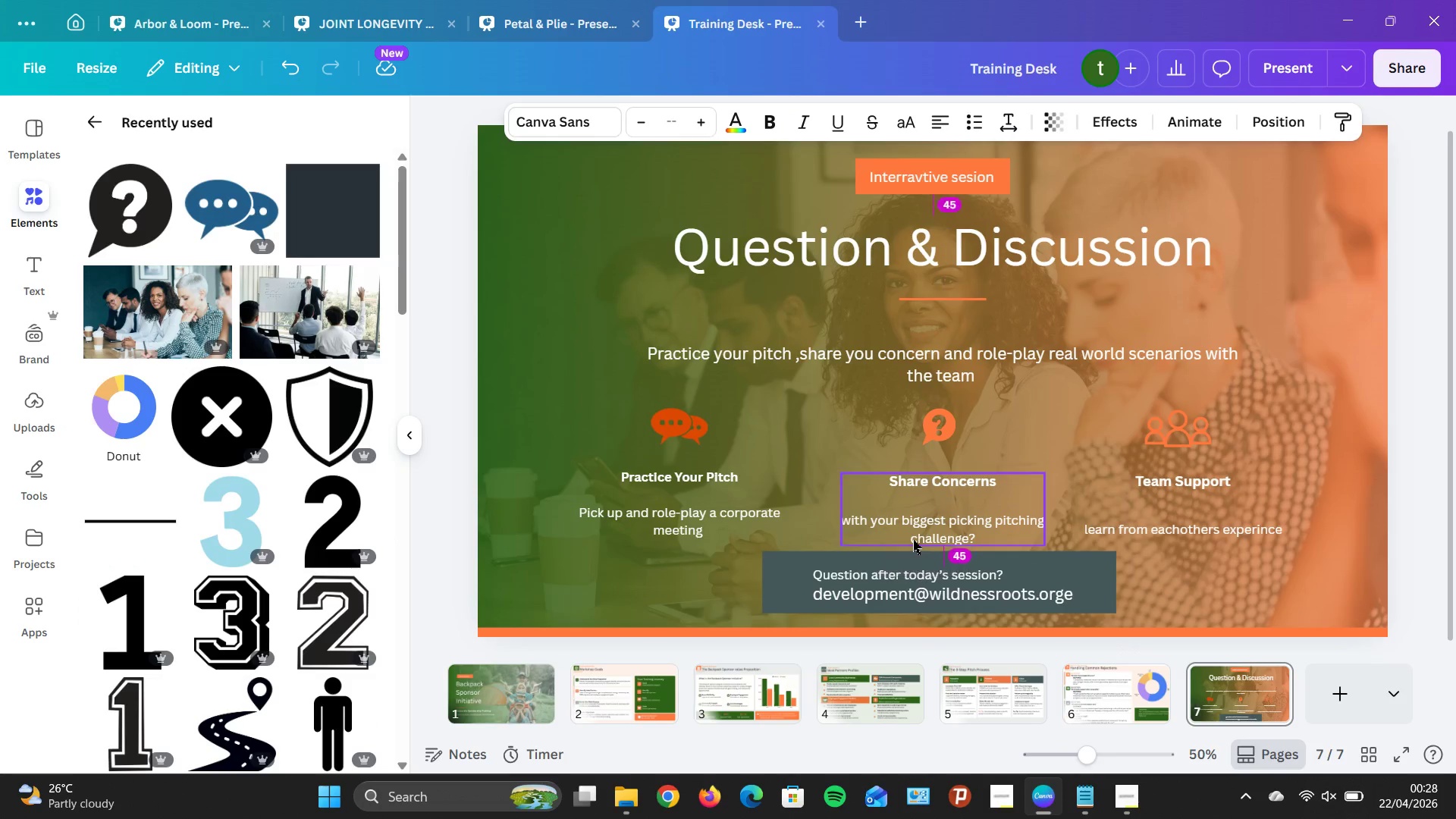 
key(ArrowUp)
 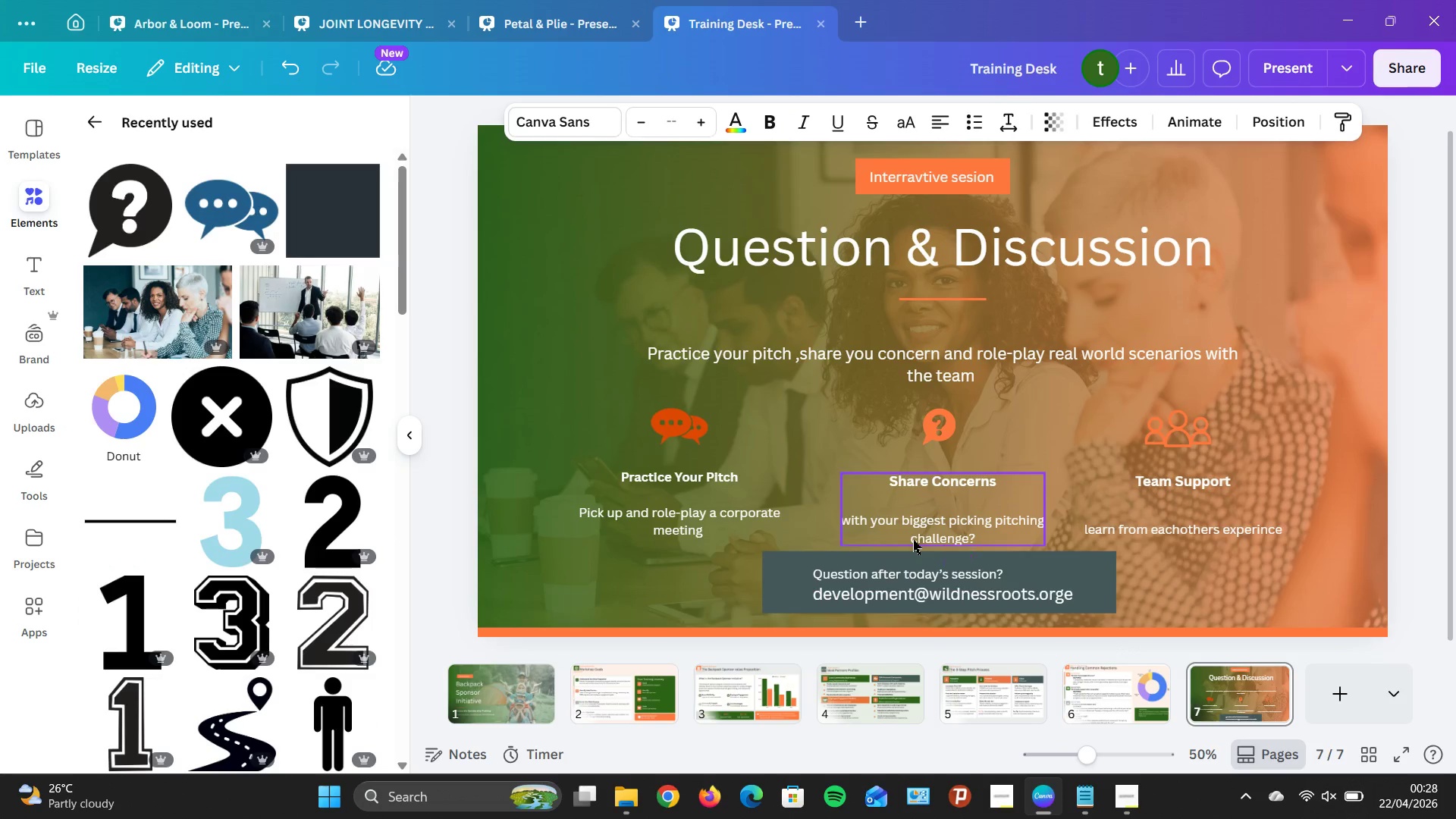 
key(ArrowUp)
 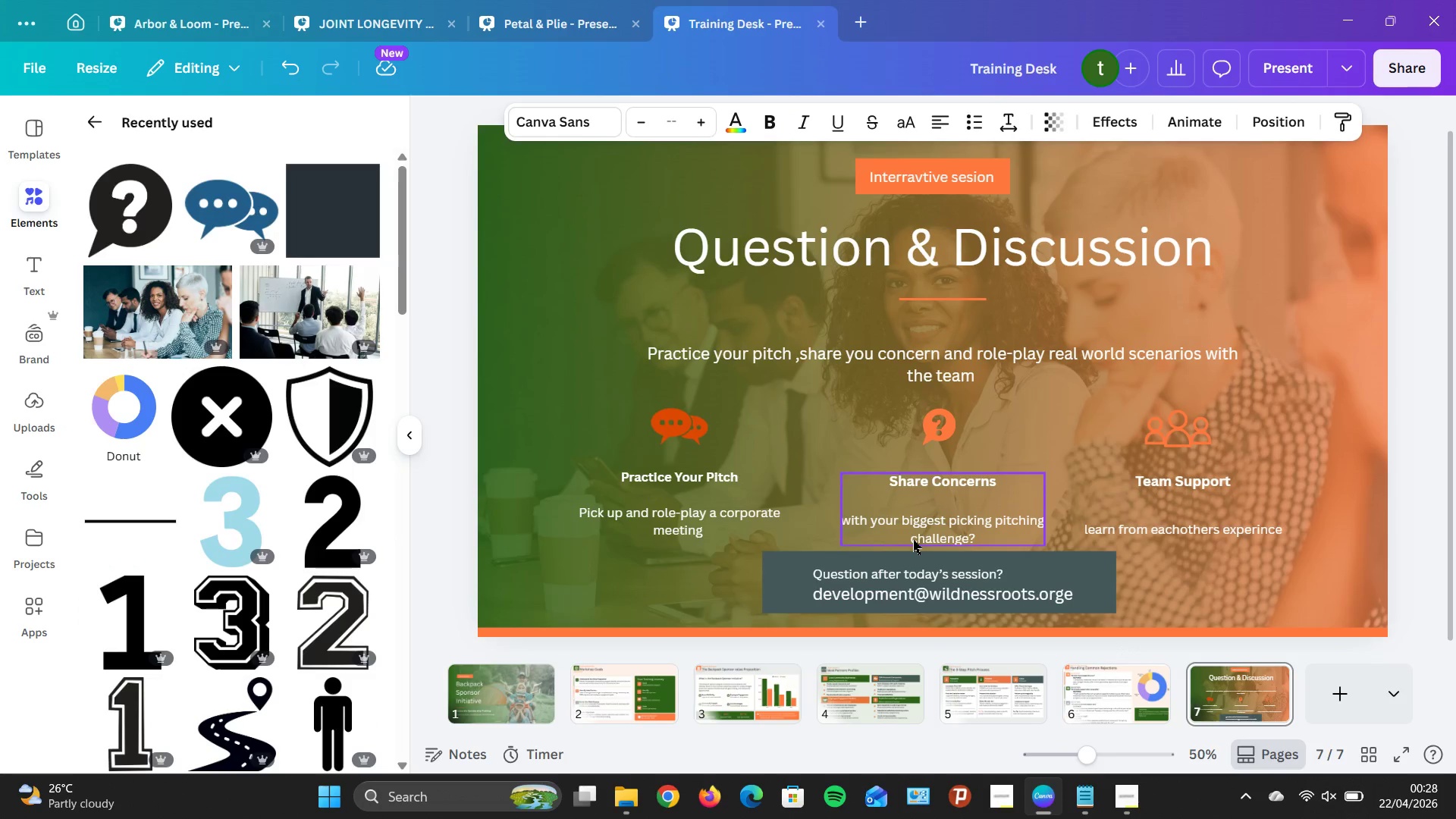 
key(ArrowUp)
 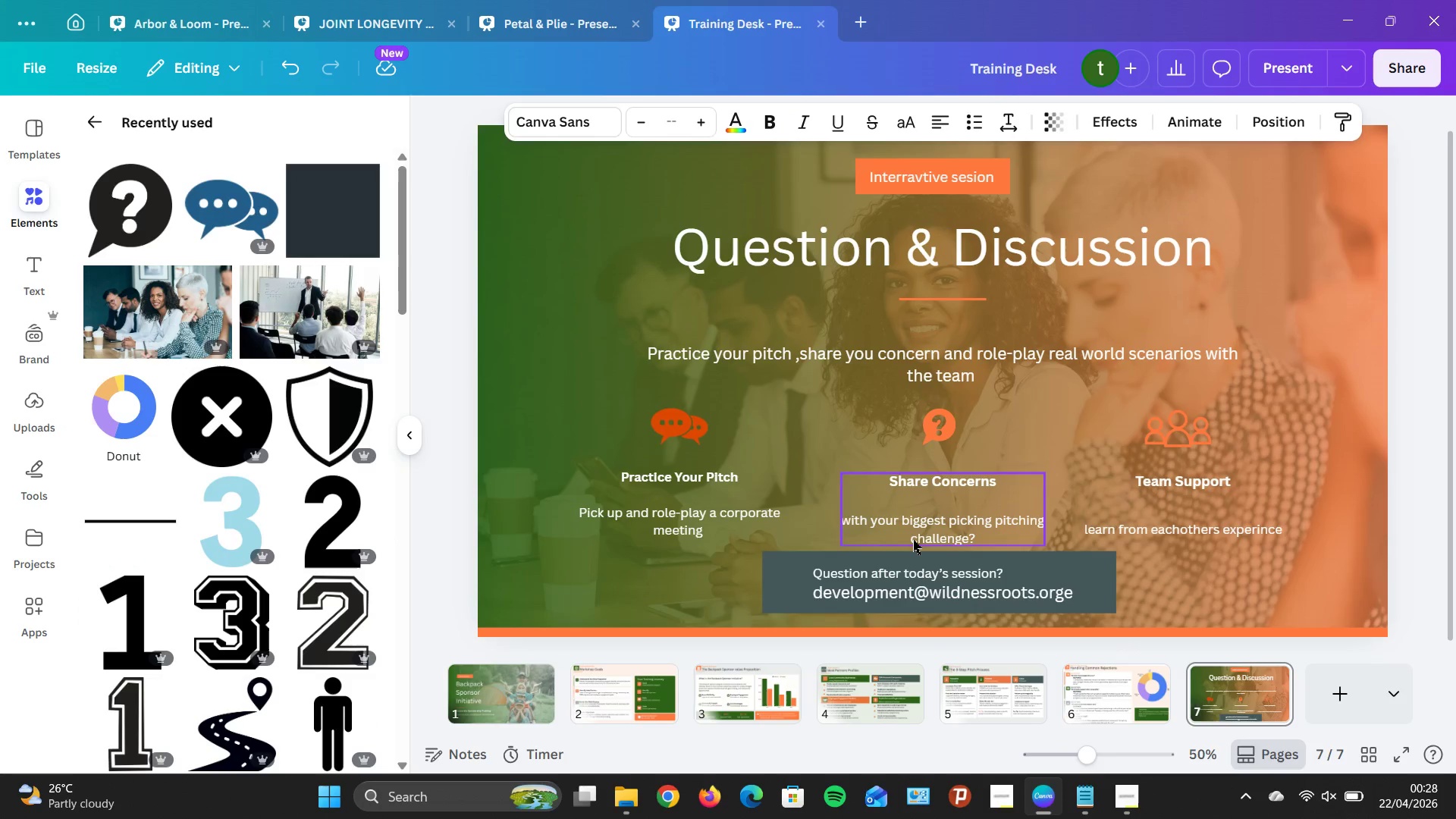 
key(ArrowUp)
 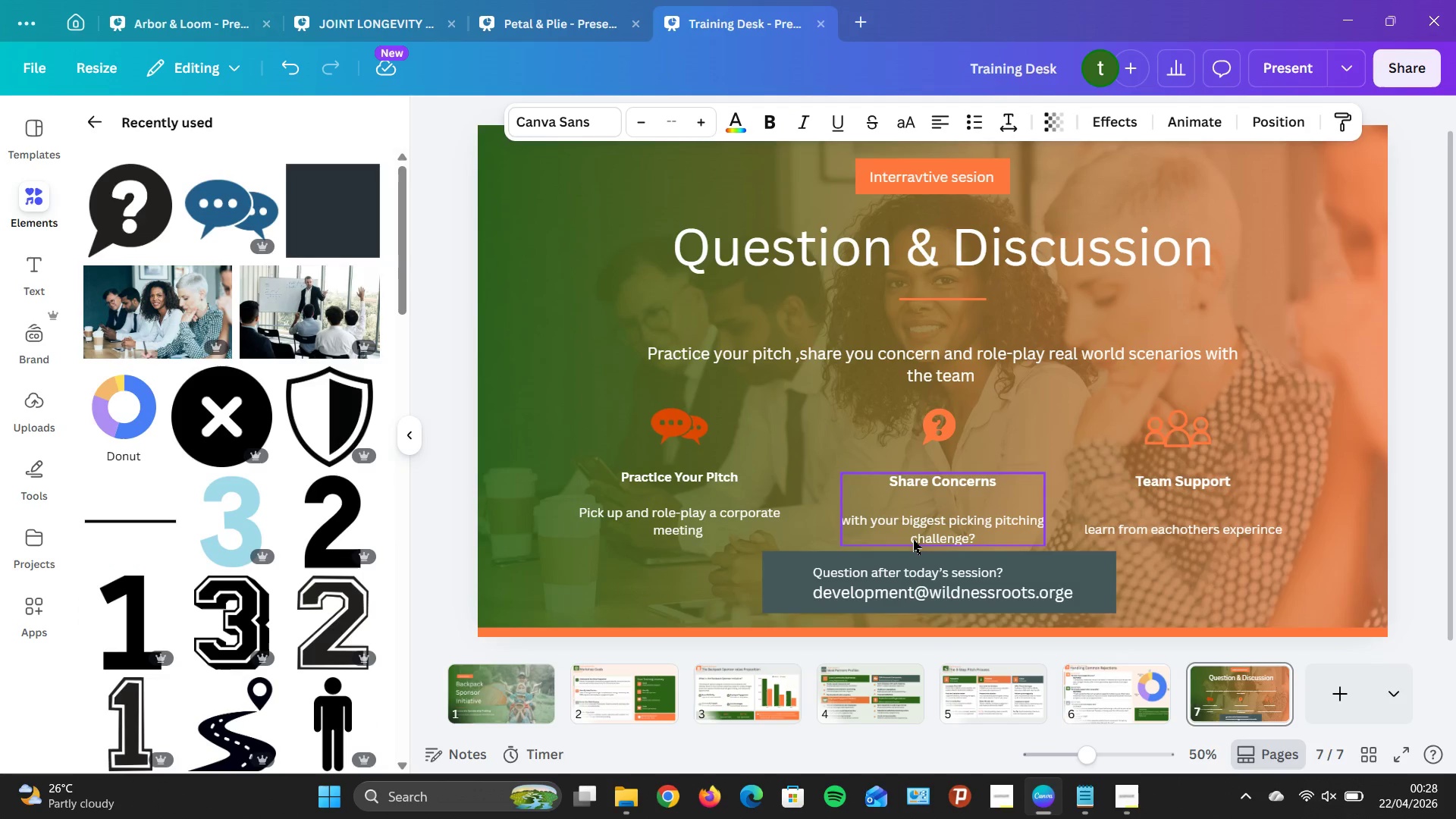 
key(ArrowUp)
 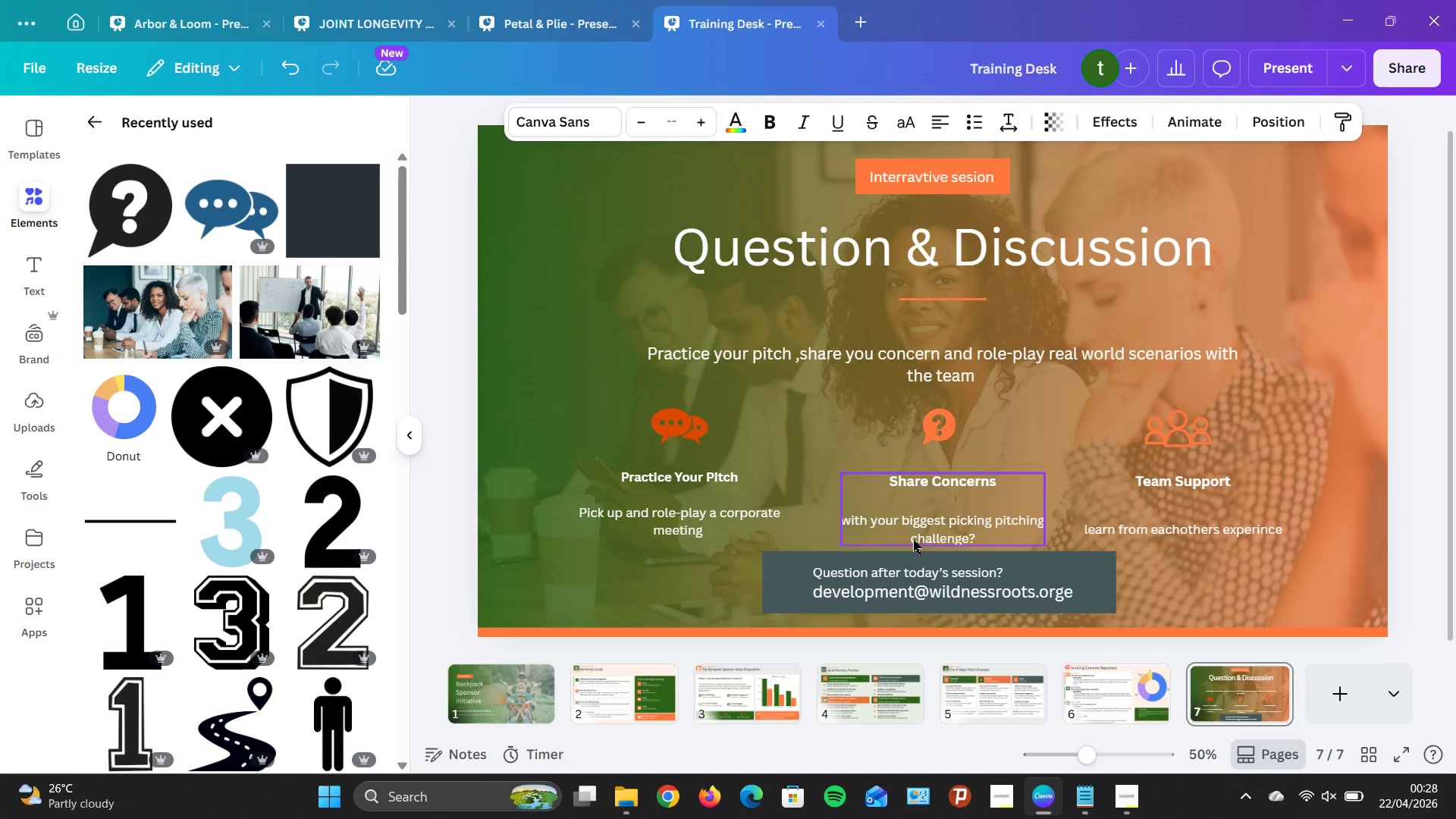 
key(ArrowUp)
 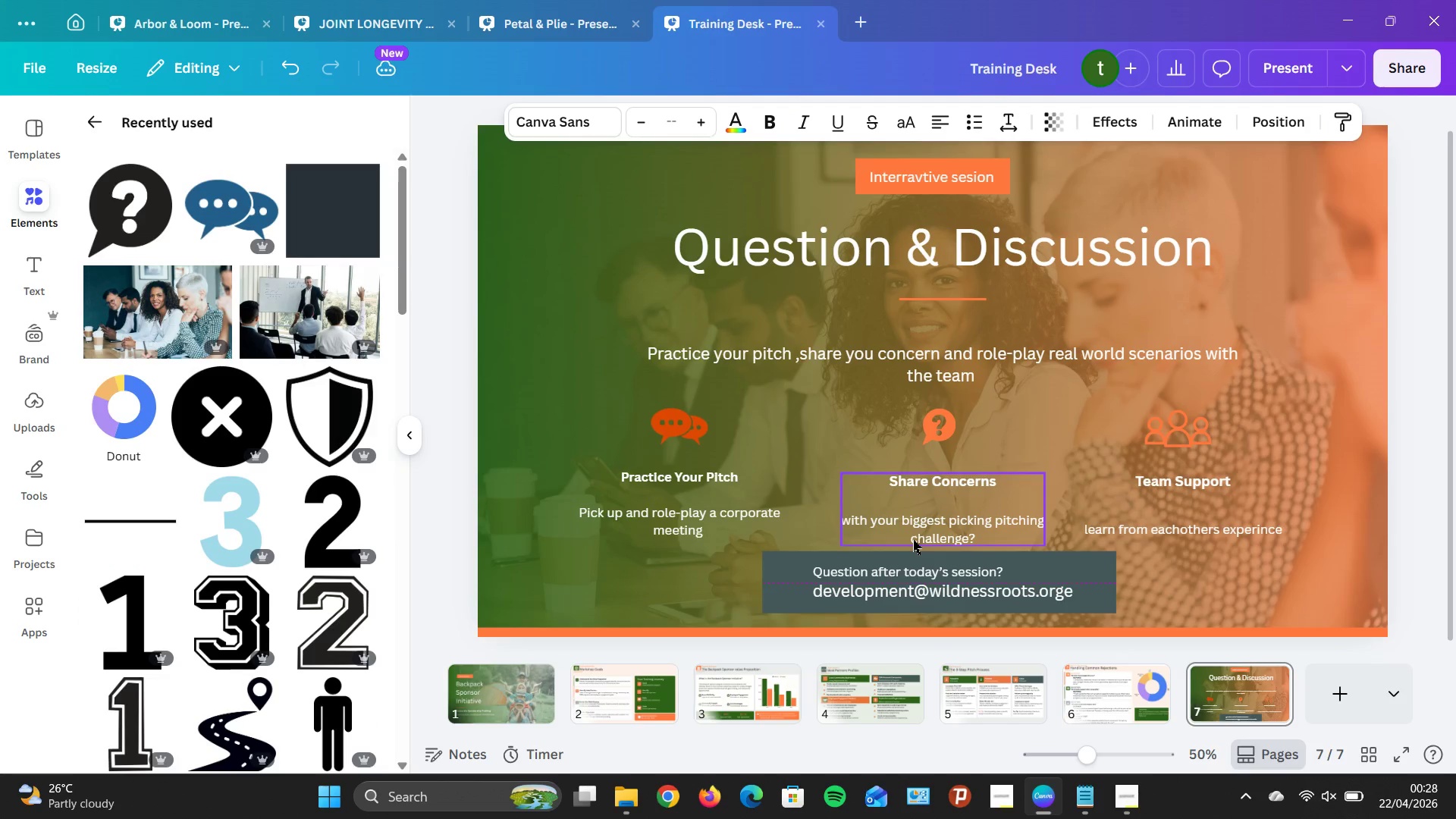 
key(ArrowUp)
 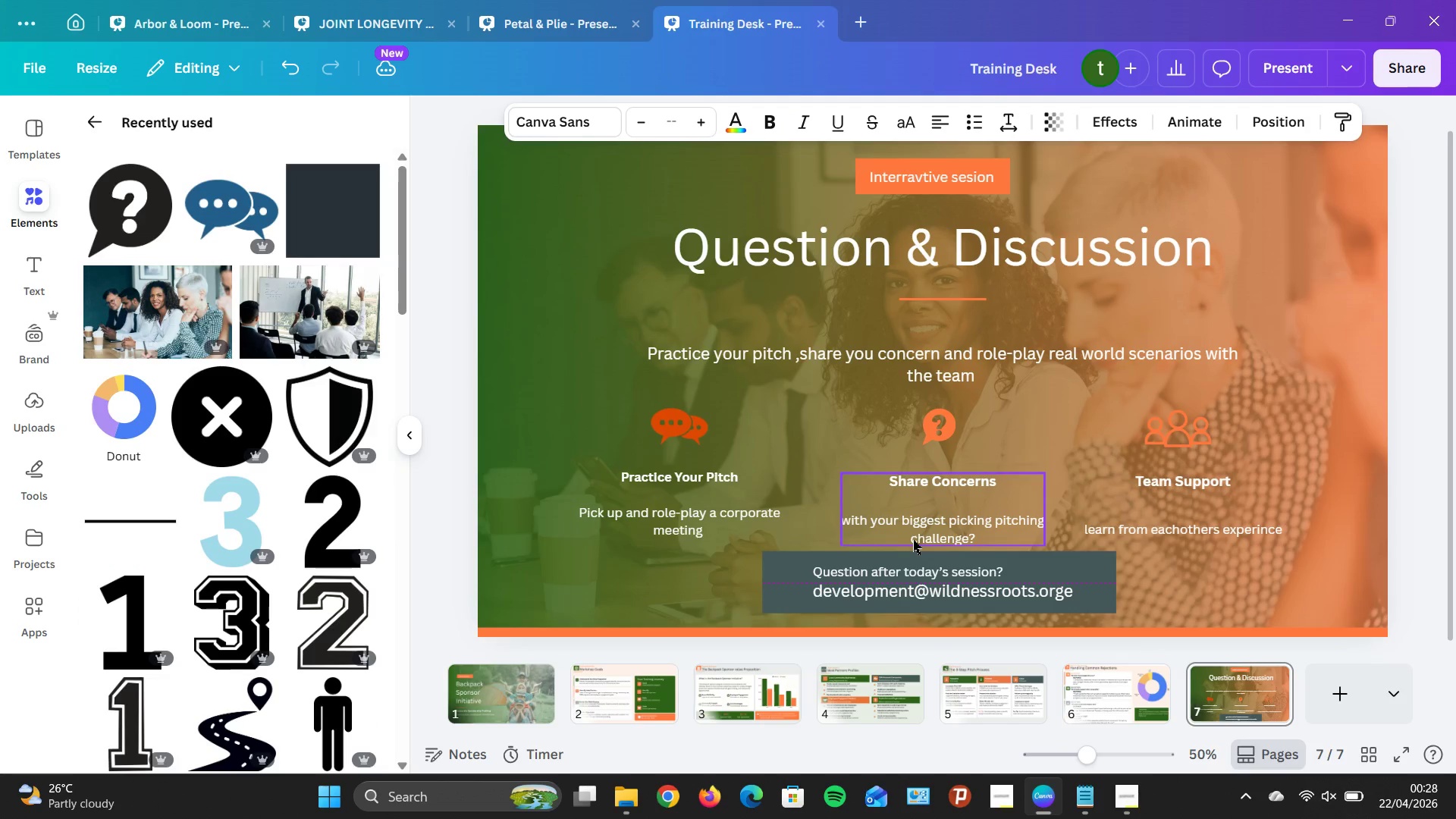 
key(ArrowUp)
 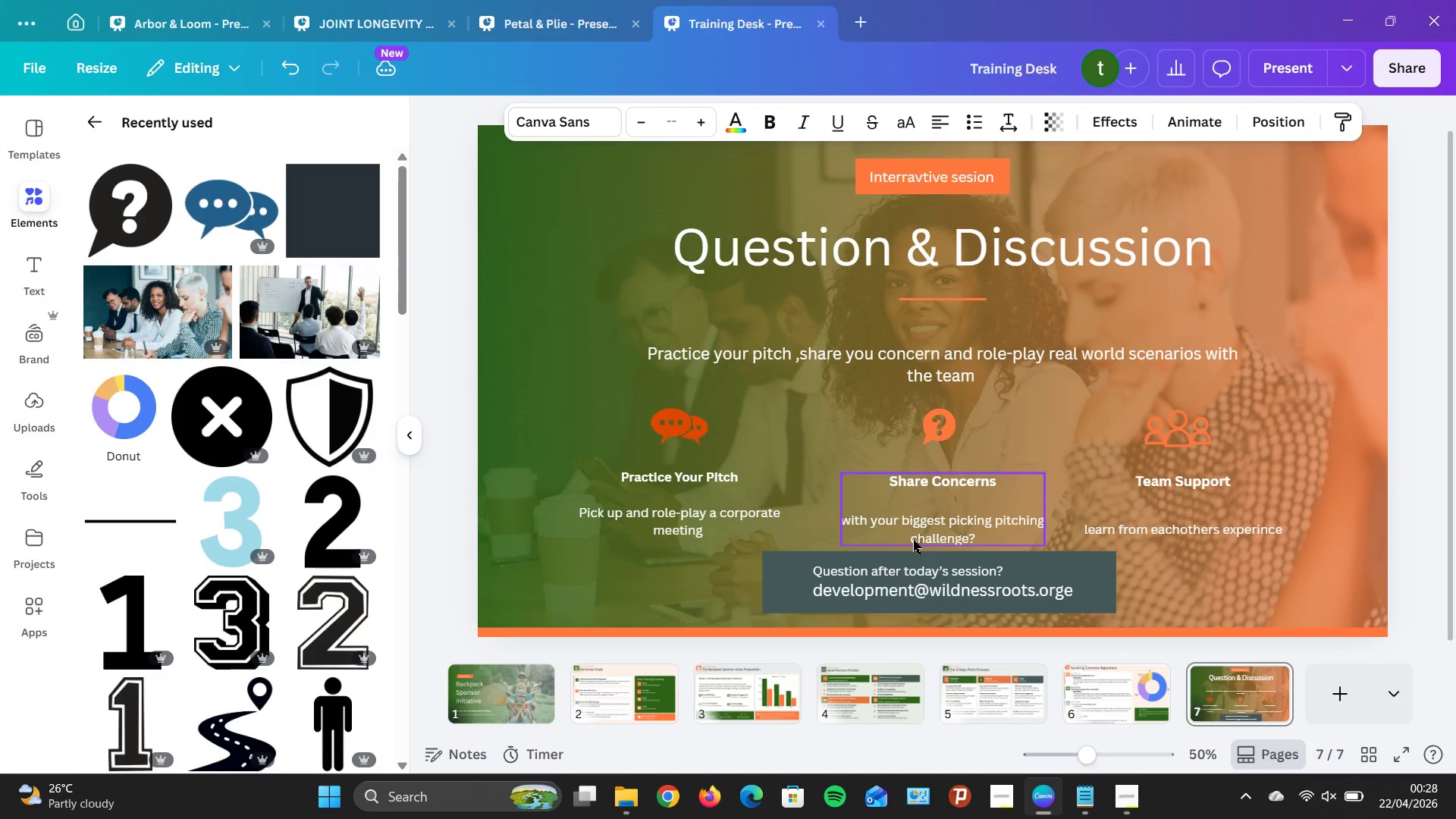 
key(ArrowUp)
 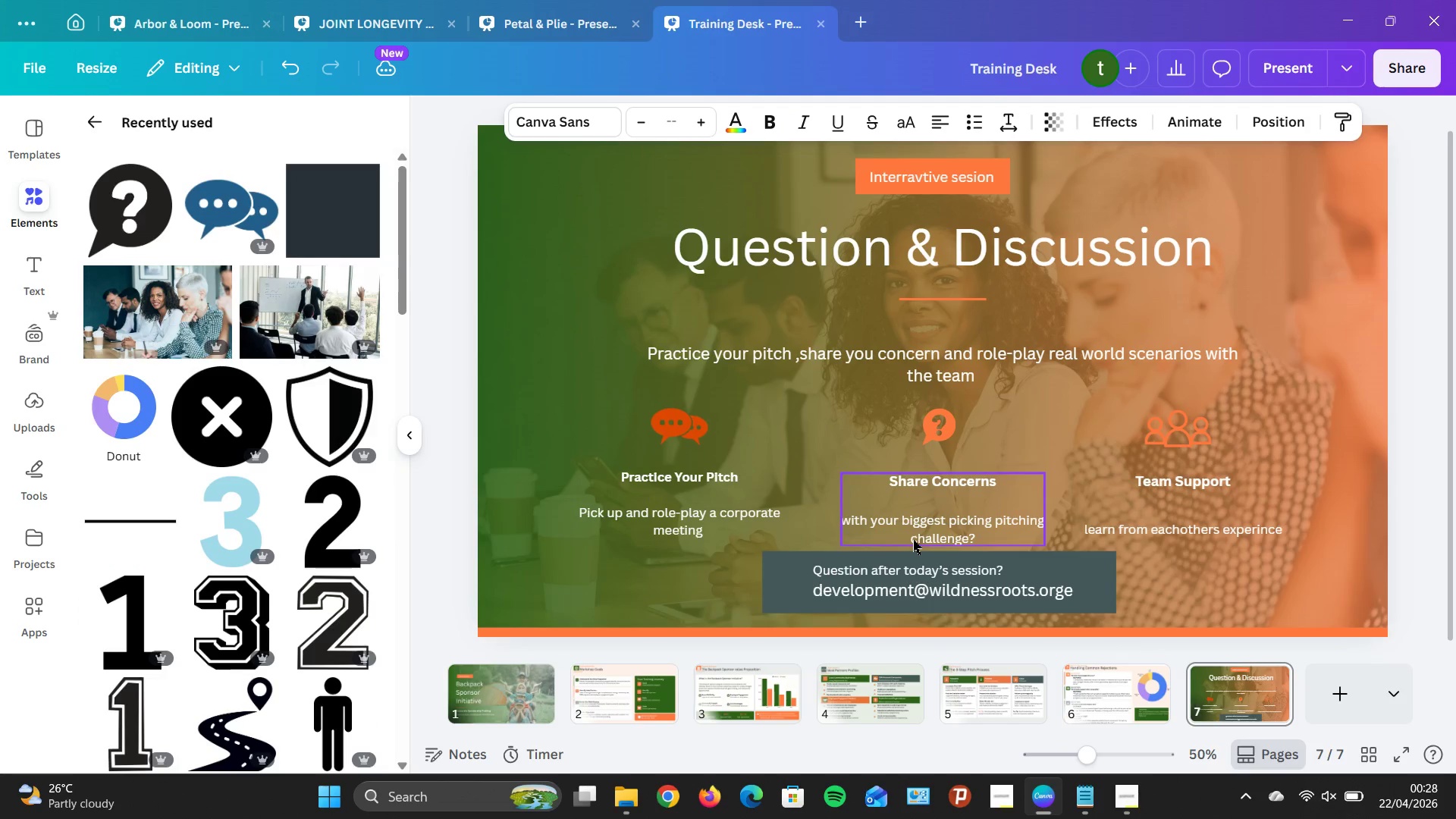 
key(ArrowUp)
 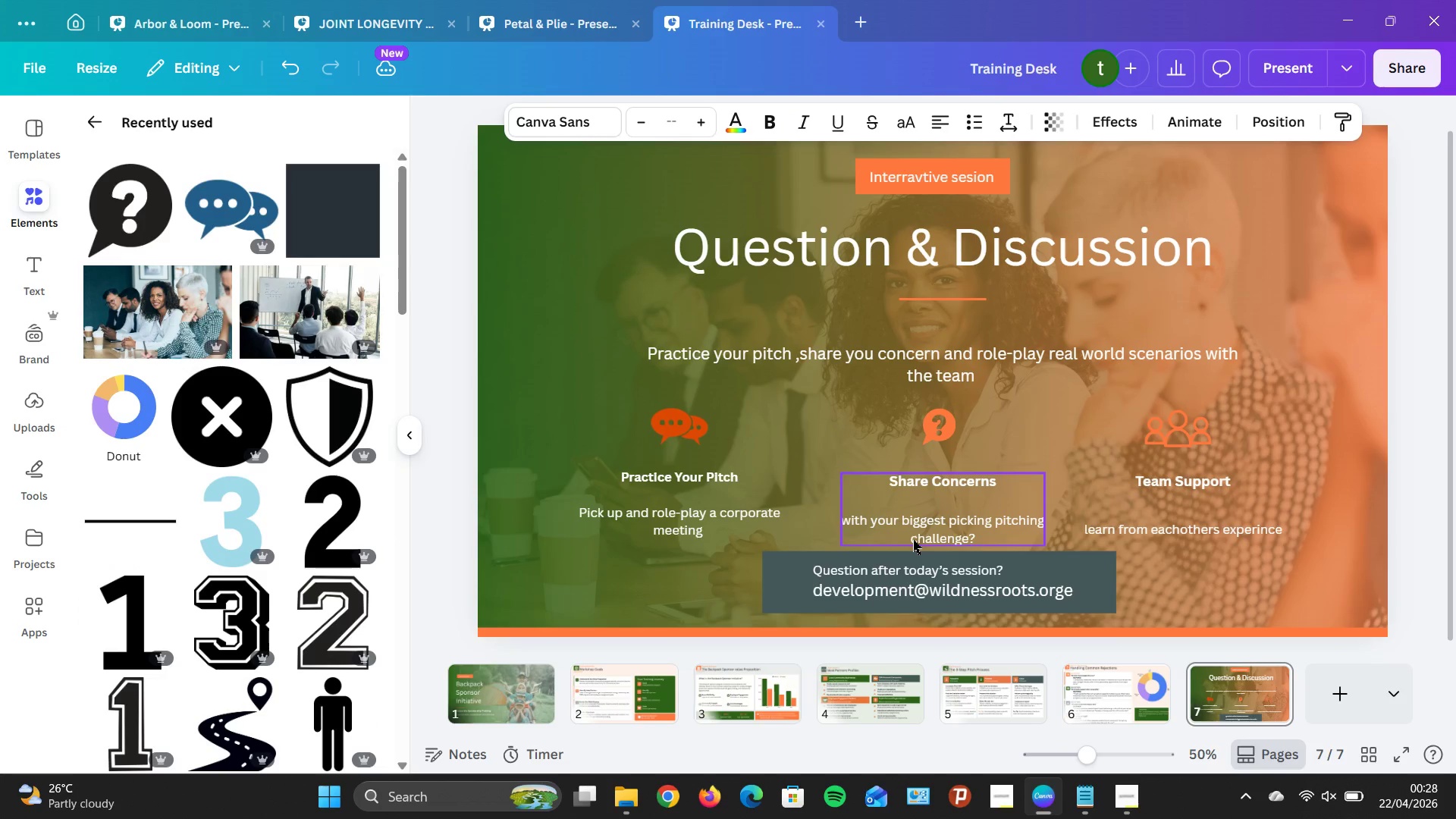 
key(ArrowDown)
 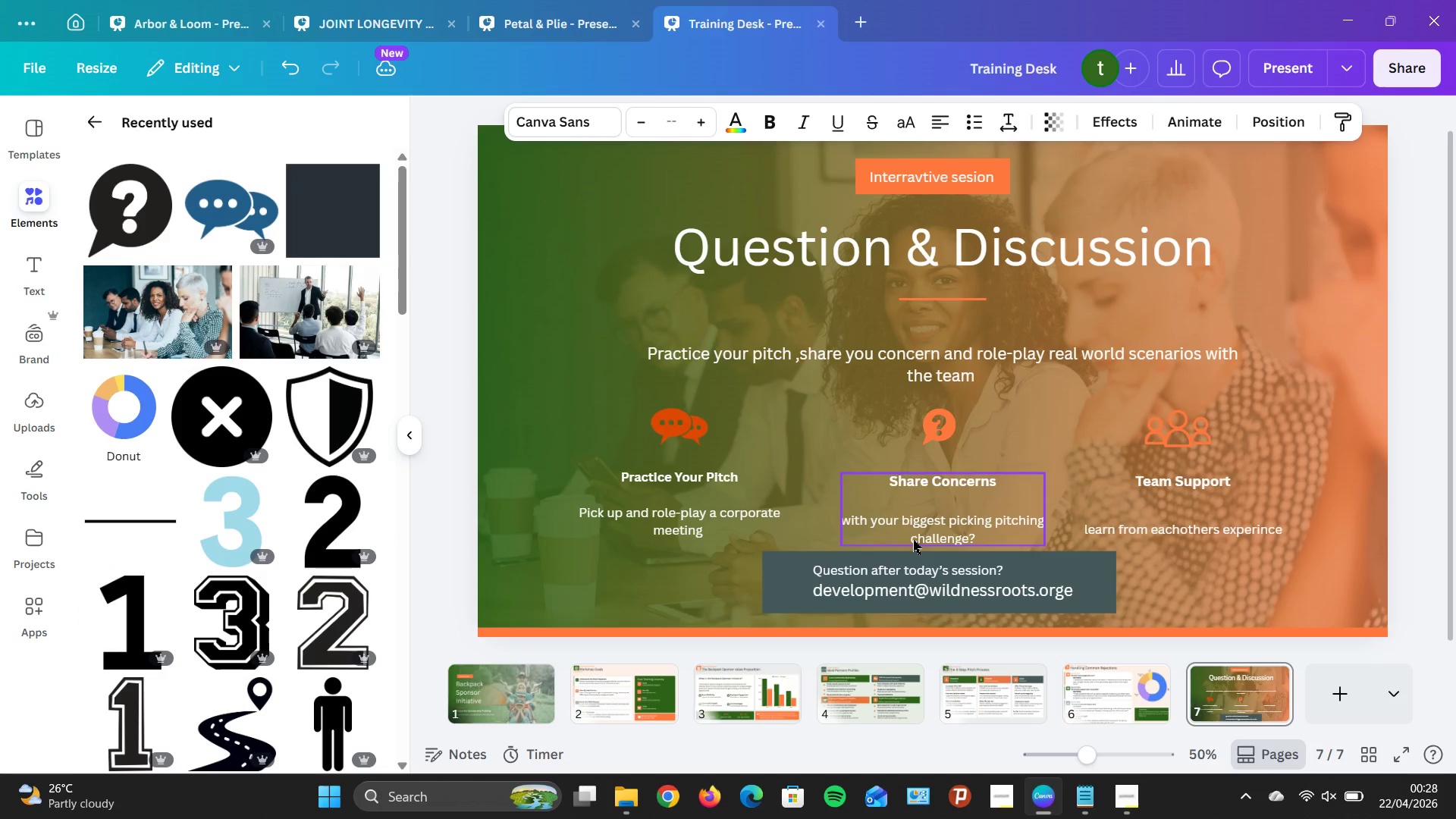 
key(ArrowDown)
 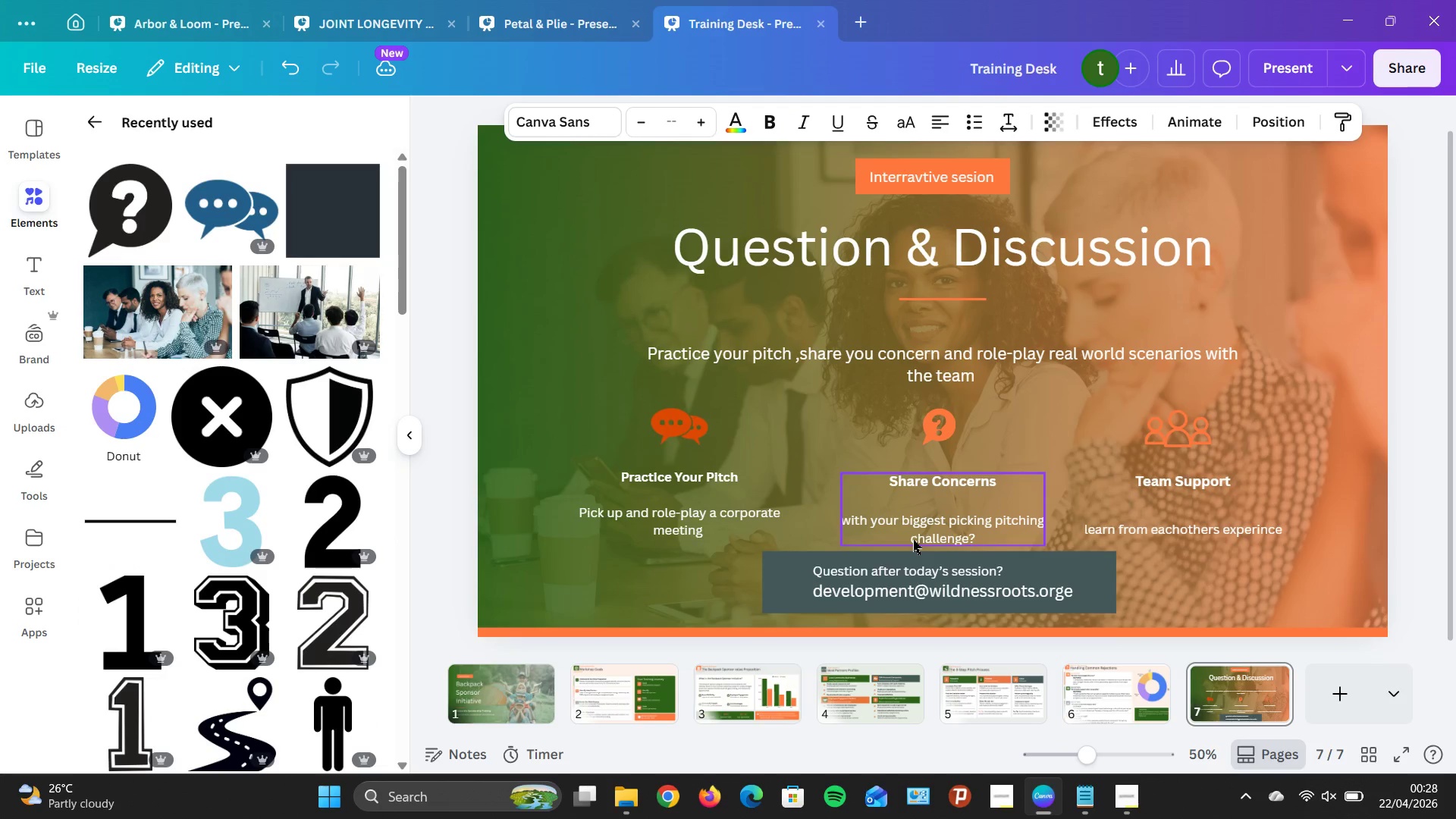 
key(ArrowDown)
 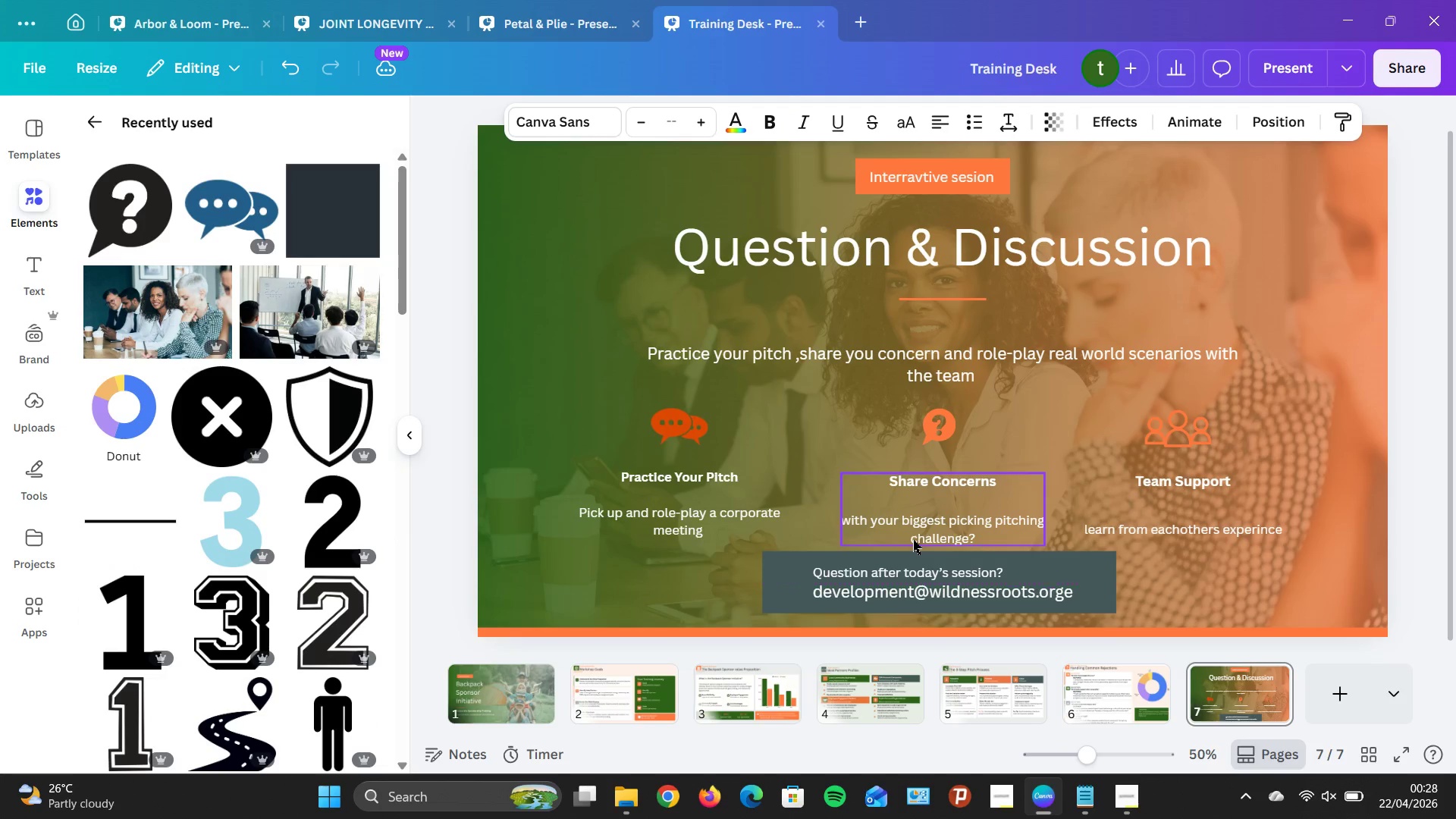 
key(ArrowDown)
 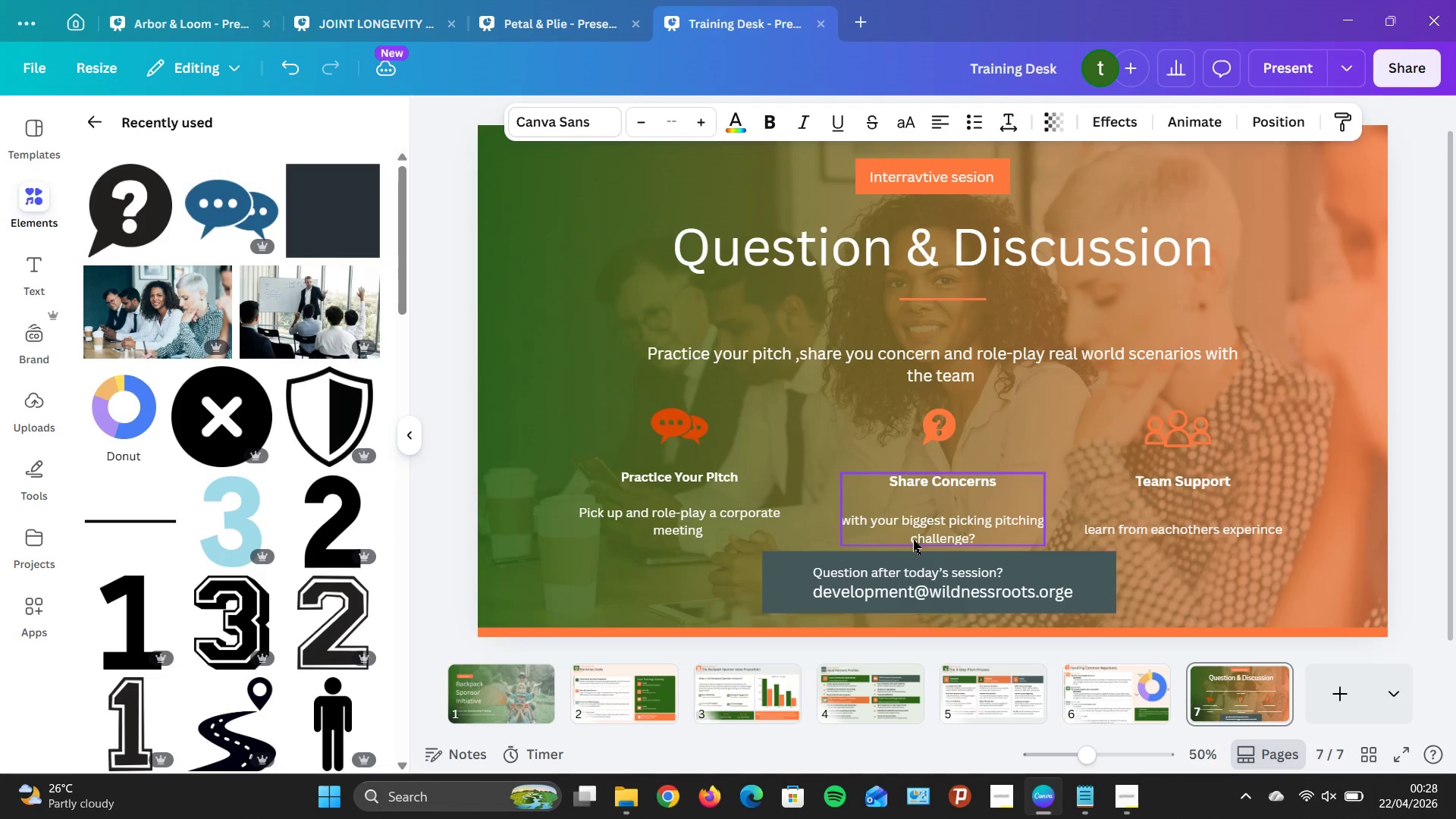 
key(ArrowUp)
 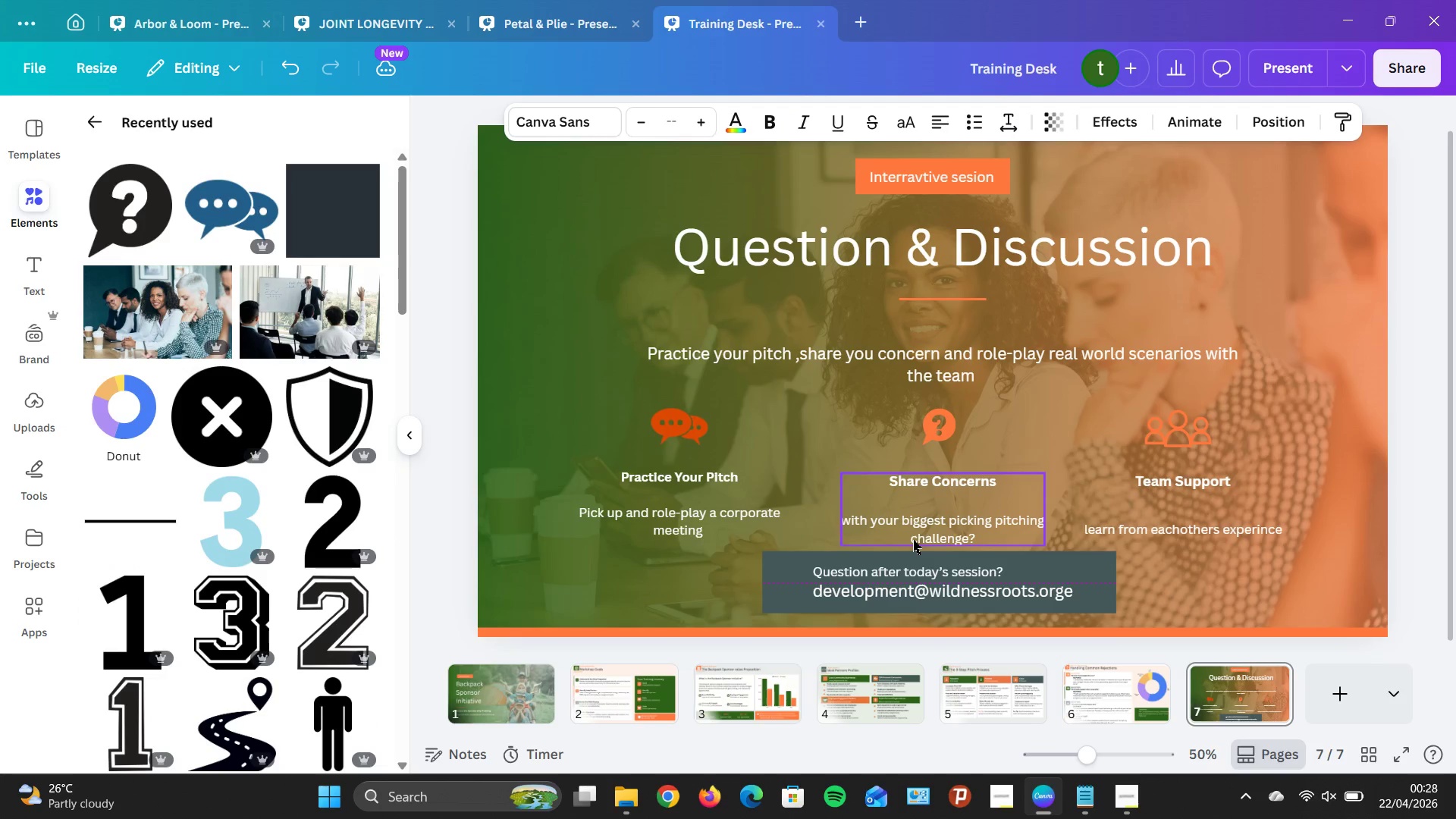 
key(ArrowRight)
 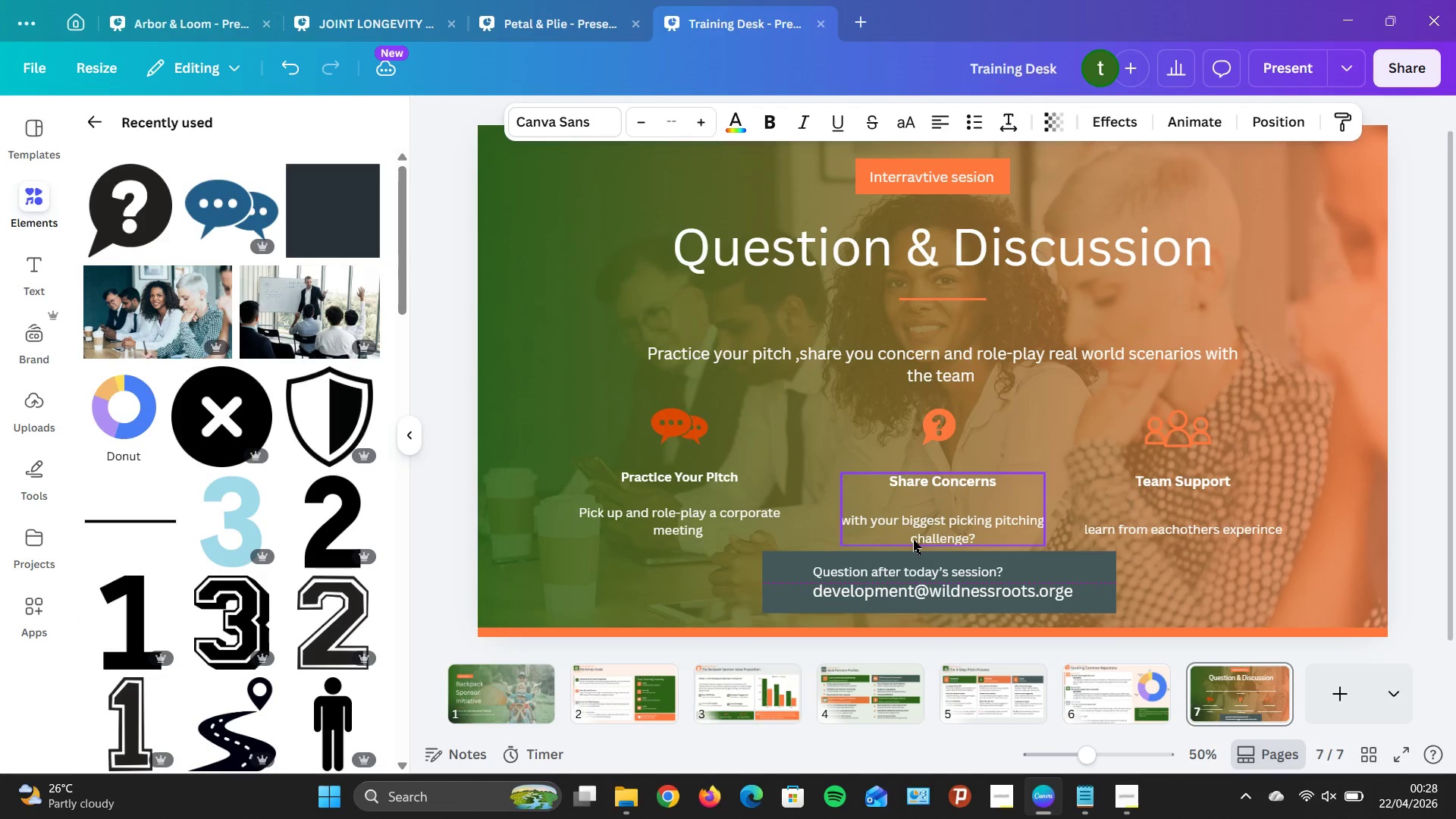 
key(ArrowRight)
 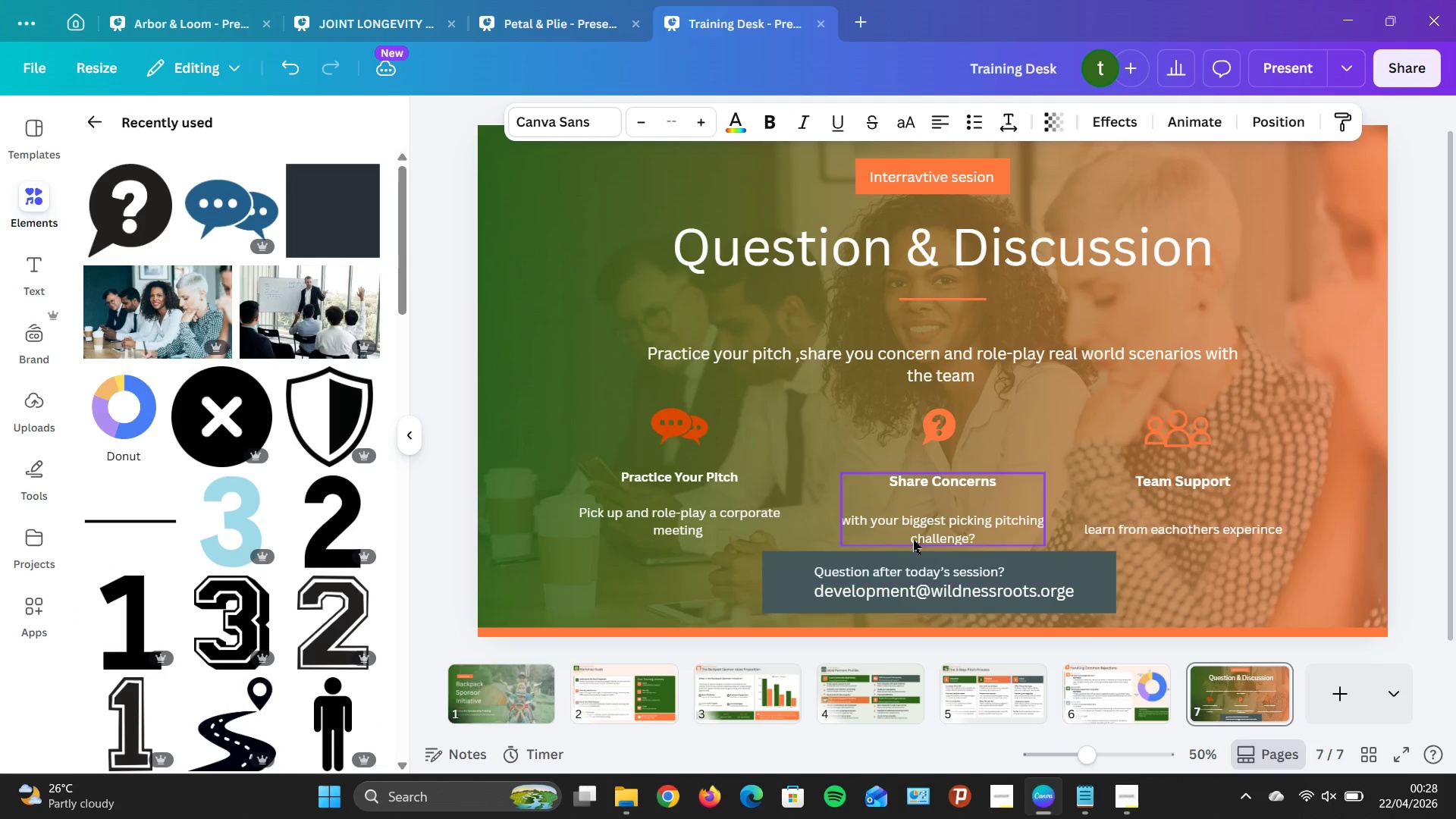 
key(ArrowRight)
 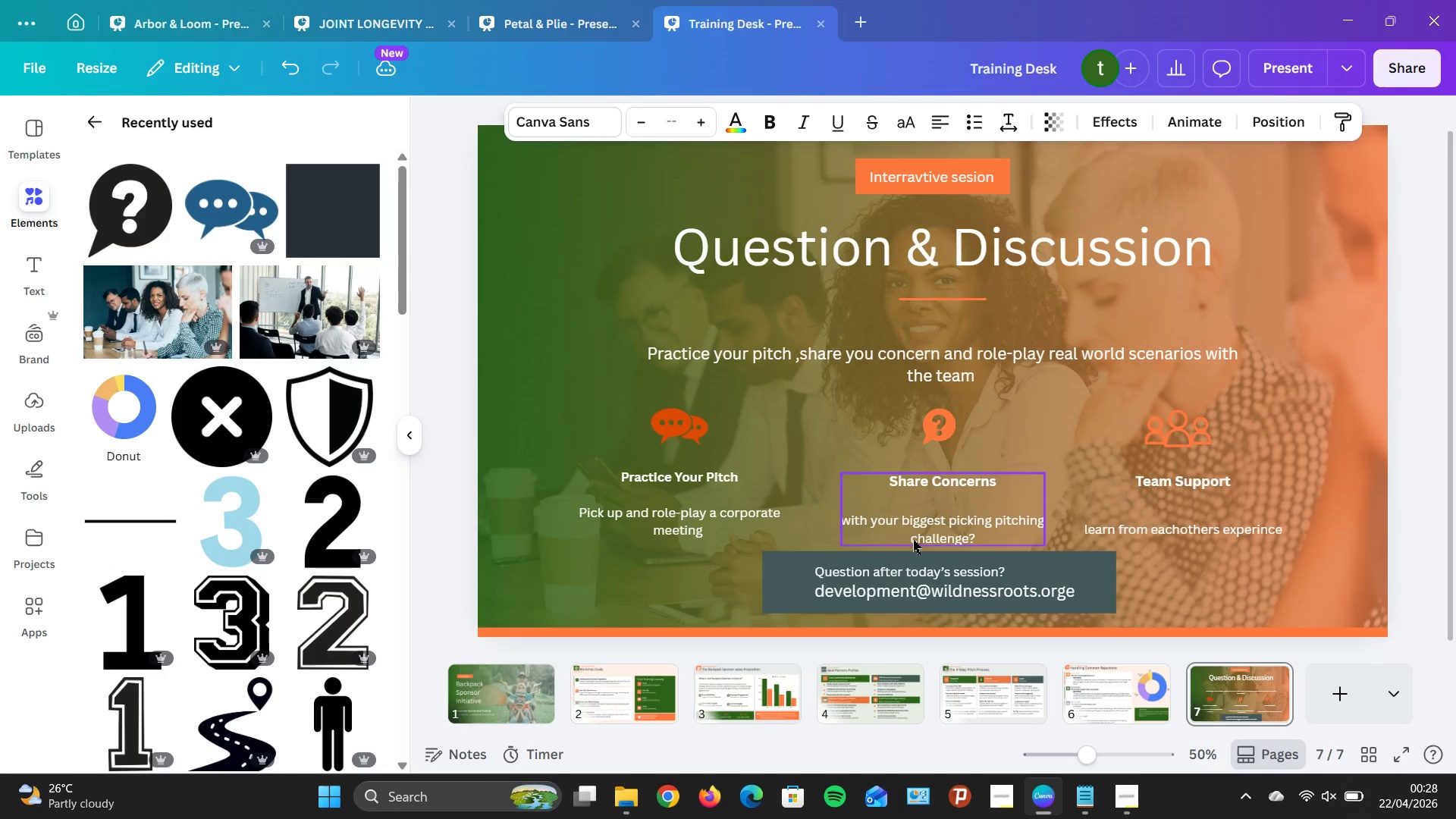 
key(ArrowRight)
 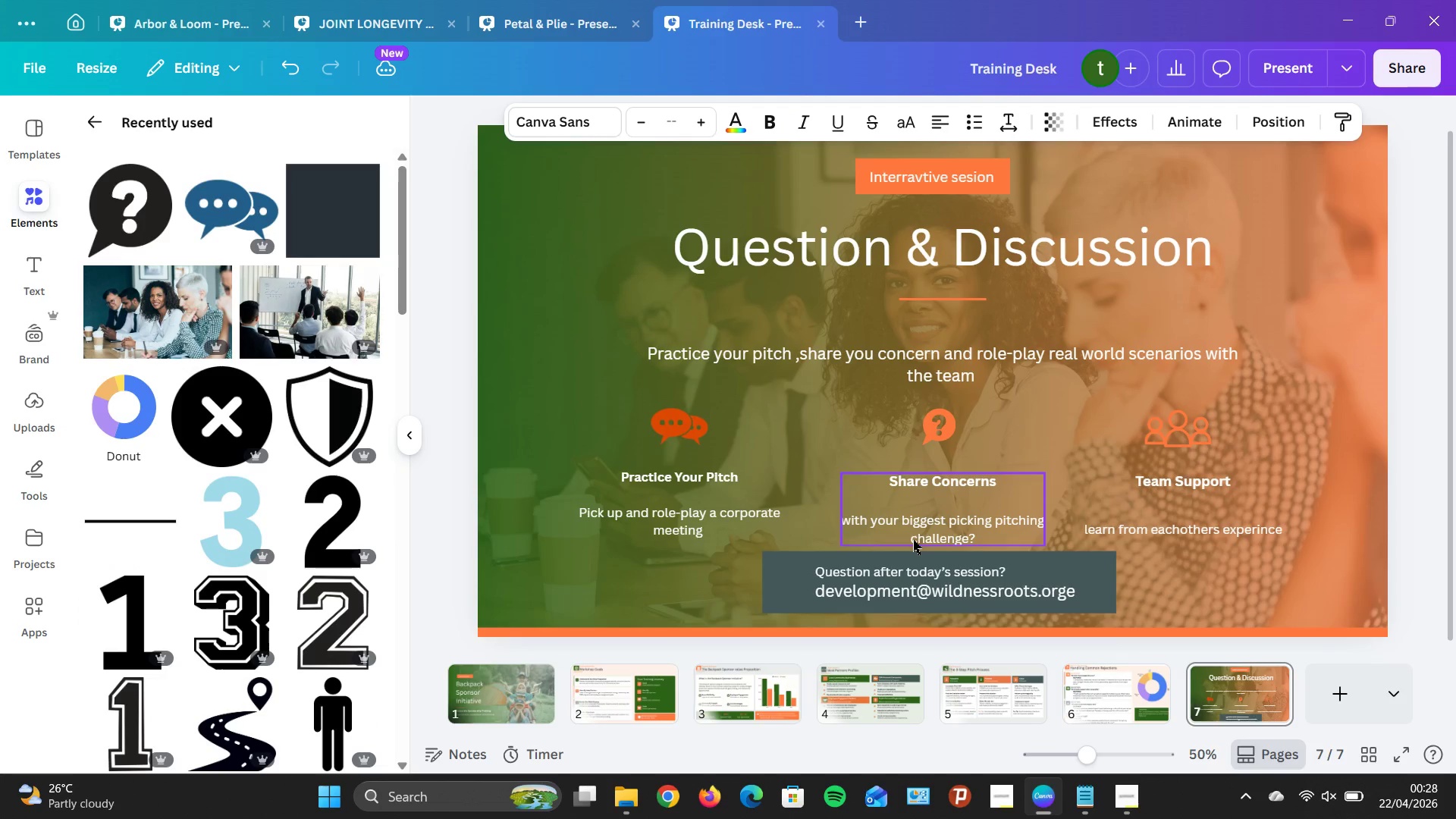 
key(ArrowRight)
 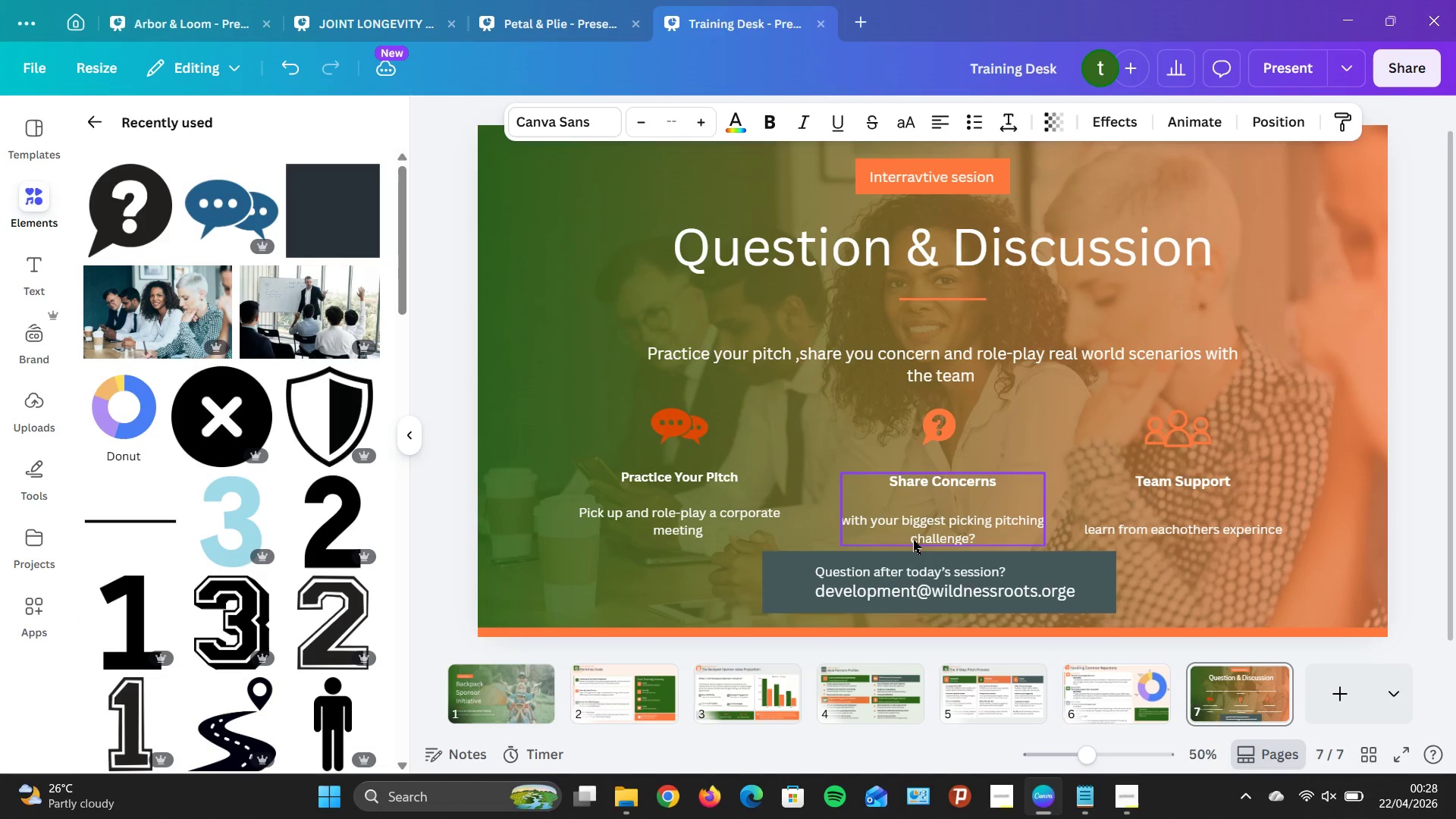 
key(ArrowRight)
 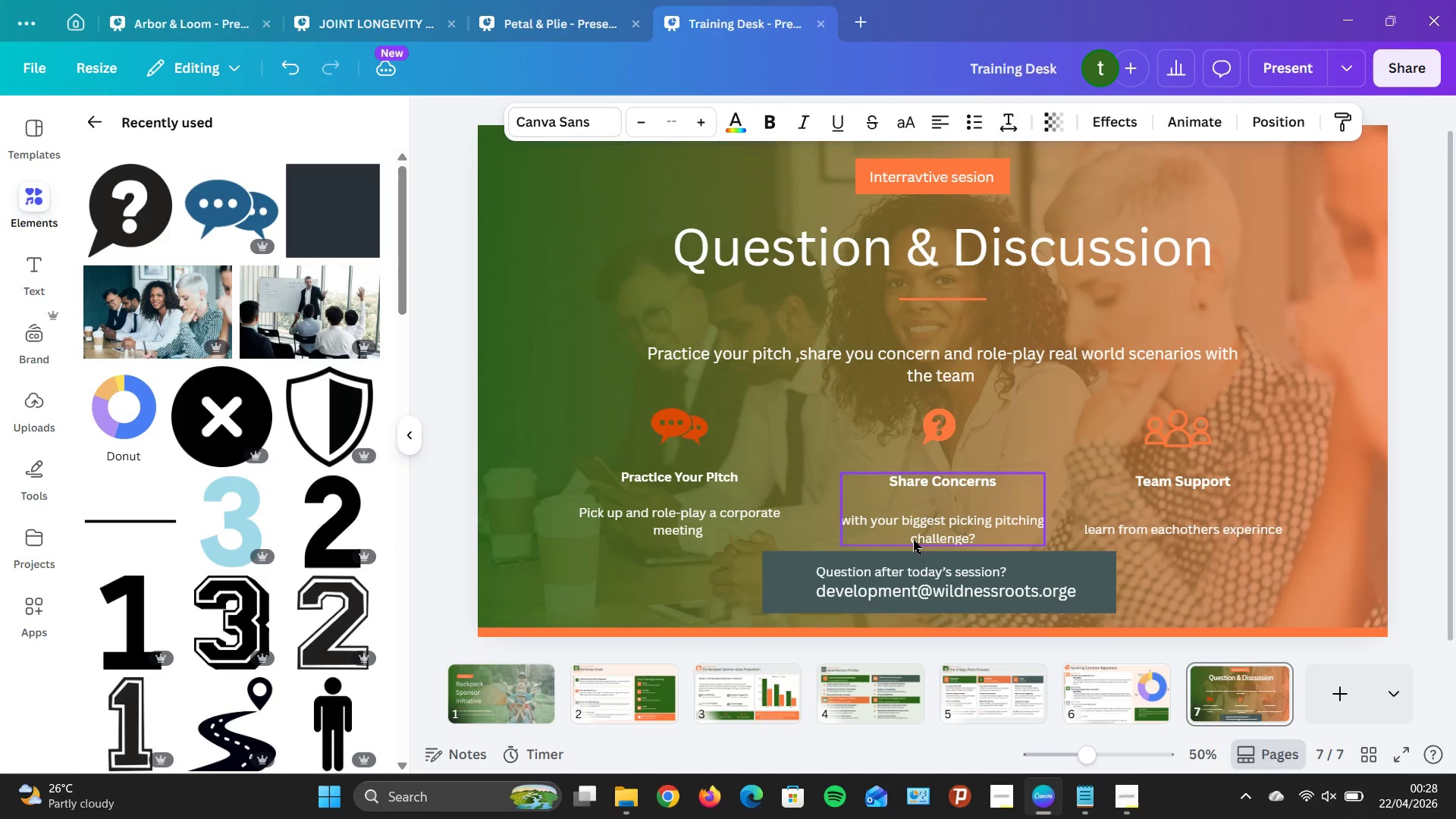 
key(ArrowRight)
 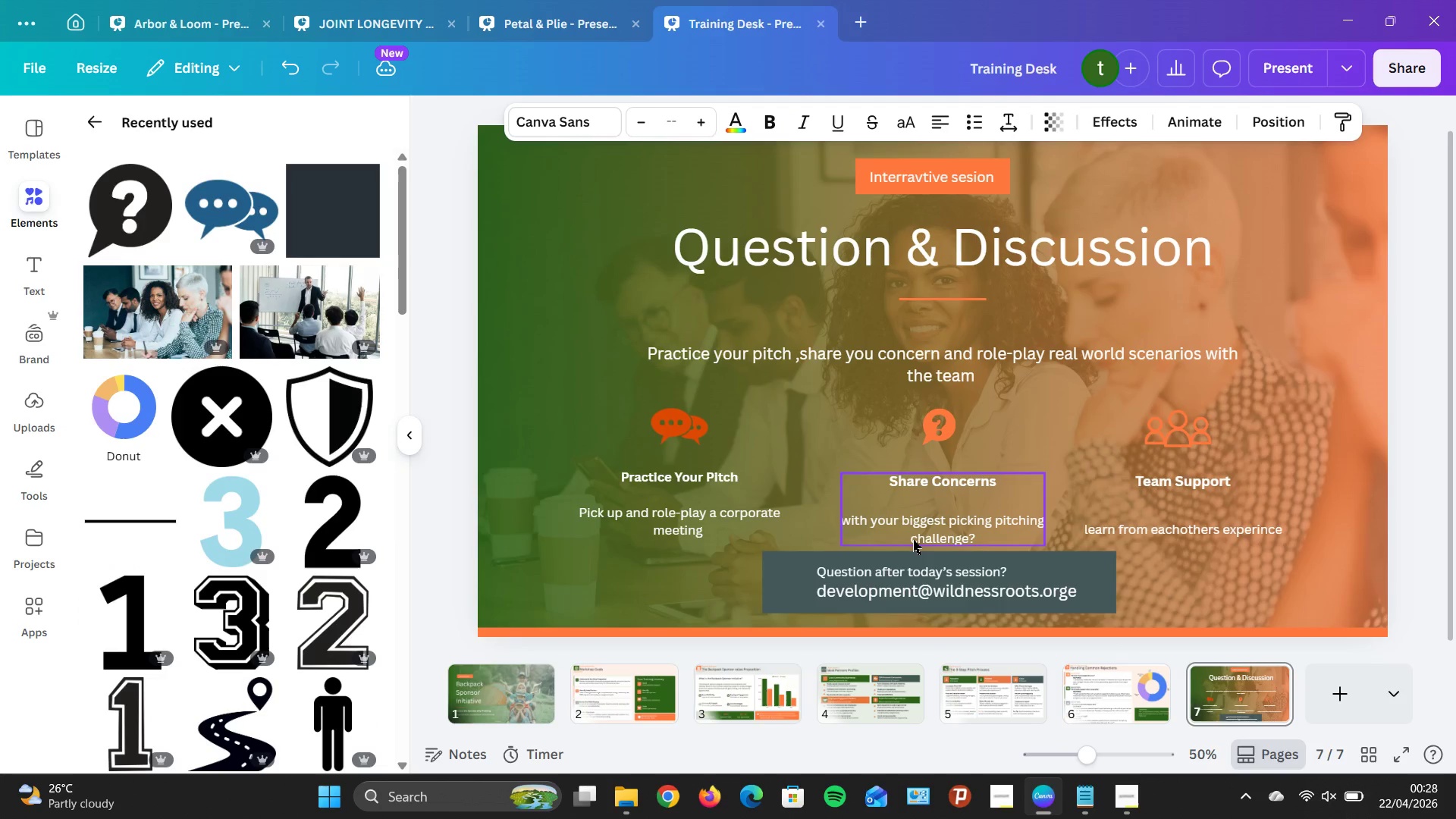 
key(ArrowRight)
 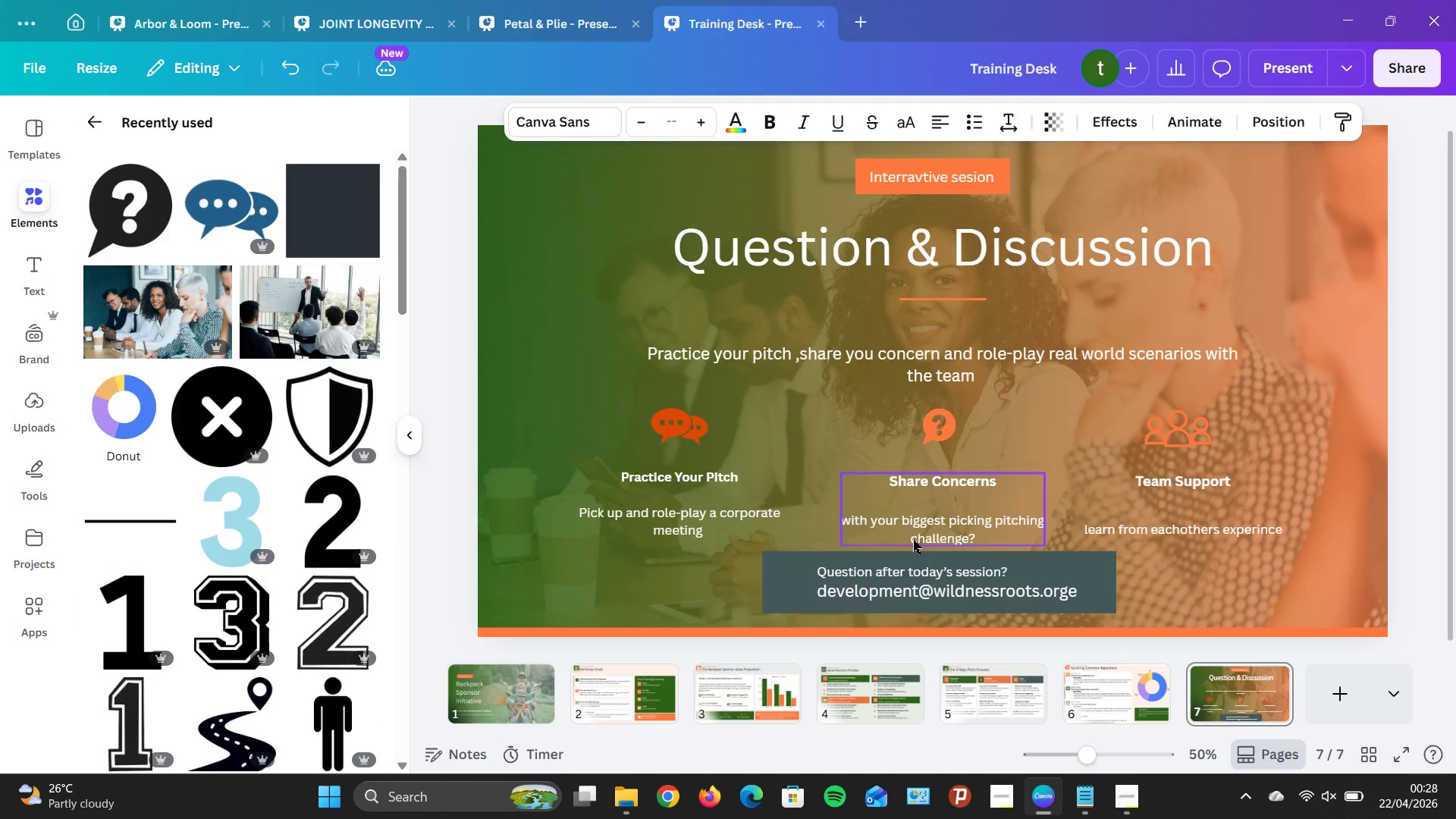 
key(ArrowRight)
 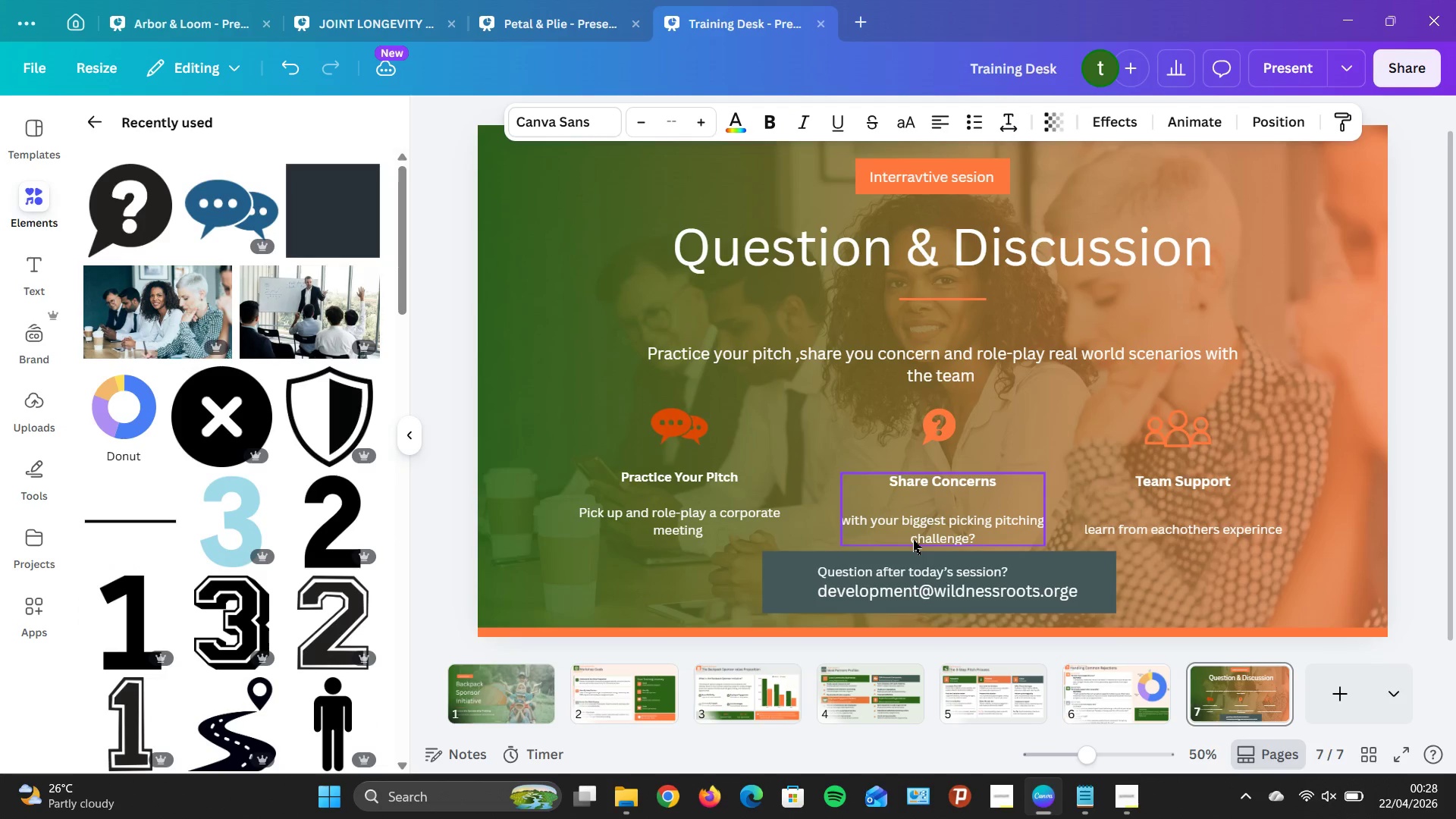 
key(ArrowRight)
 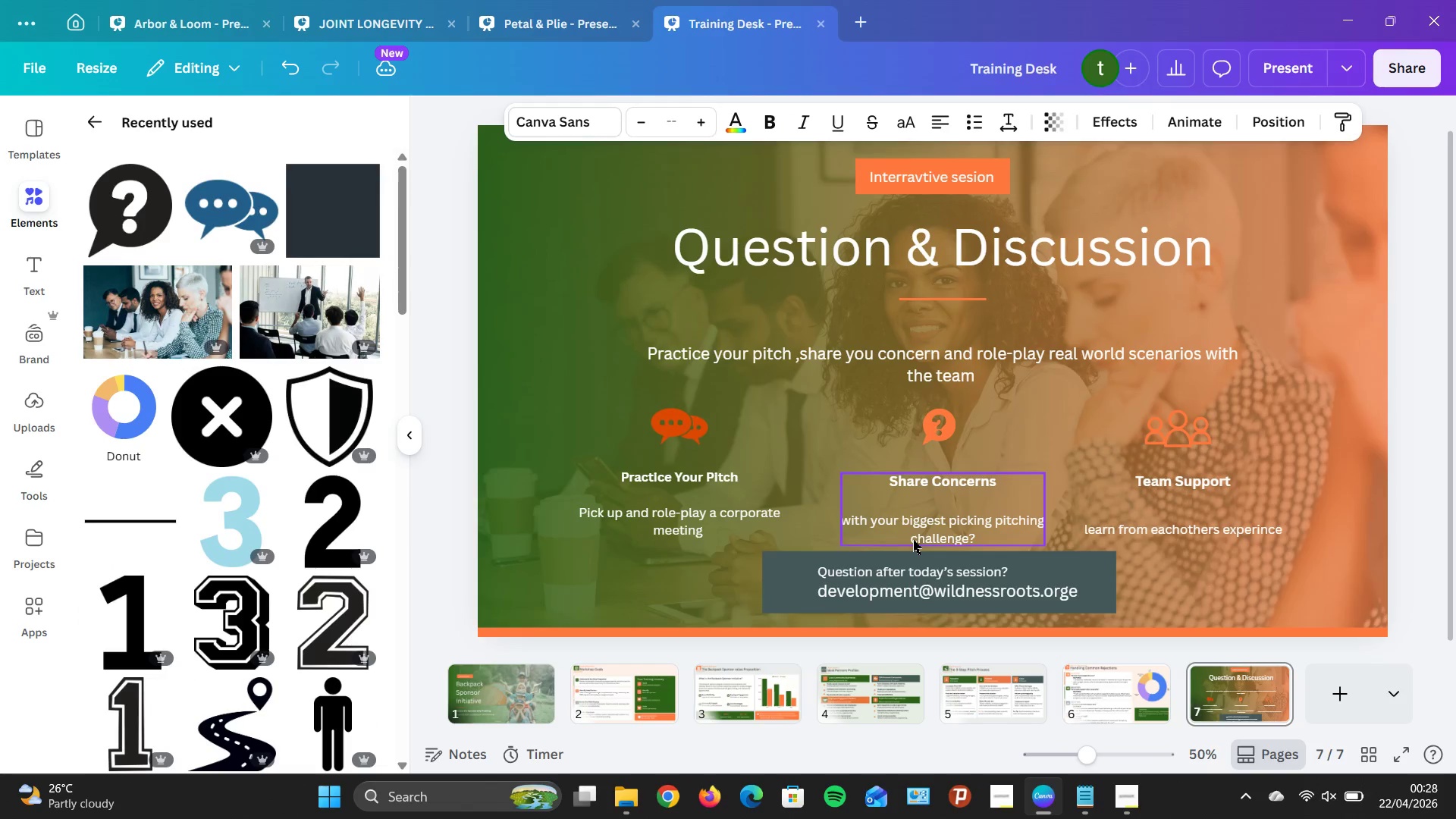 
key(ArrowRight)
 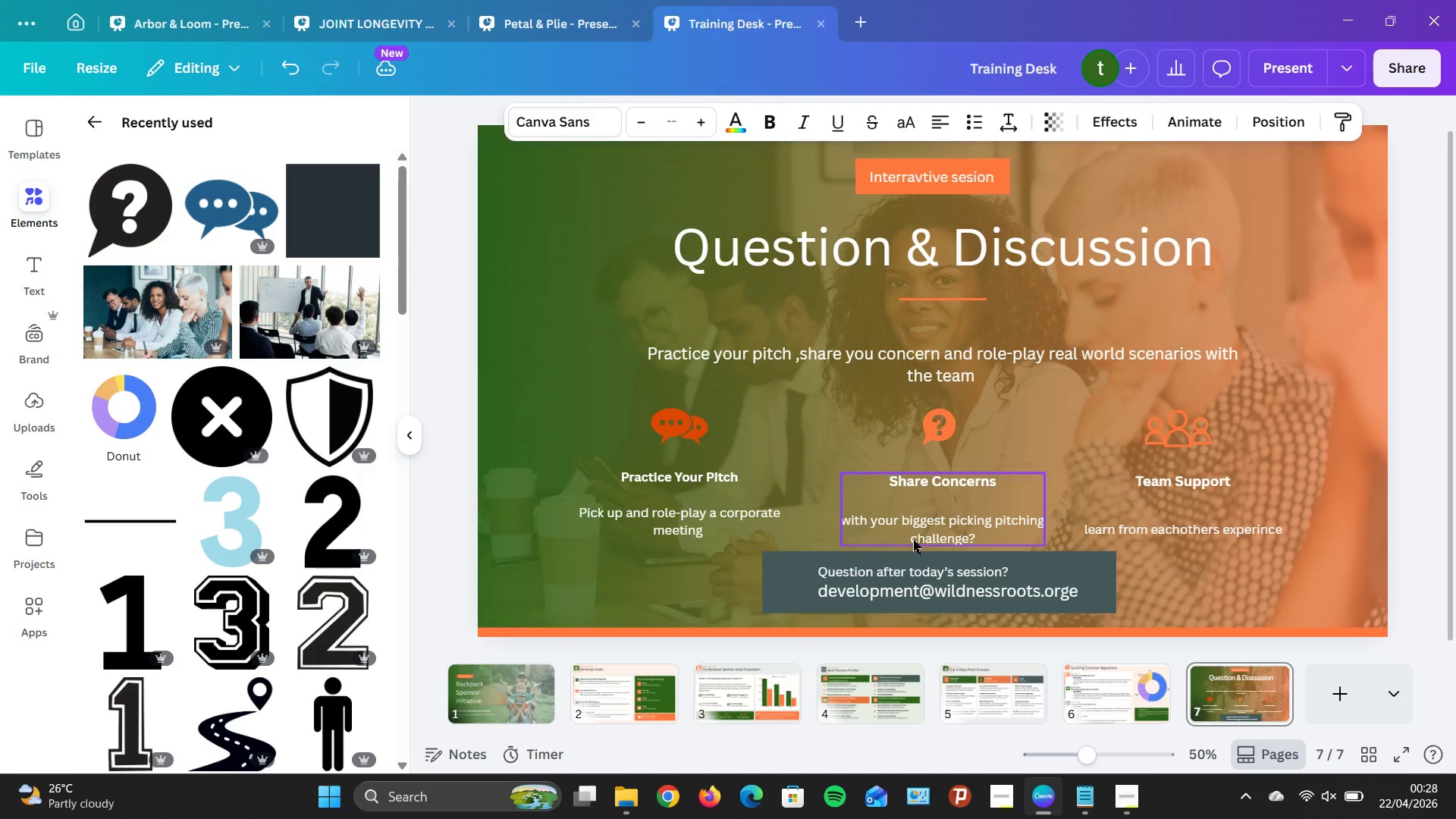 
key(ArrowRight)
 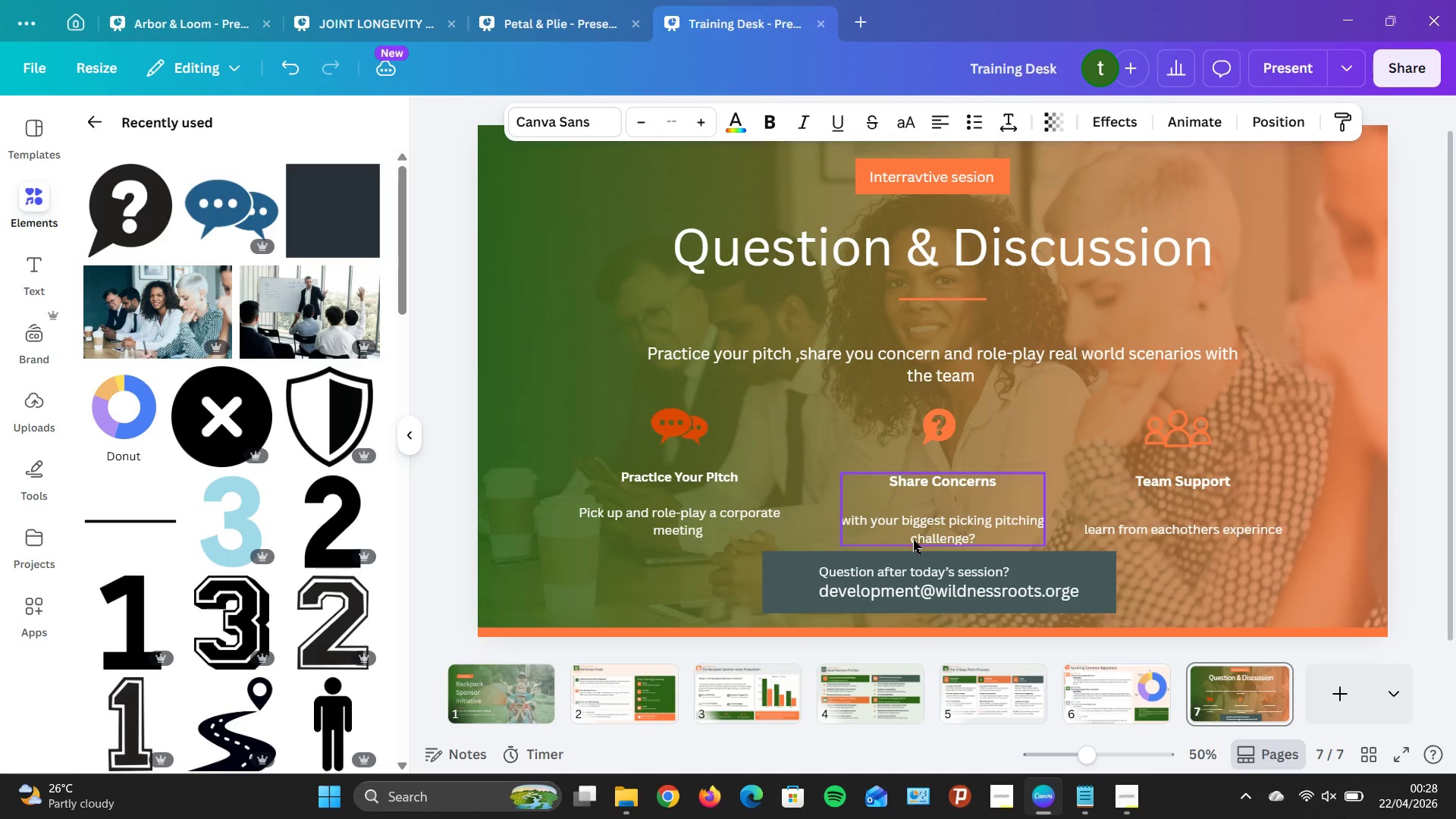 
key(ArrowRight)
 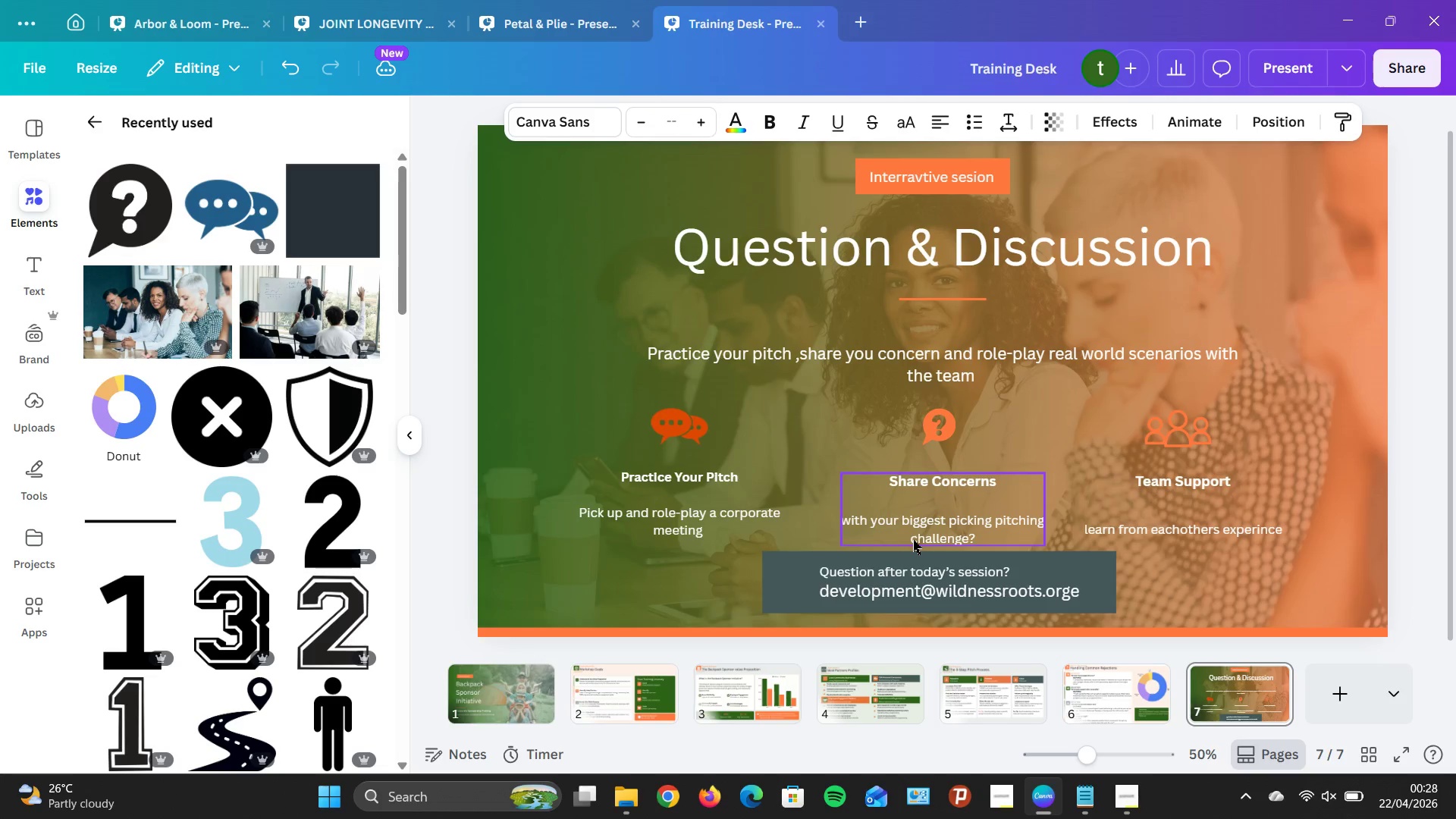 
key(ArrowRight)
 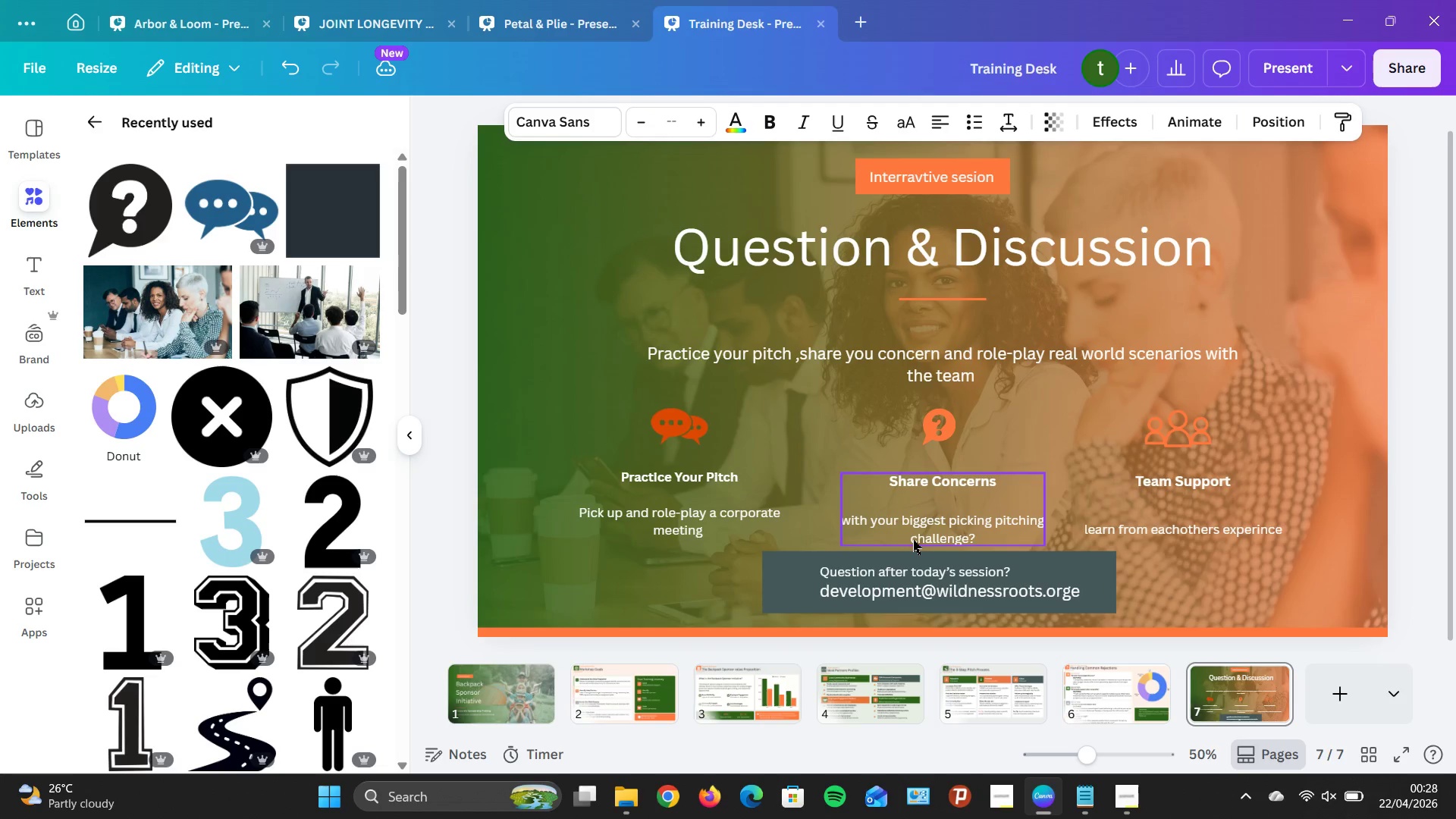 
hold_key(key=ArrowRight, duration=0.95)
 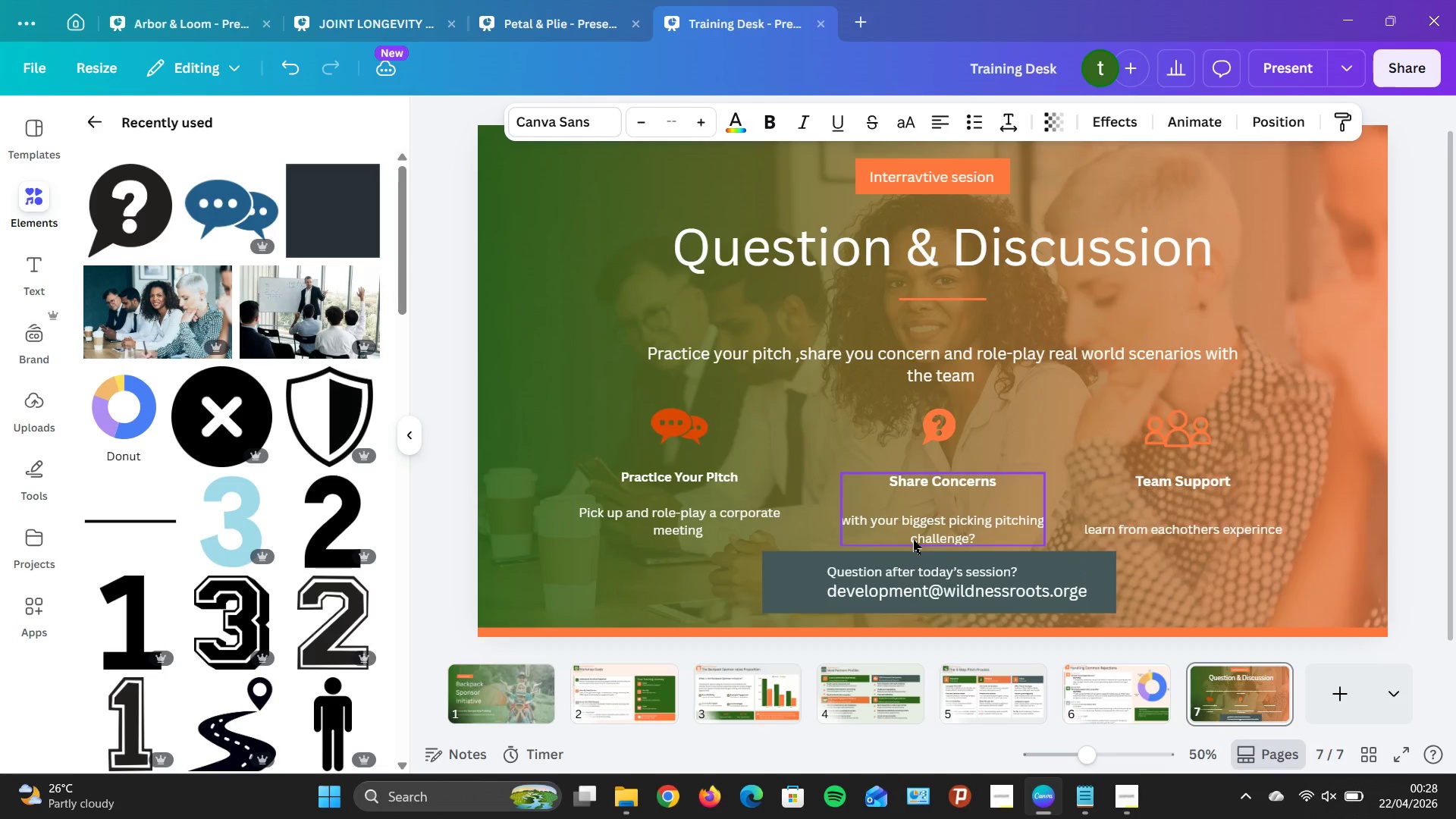 
key(ArrowLeft)
 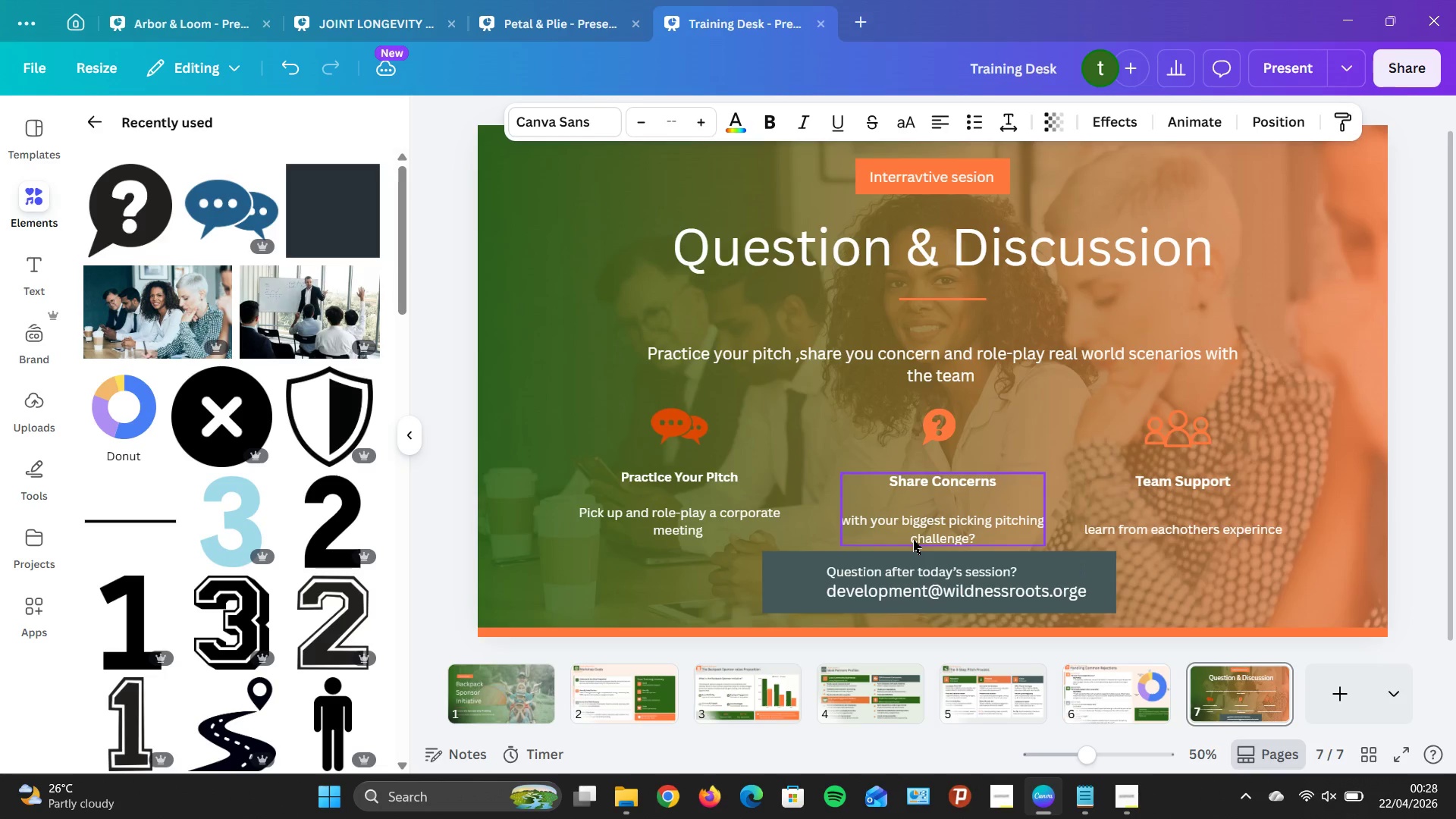 
key(ArrowLeft)
 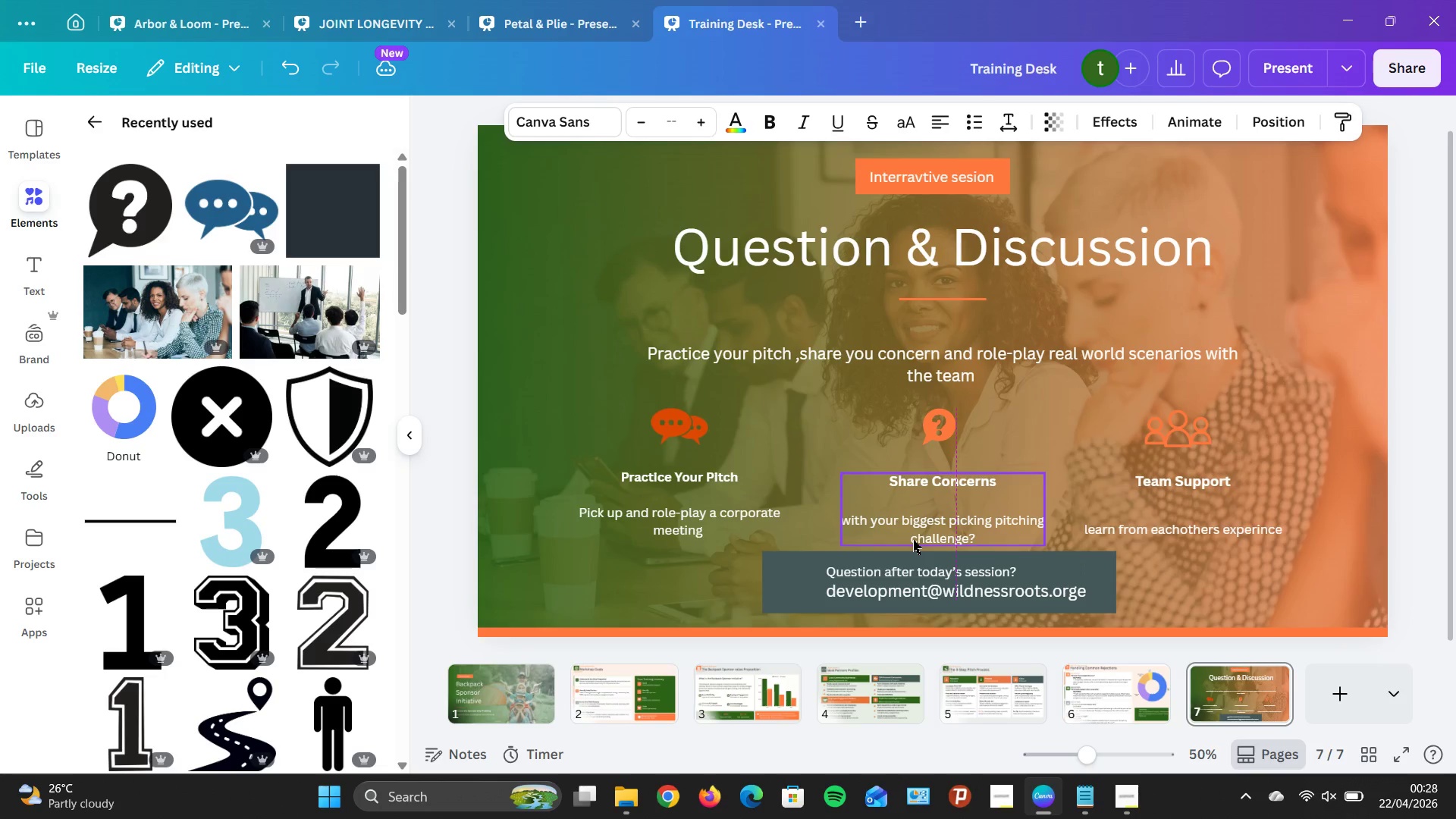 
key(ArrowLeft)
 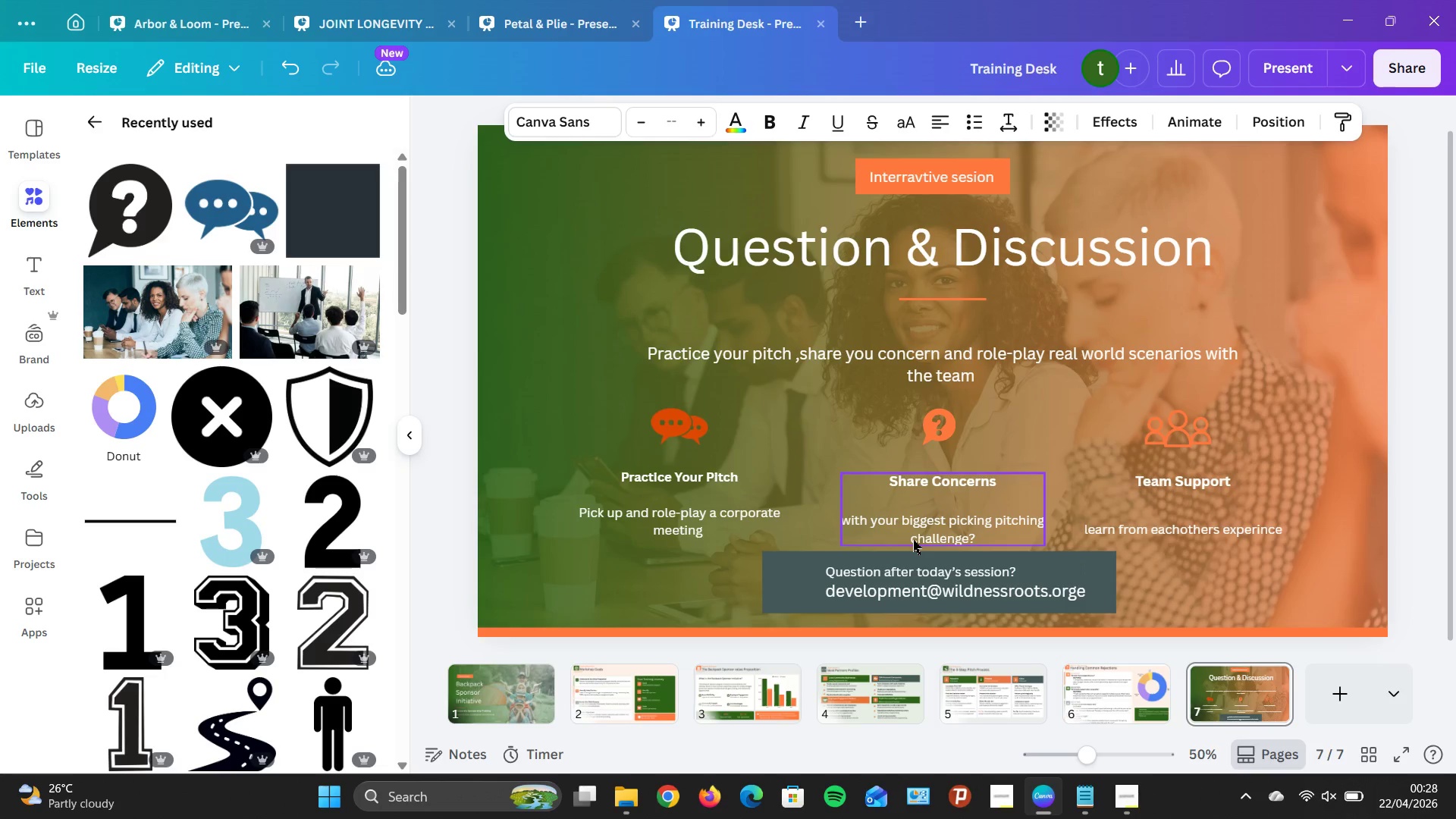 
key(ArrowLeft)
 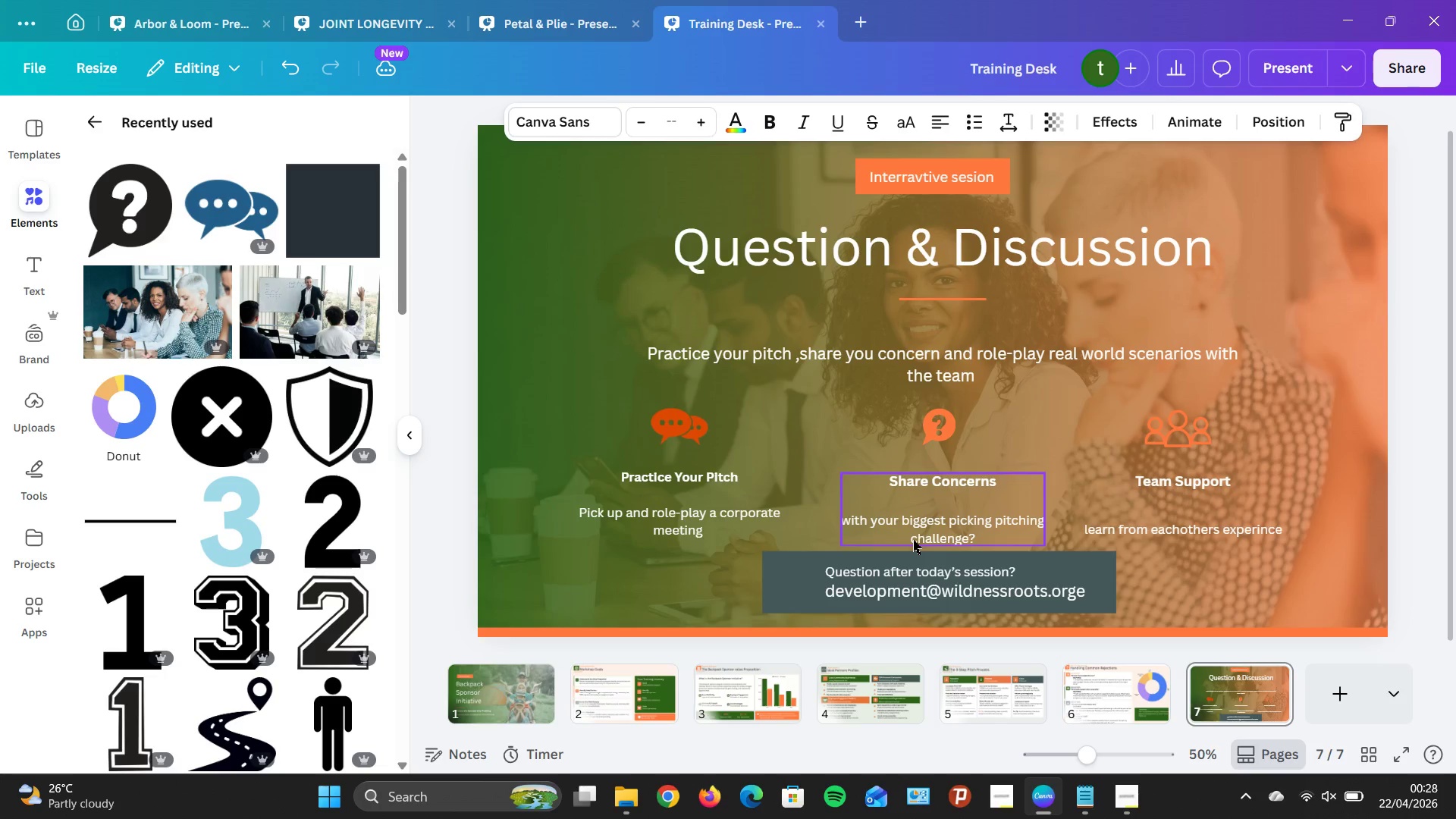 
key(ArrowRight)
 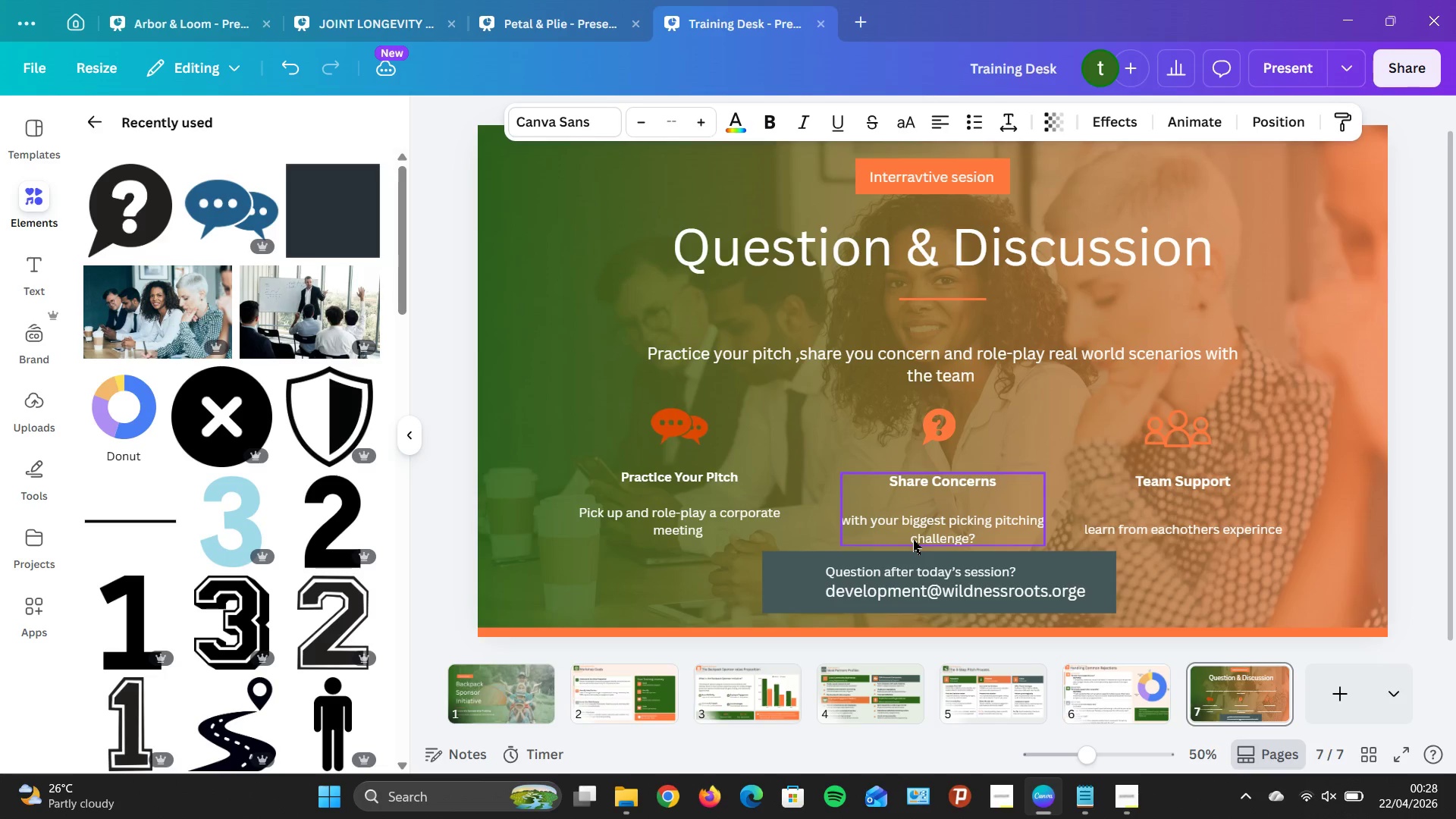 
key(ArrowRight)
 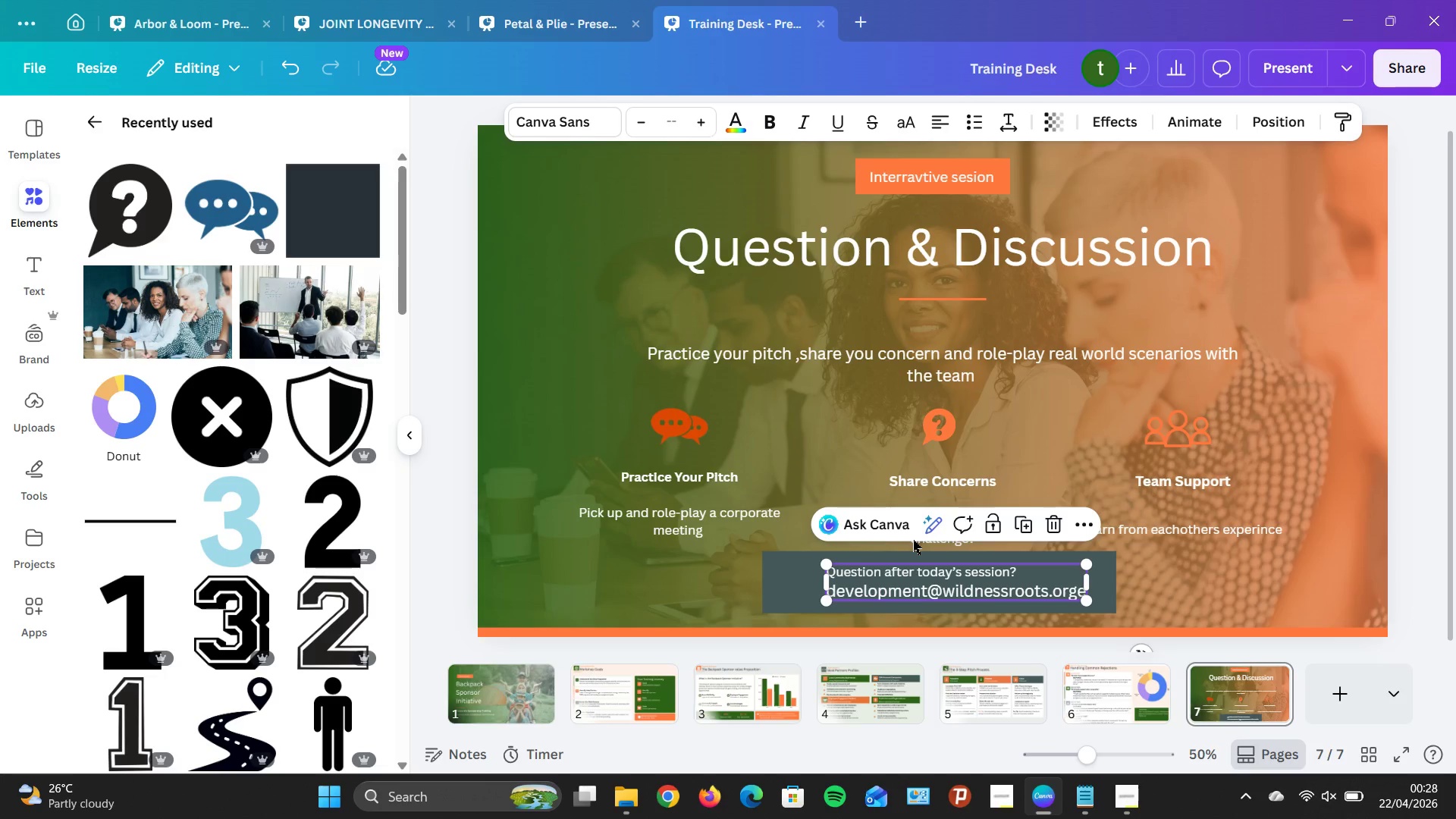 
wait(13.3)
 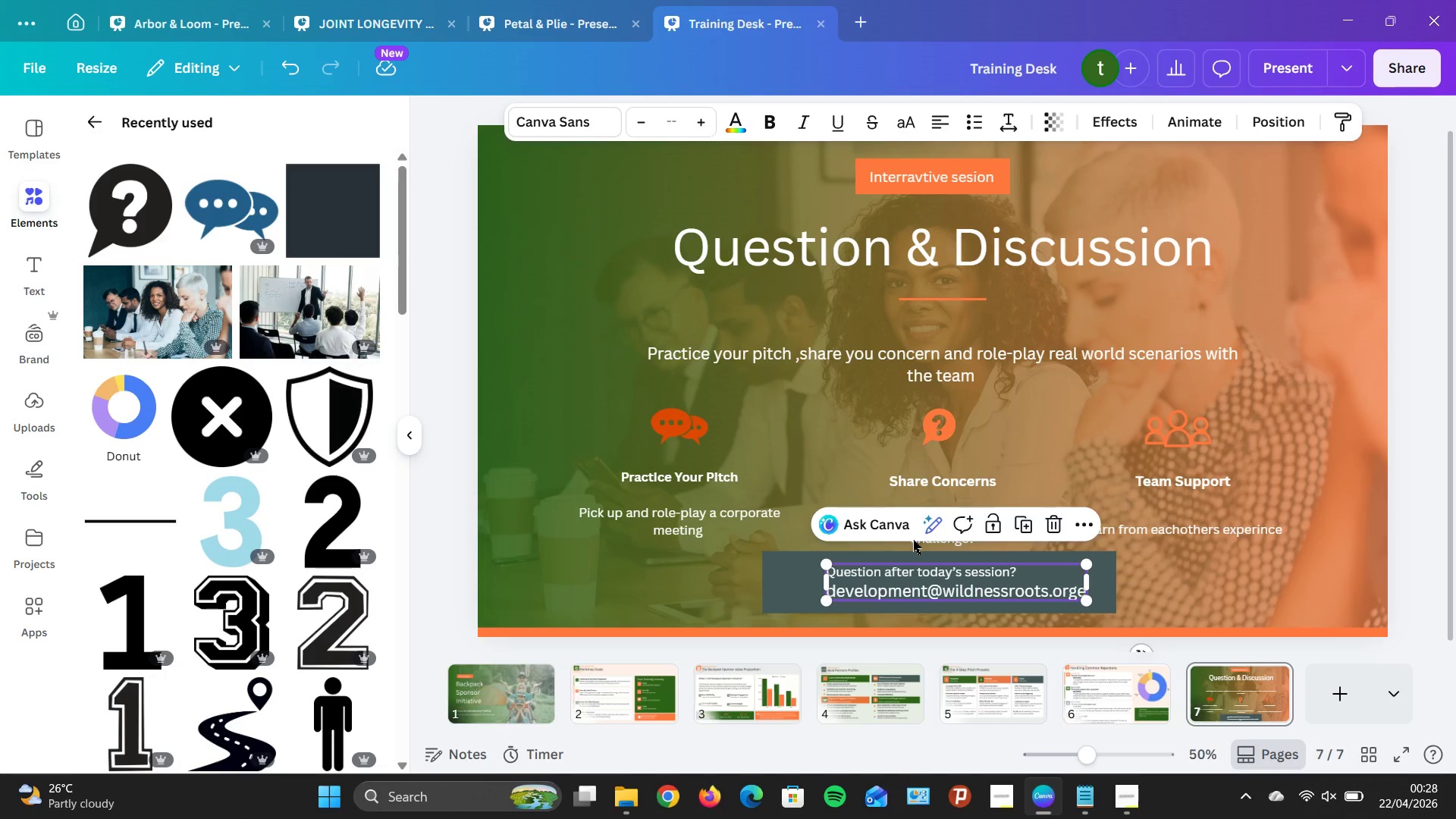 
left_click([90, 121])
 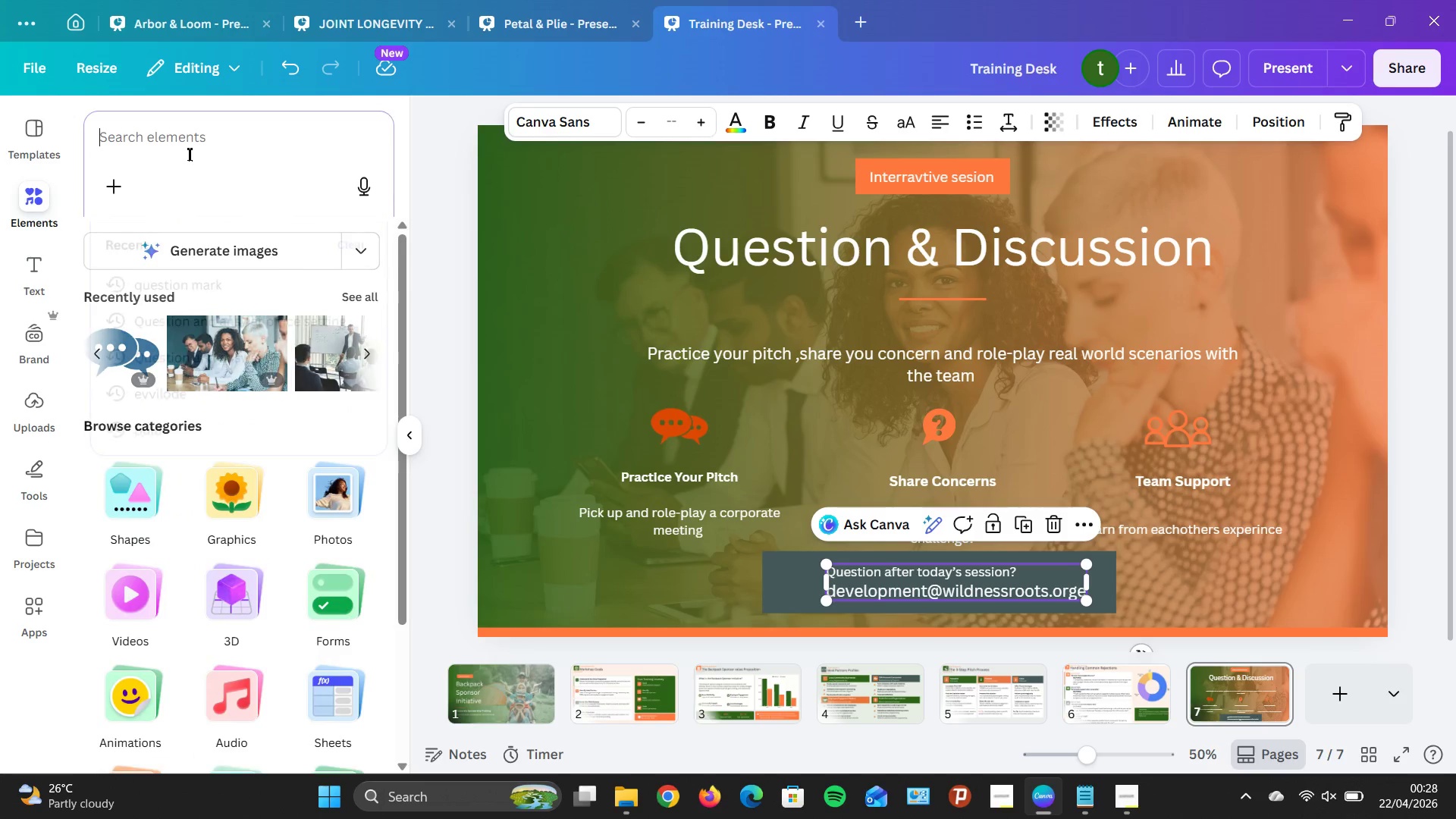 
key(CapsLock)
 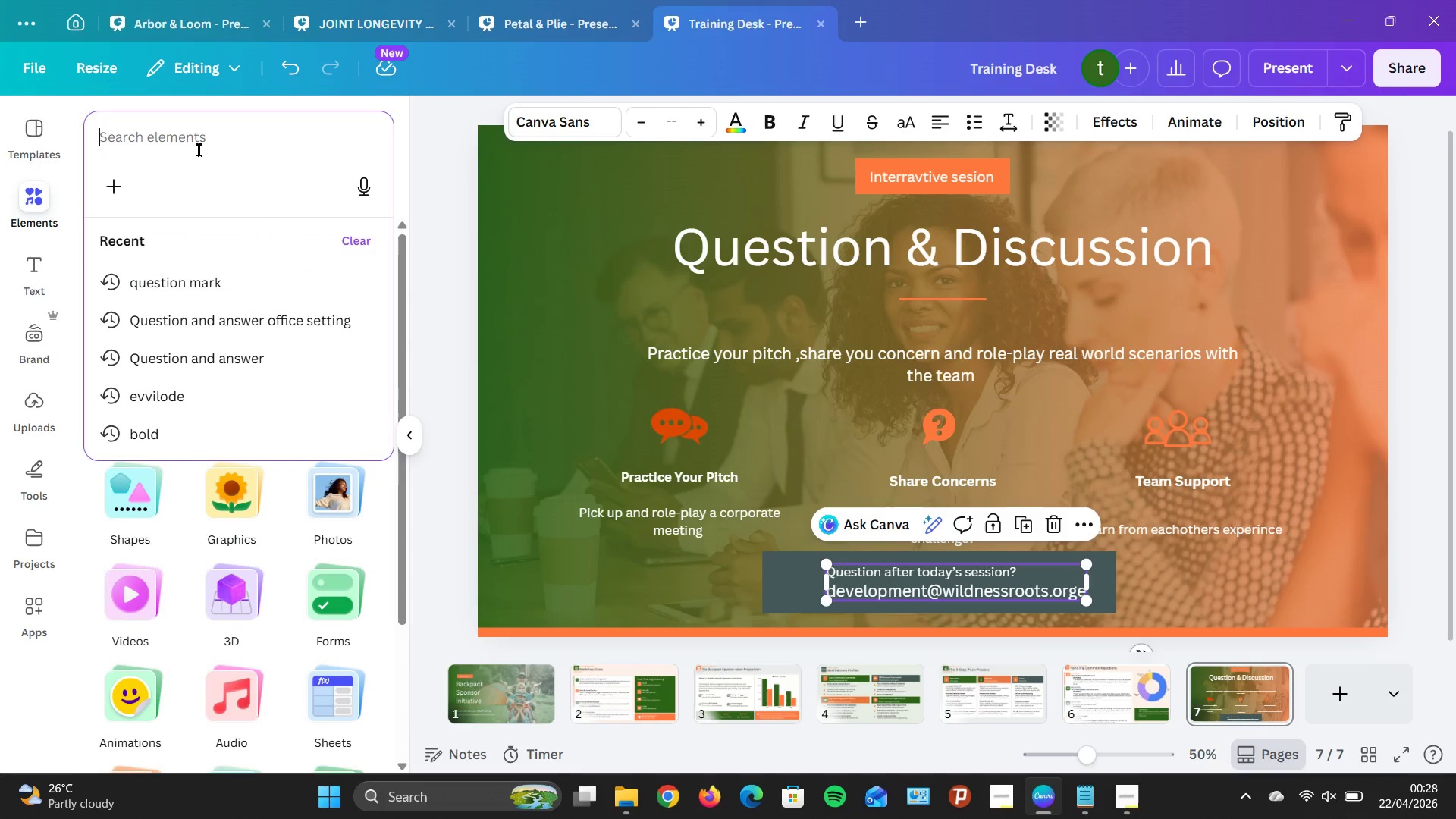 
key(E)
 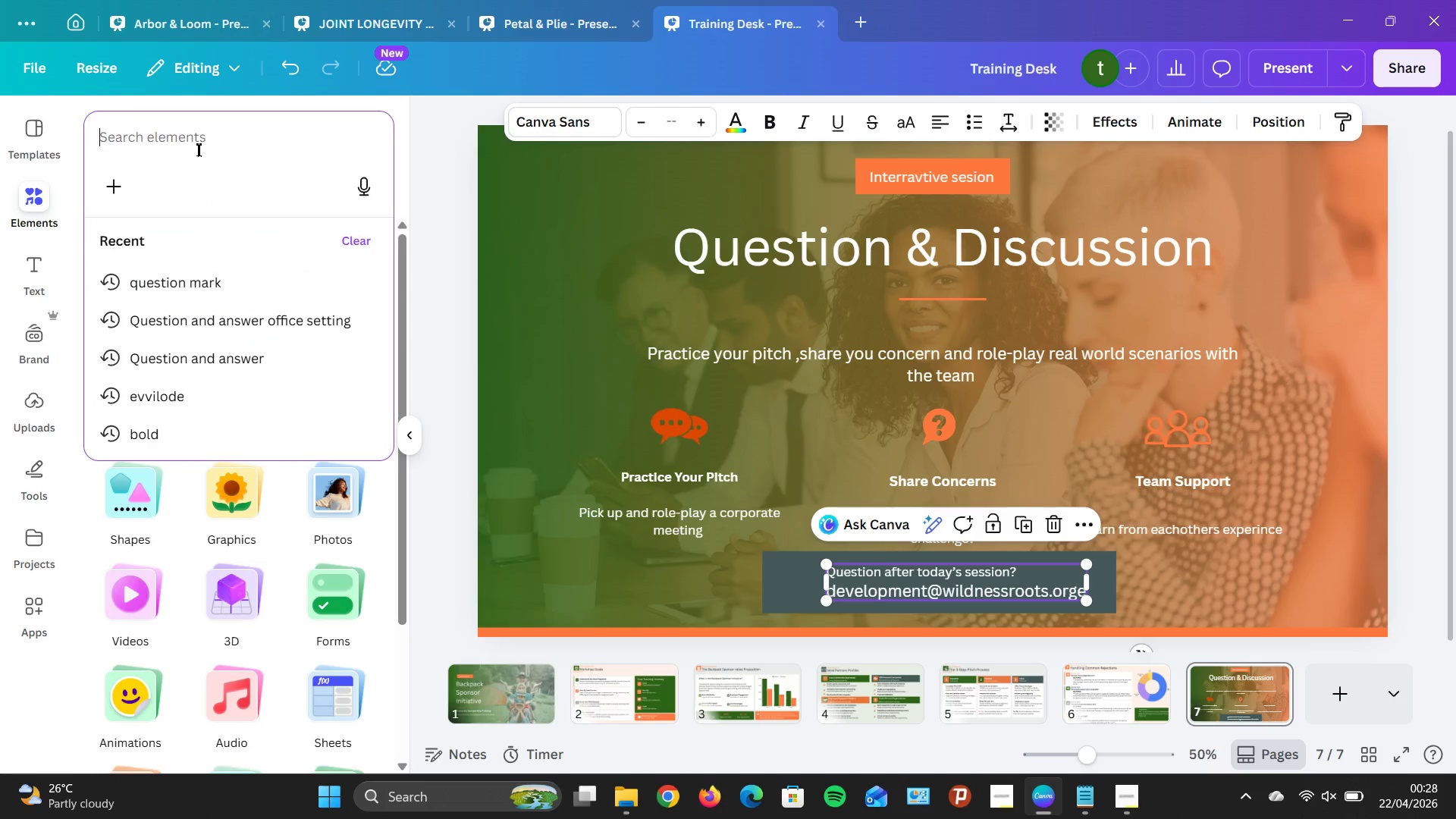 
key(CapsLock)
 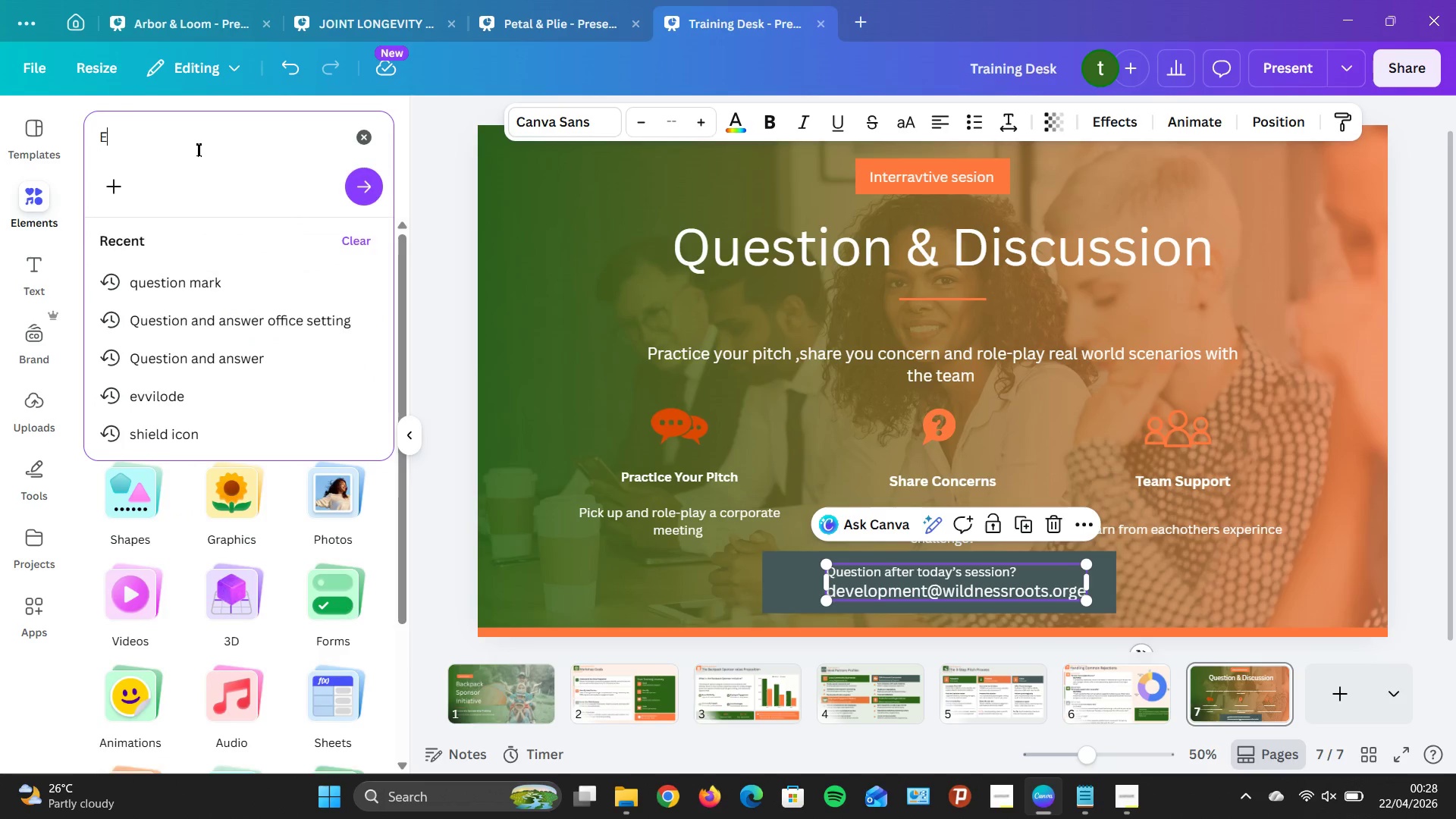 
key(N)
 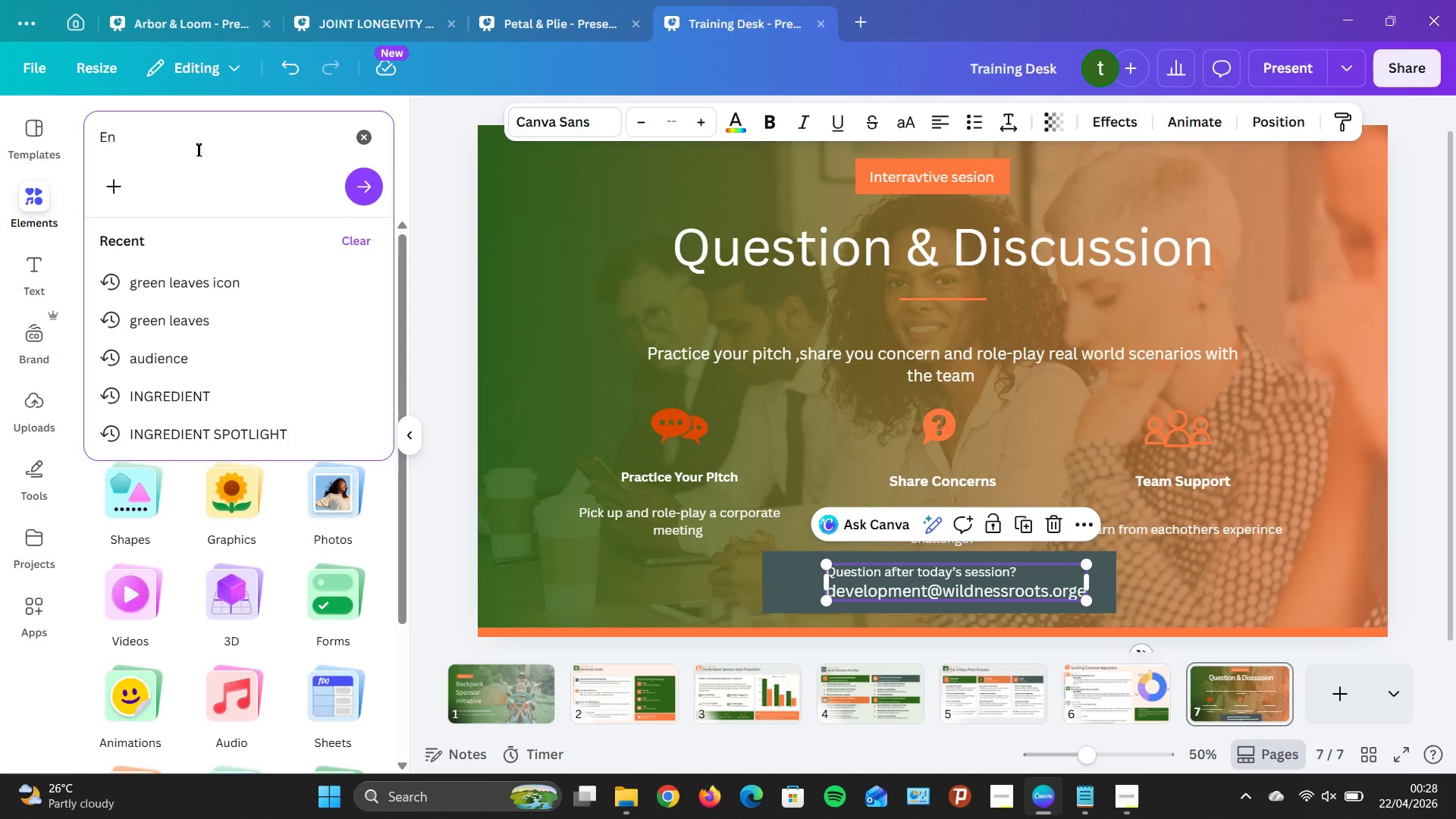 
type(VEL)
 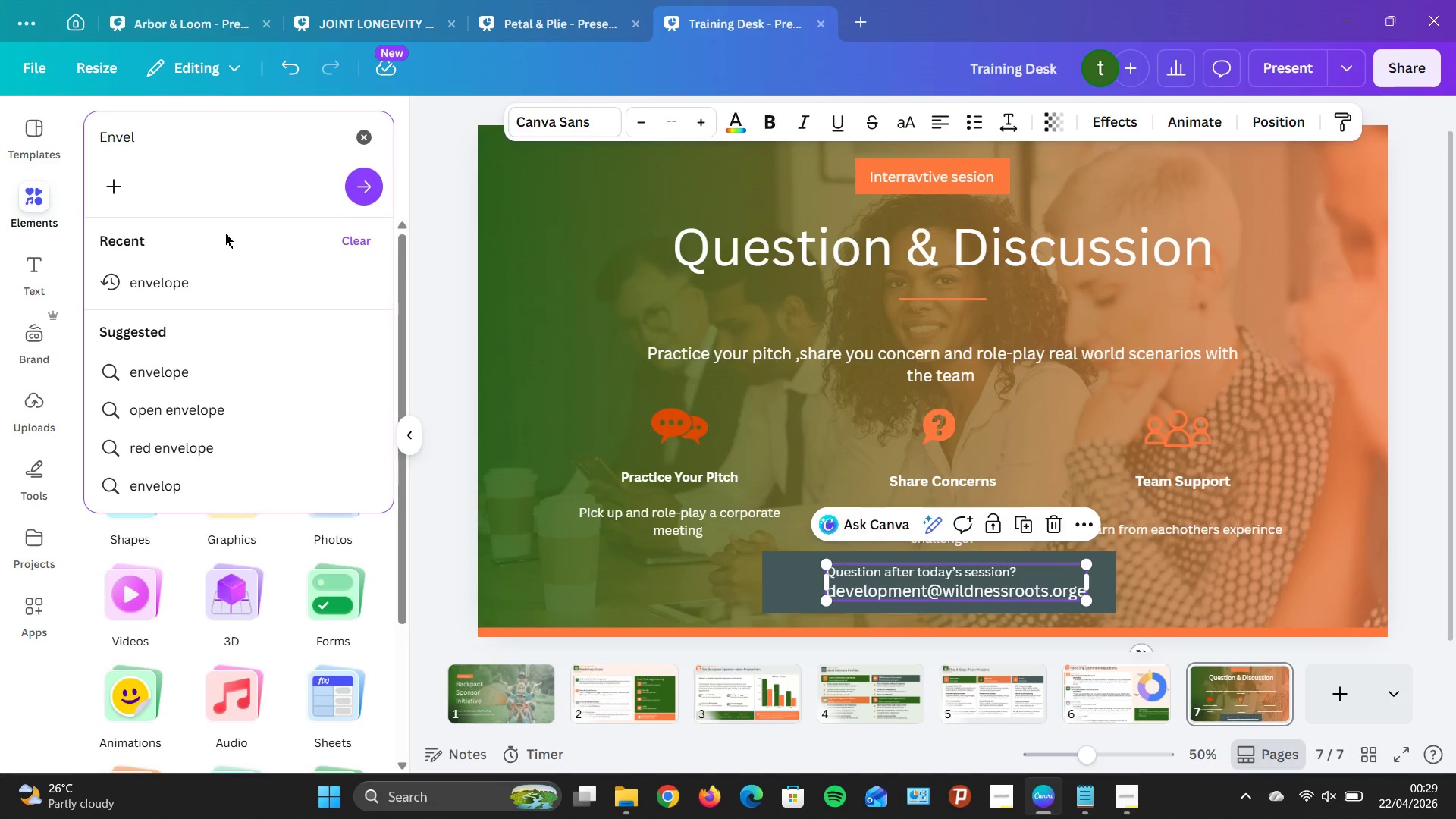 
left_click([219, 268])
 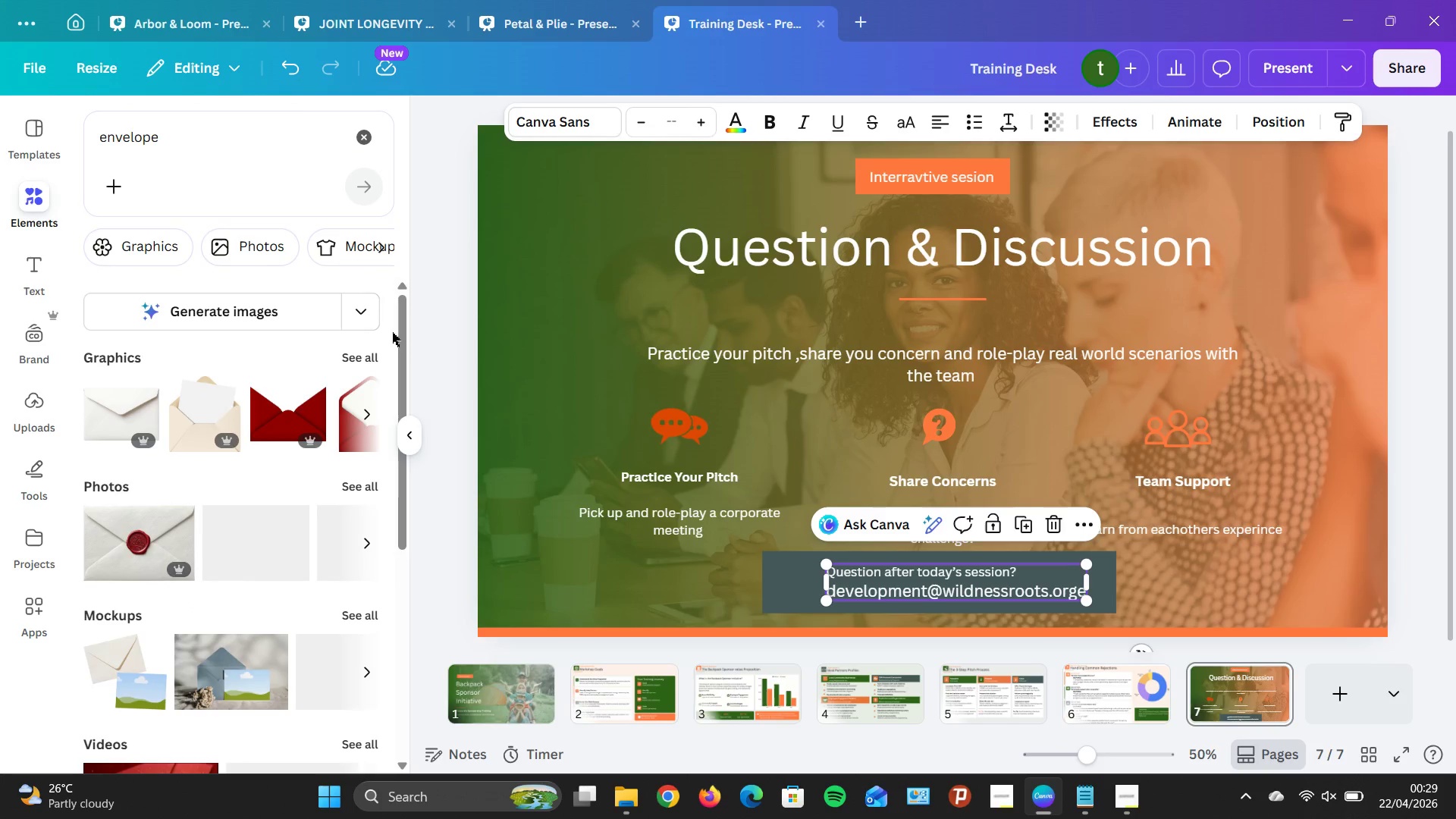 
left_click([339, 352])
 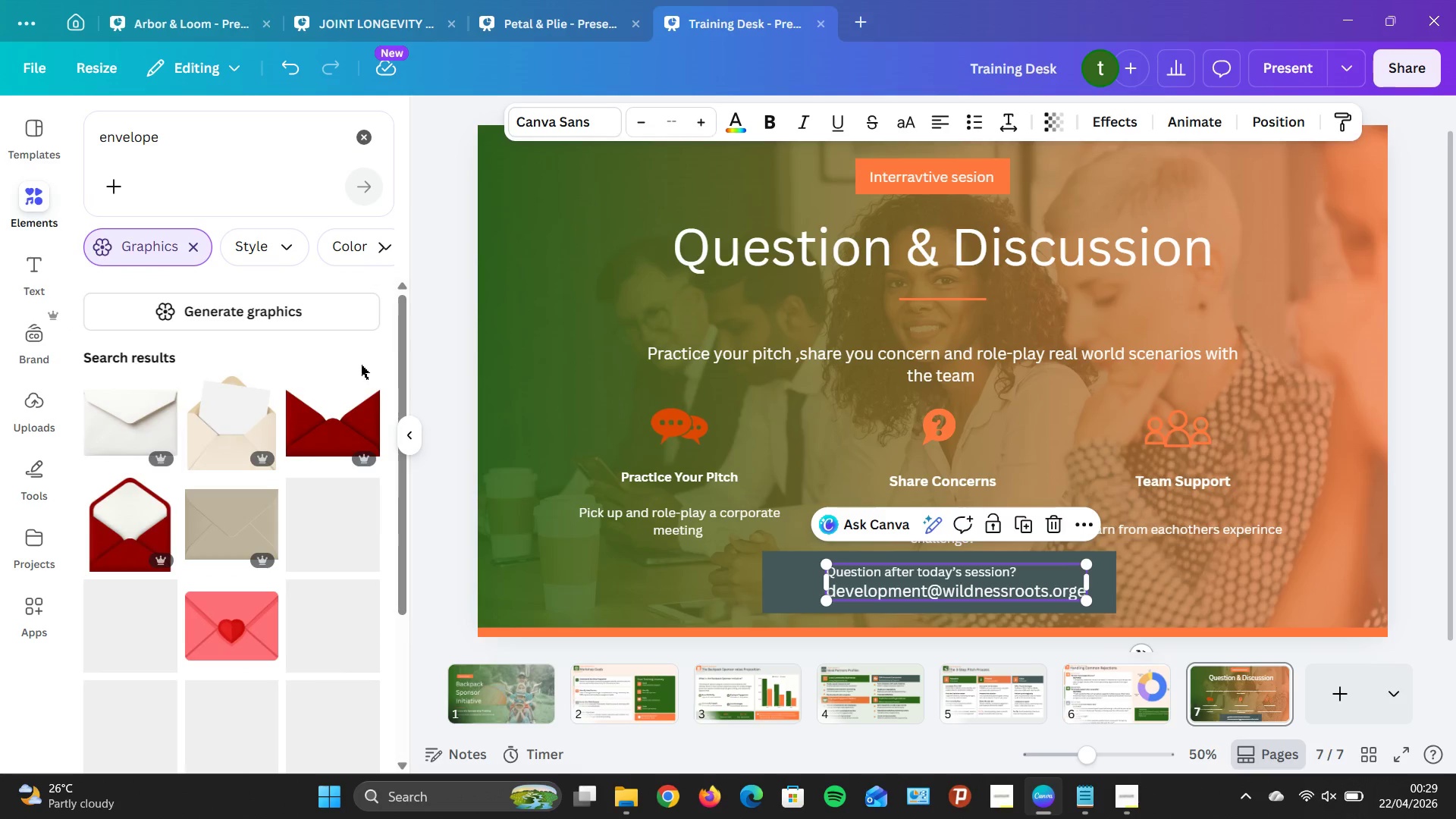 
mouse_move([313, 359])
 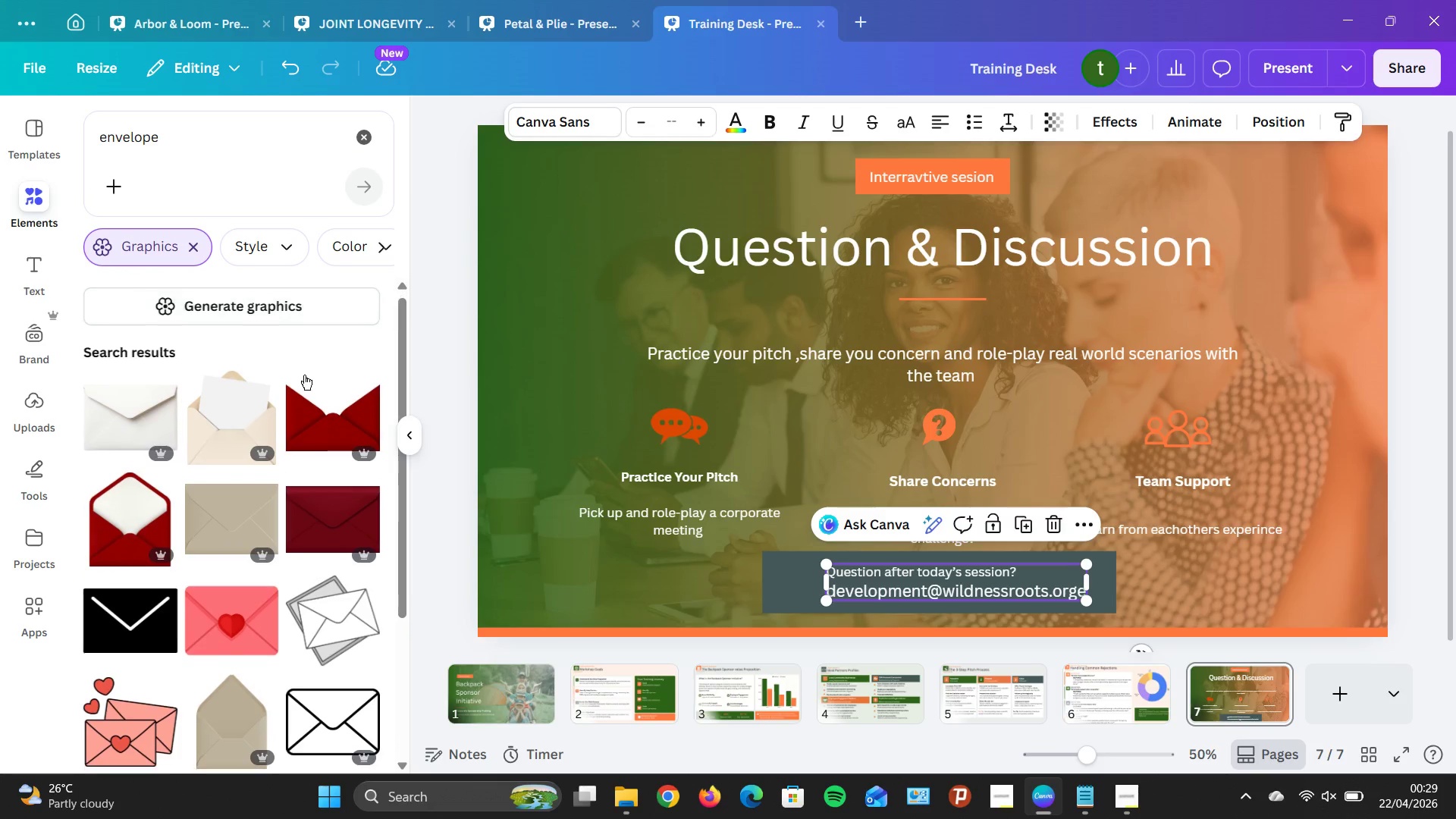 
scroll: coordinate [350, 538], scroll_direction: down, amount: 9.0
 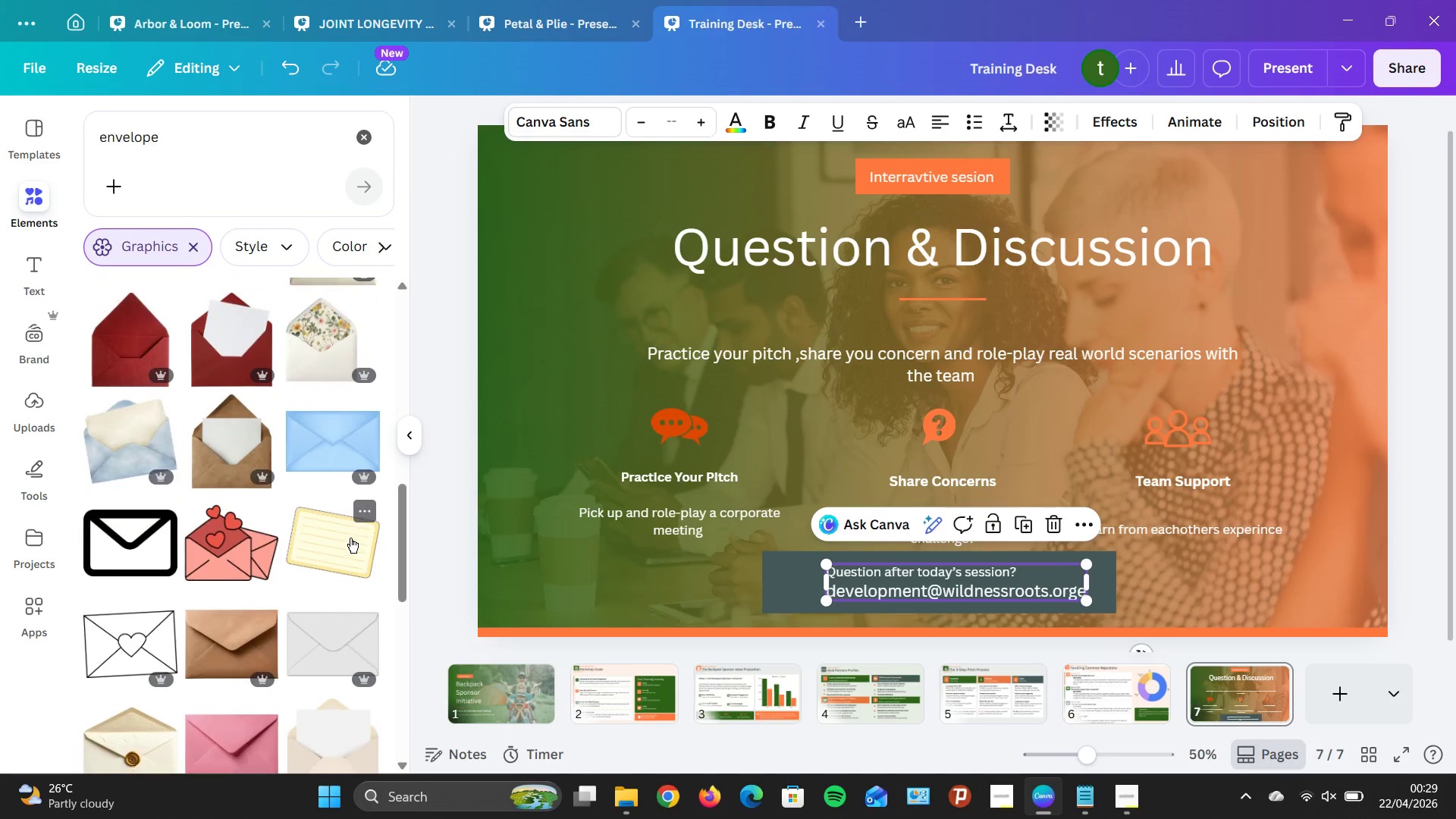 
scroll: coordinate [350, 539], scroll_direction: down, amount: 19.0
 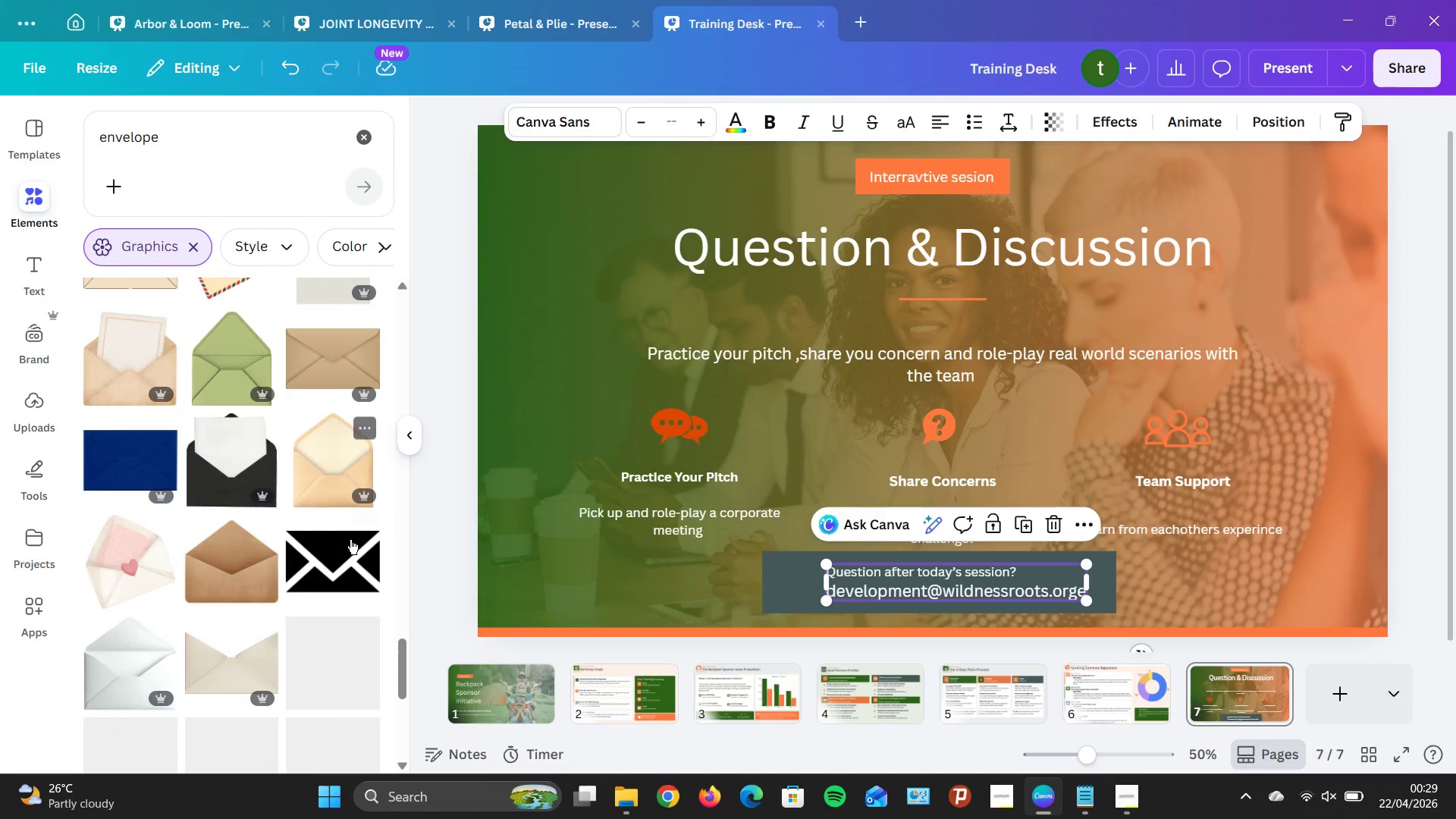 
scroll: coordinate [344, 510], scroll_direction: down, amount: 10.0
 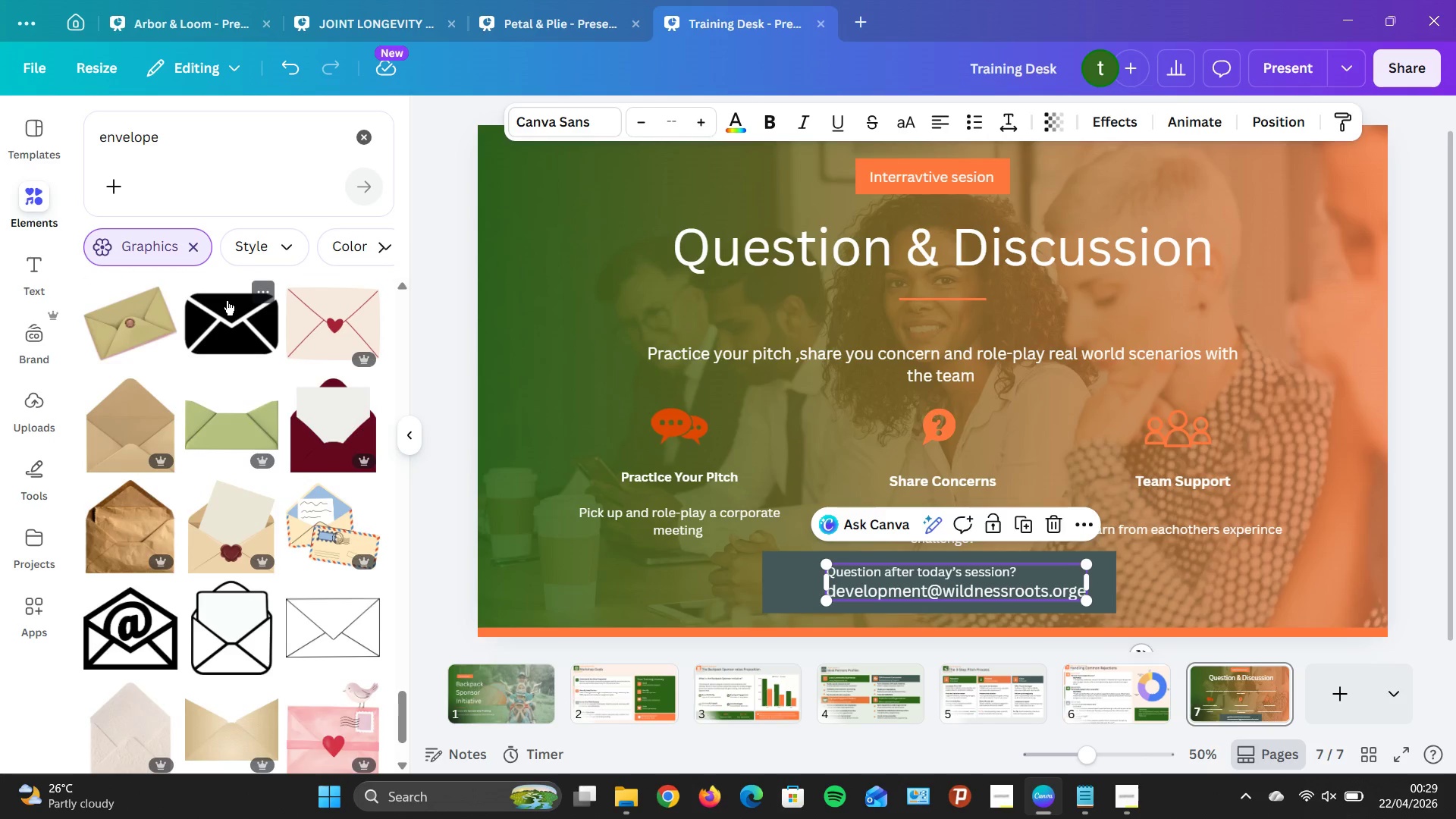 
left_click_drag(start_coordinate=[226, 318], to_coordinate=[661, 486])
 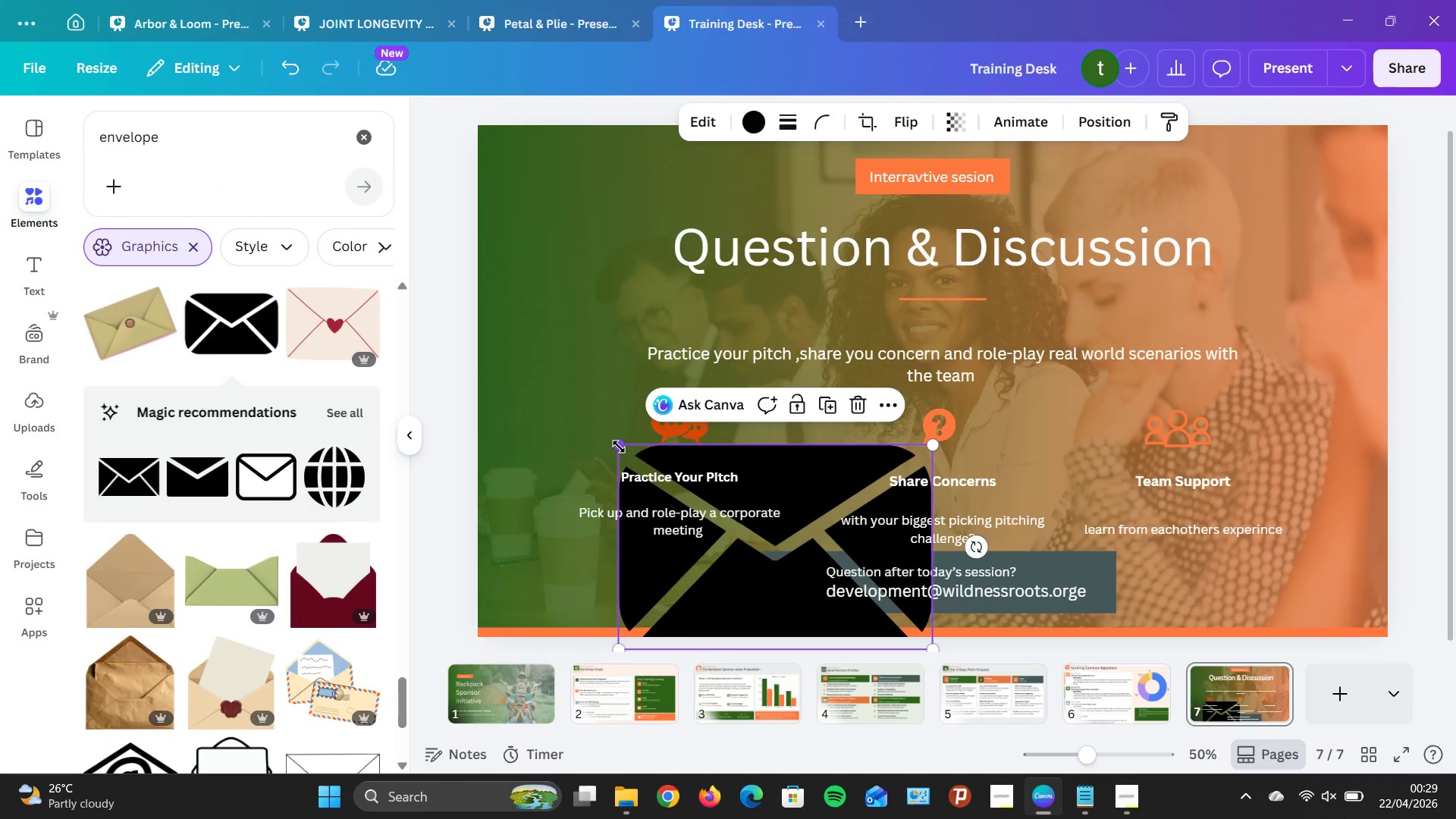 
left_click_drag(start_coordinate=[619, 446], to_coordinate=[819, 593])
 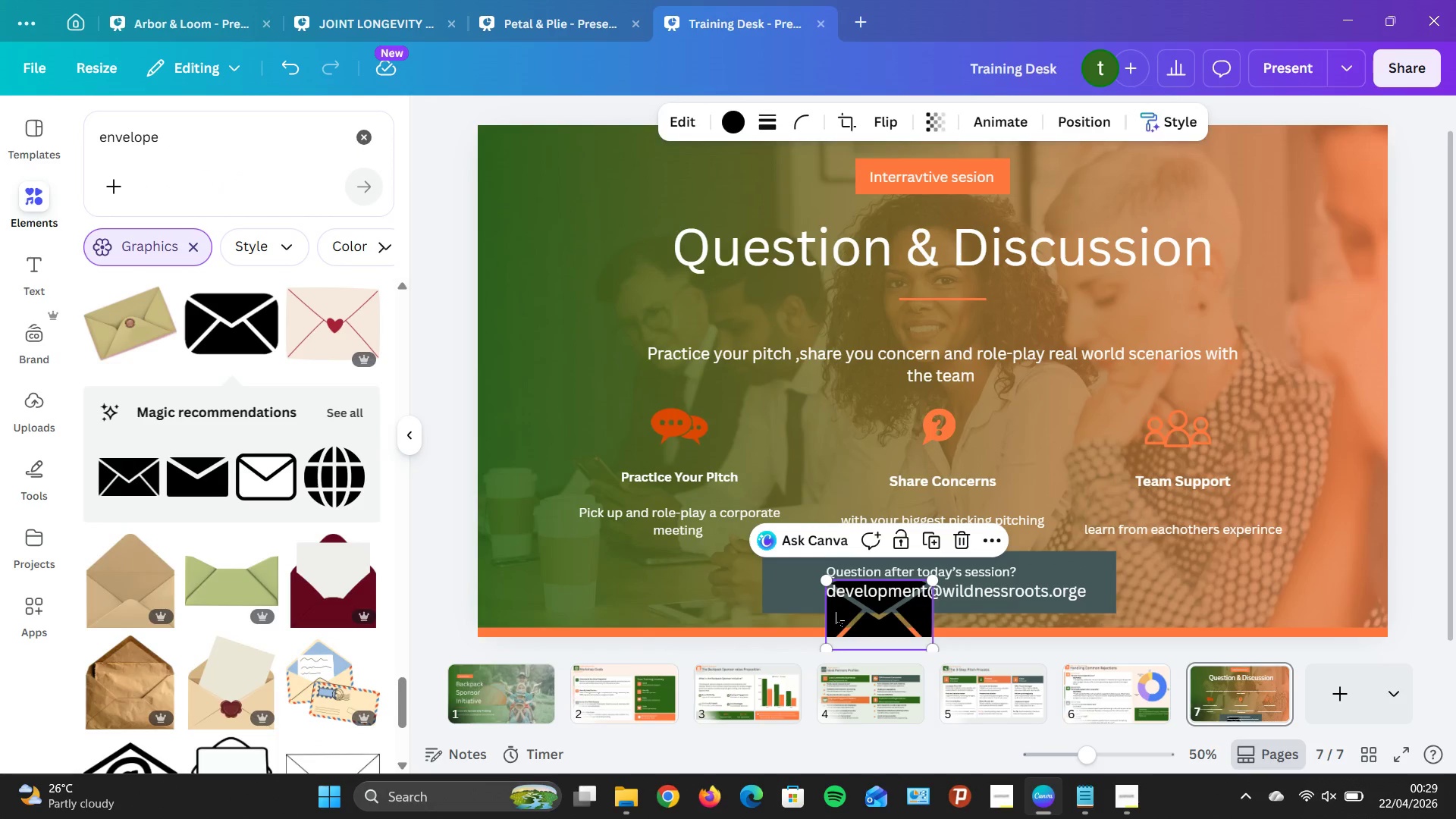 
left_click_drag(start_coordinate=[836, 612], to_coordinate=[720, 577])
 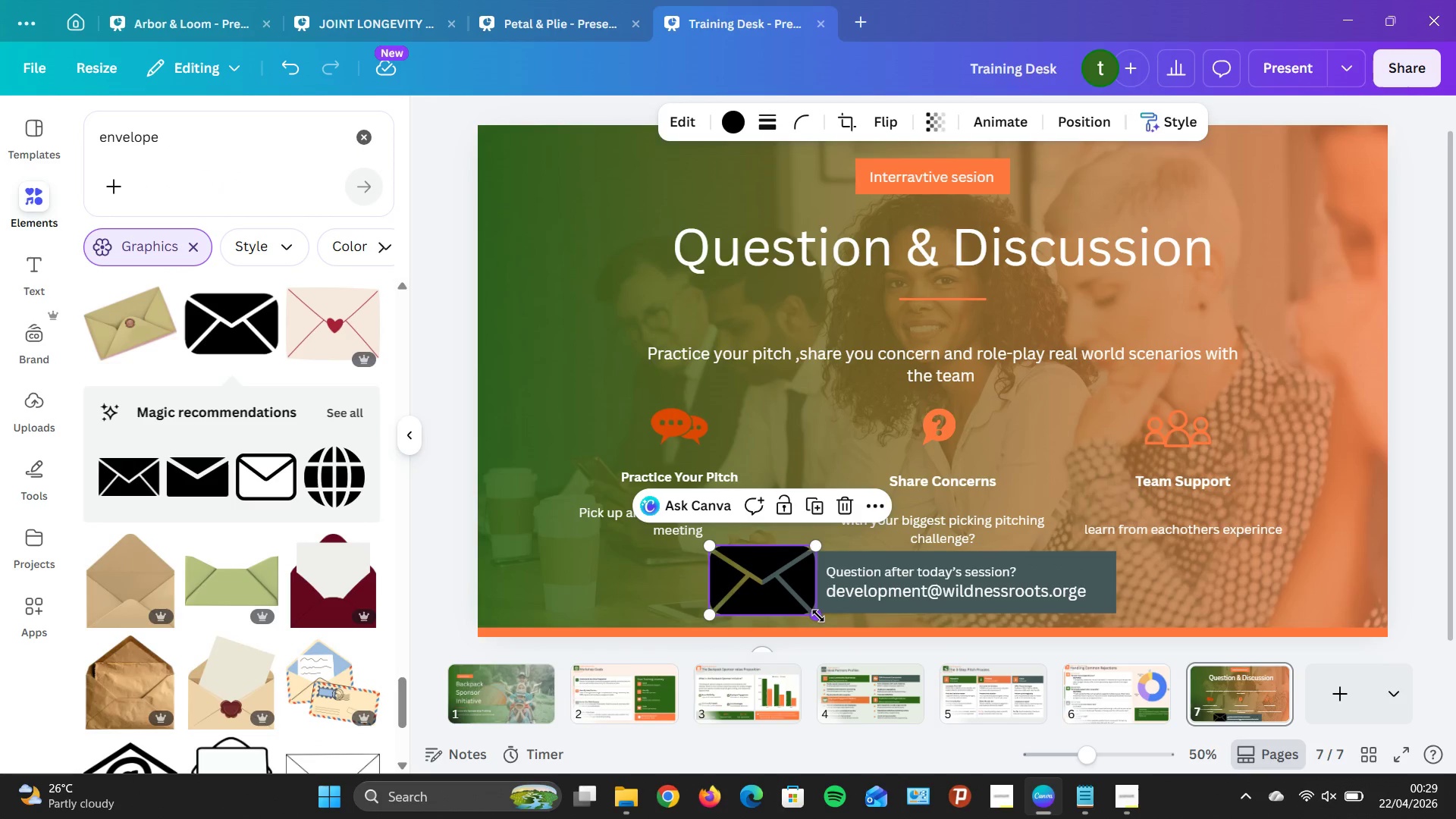 
left_click_drag(start_coordinate=[816, 614], to_coordinate=[753, 572])
 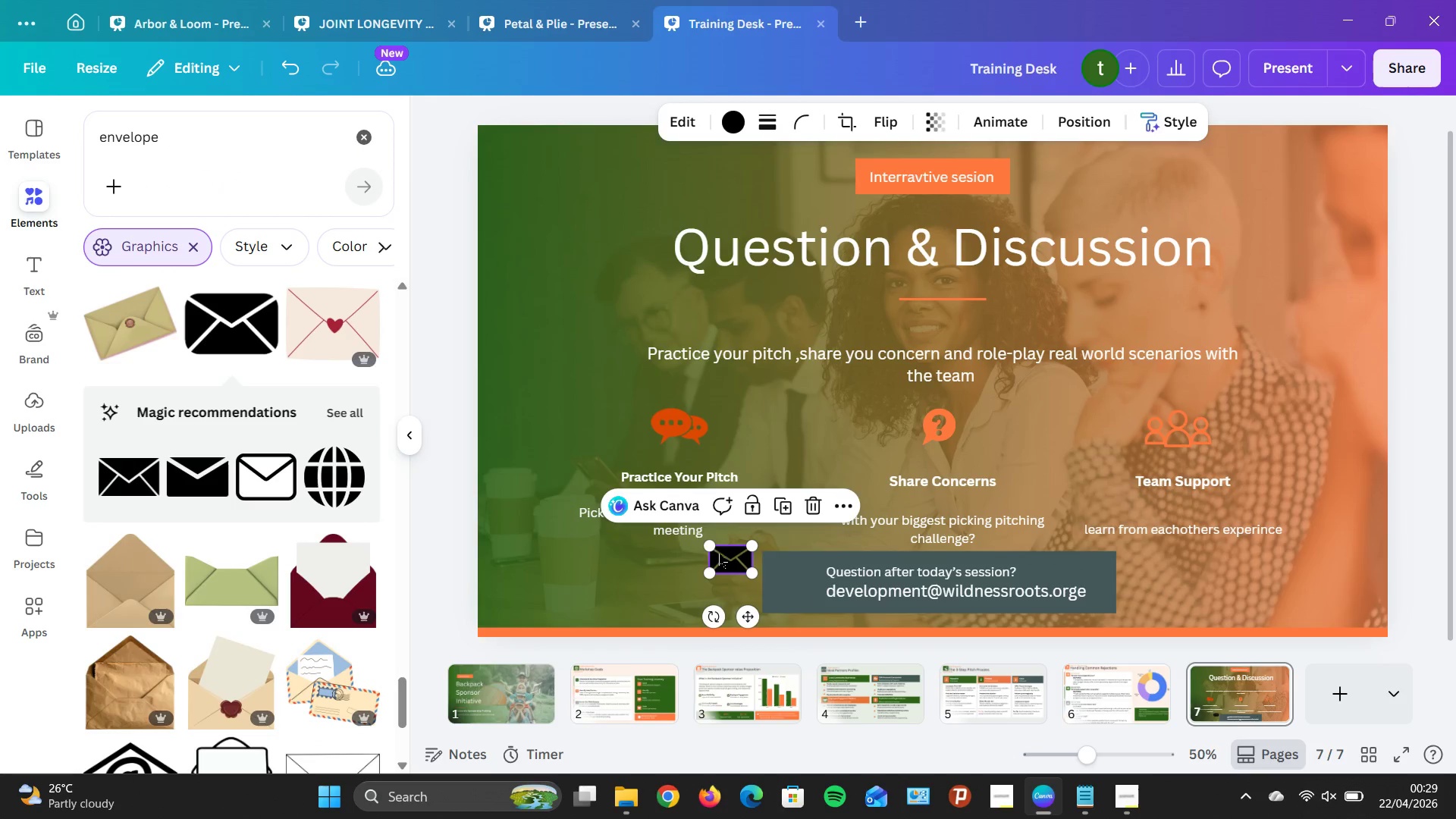 
left_click_drag(start_coordinate=[720, 554], to_coordinate=[781, 577])
 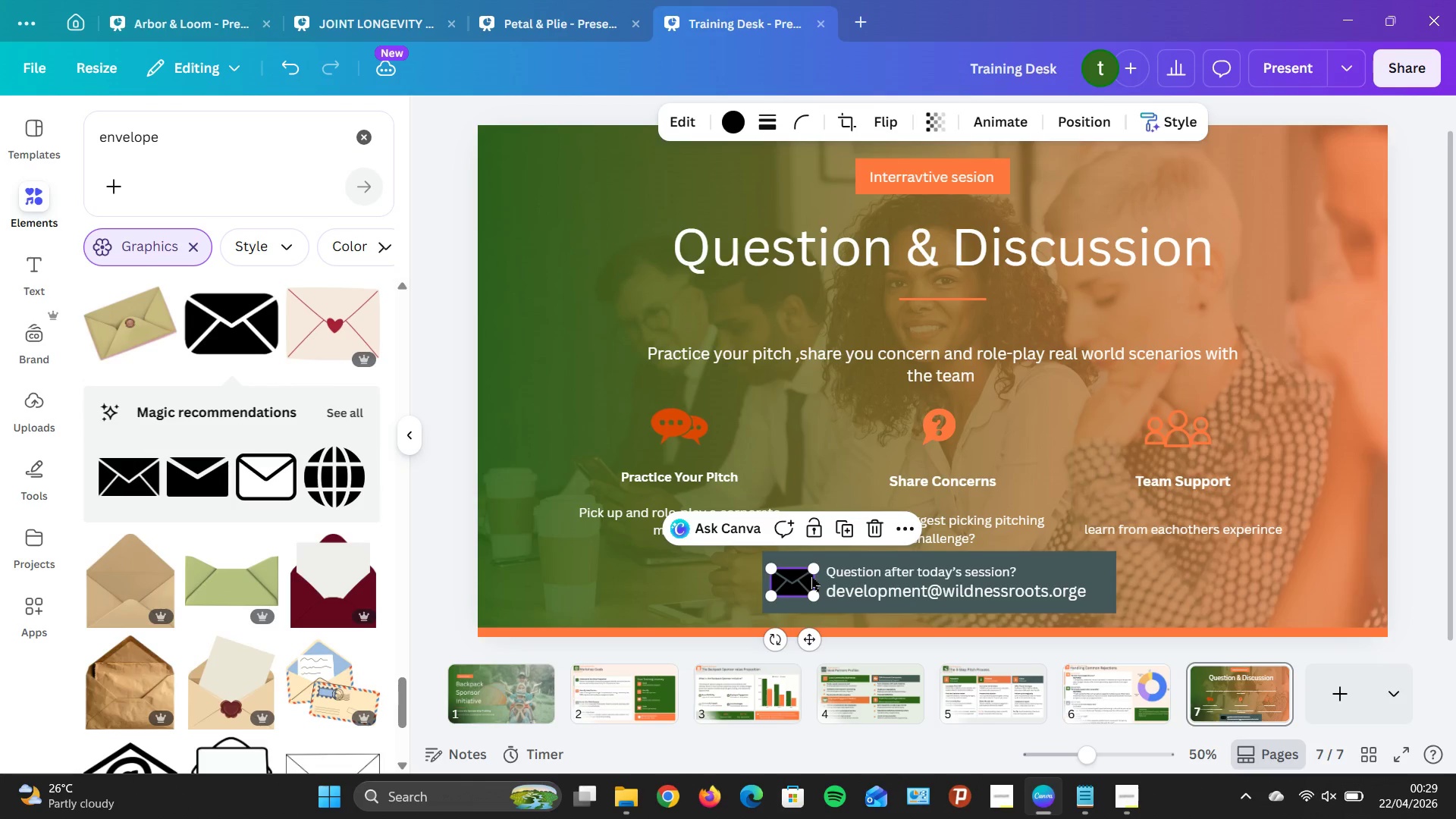 
left_click_drag(start_coordinate=[813, 570], to_coordinate=[800, 577])
 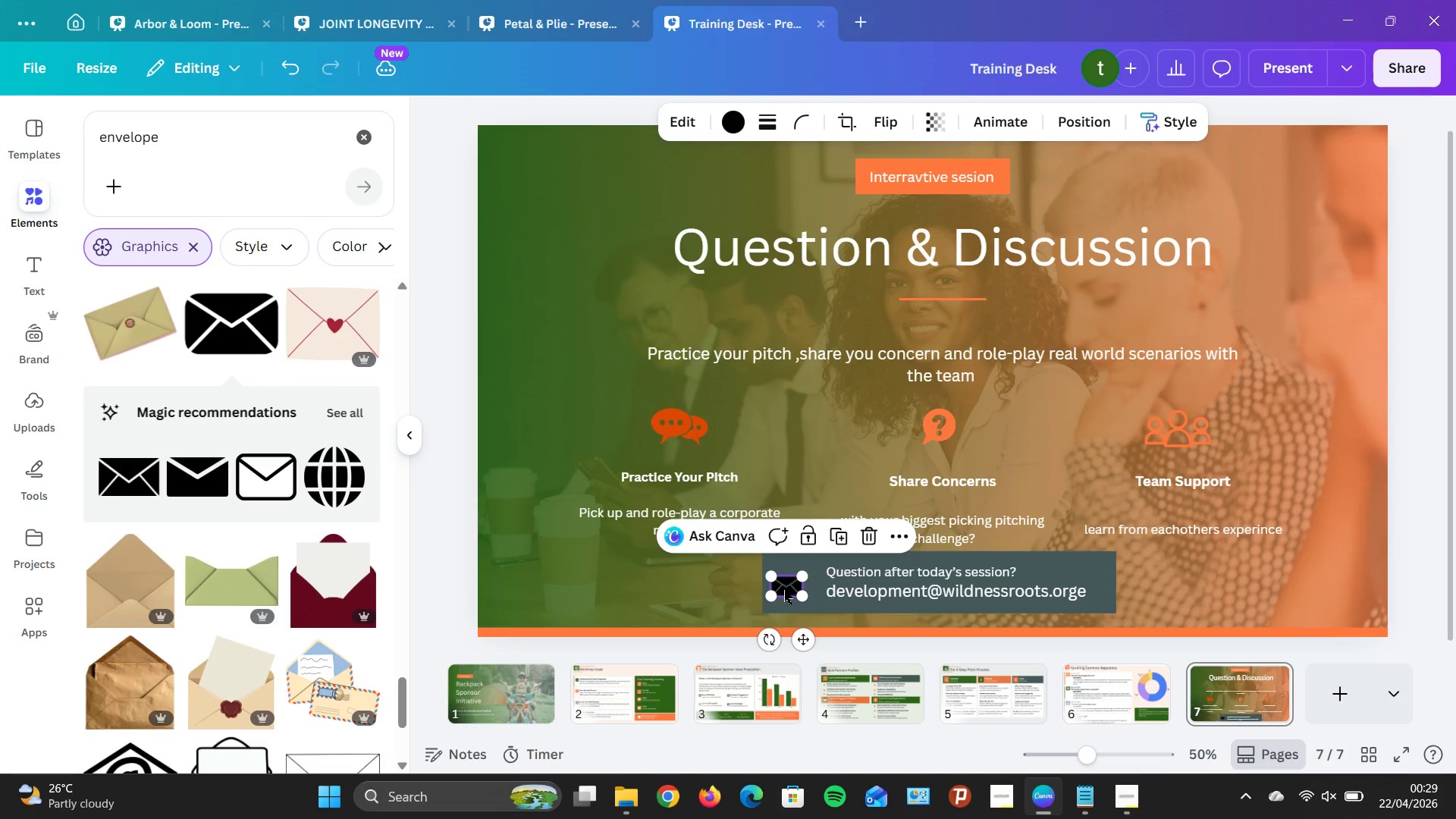 
left_click_drag(start_coordinate=[783, 589], to_coordinate=[788, 584])
 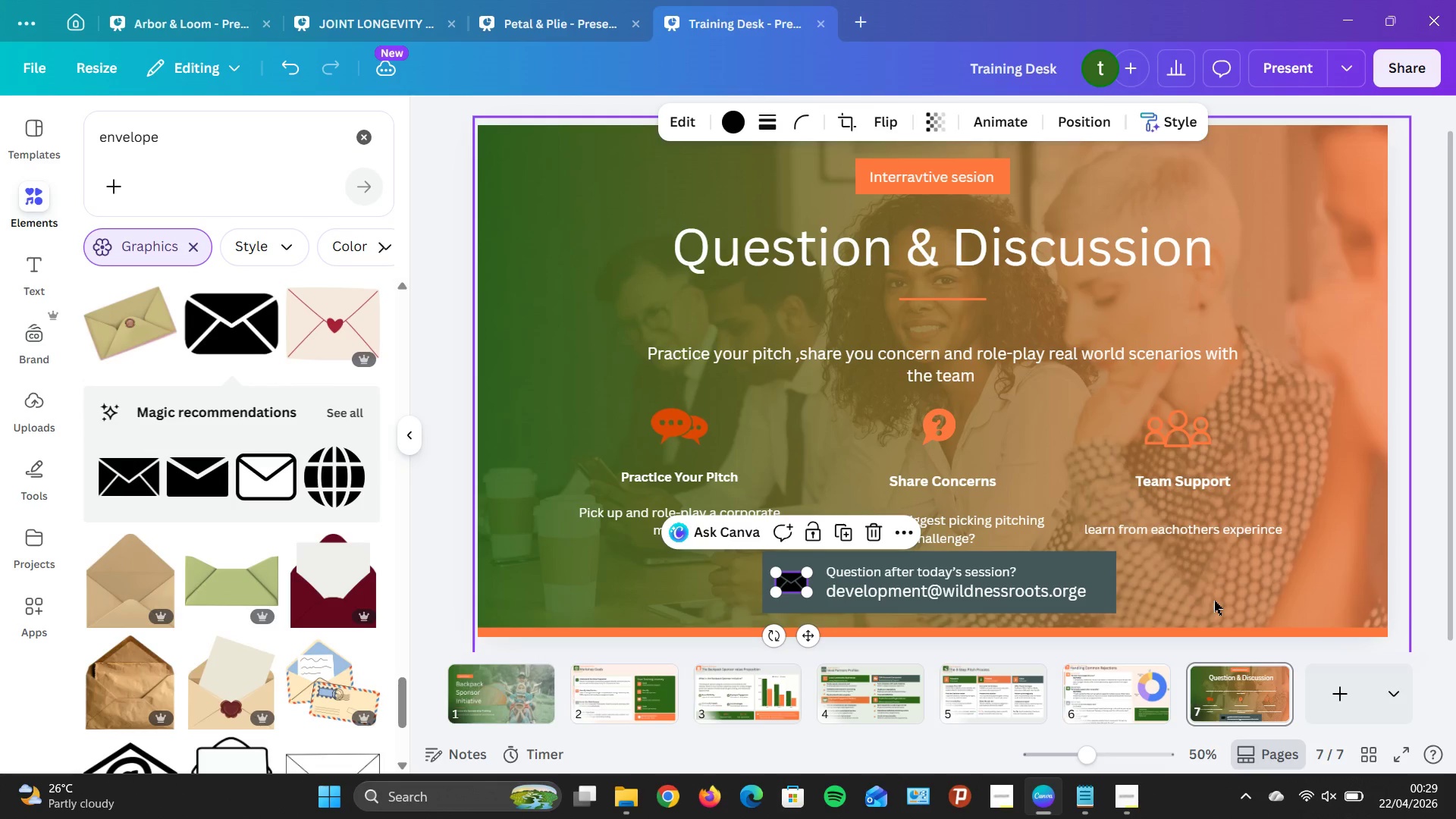 
left_click([1215, 599])
 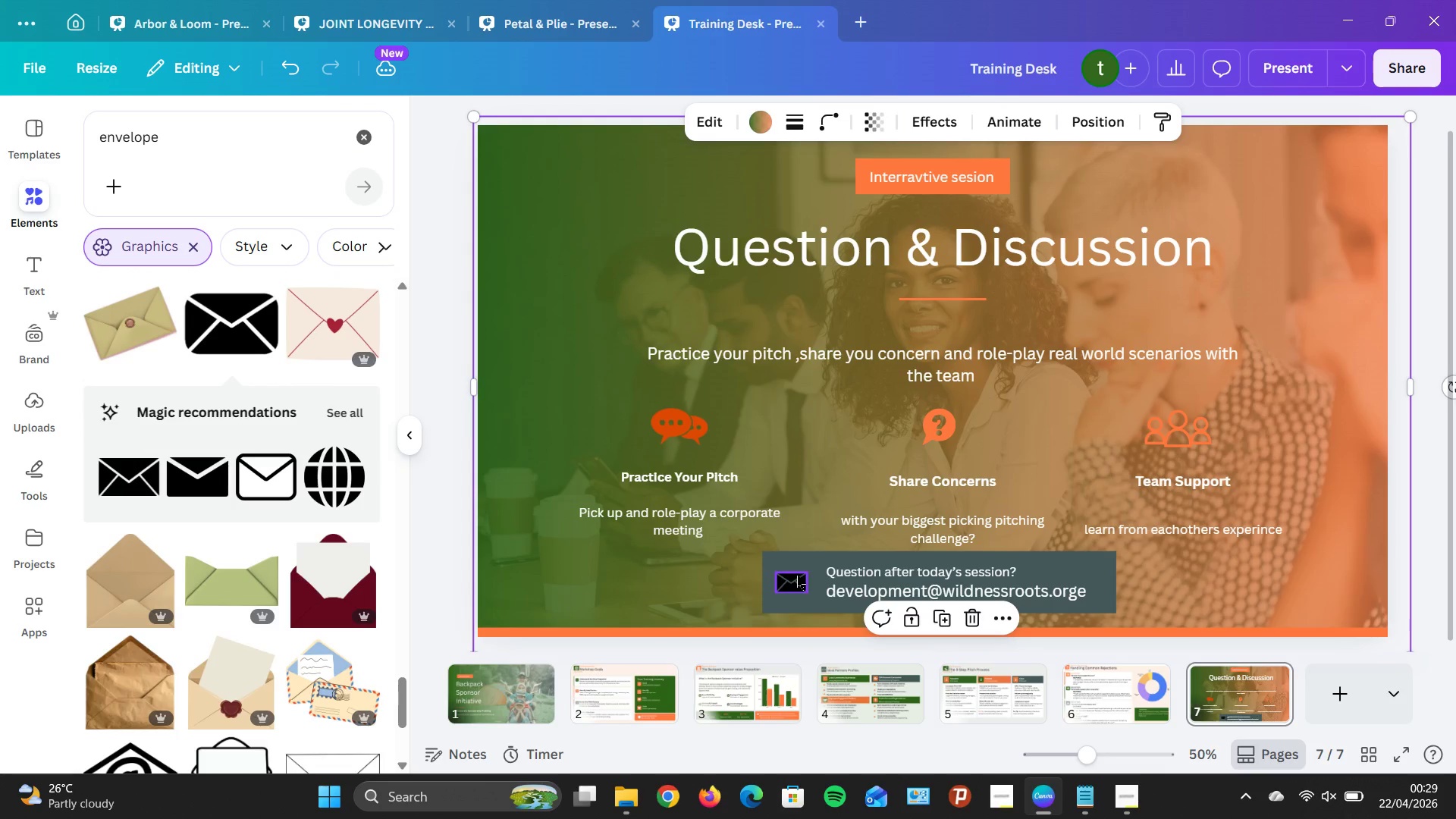 
left_click([800, 576])
 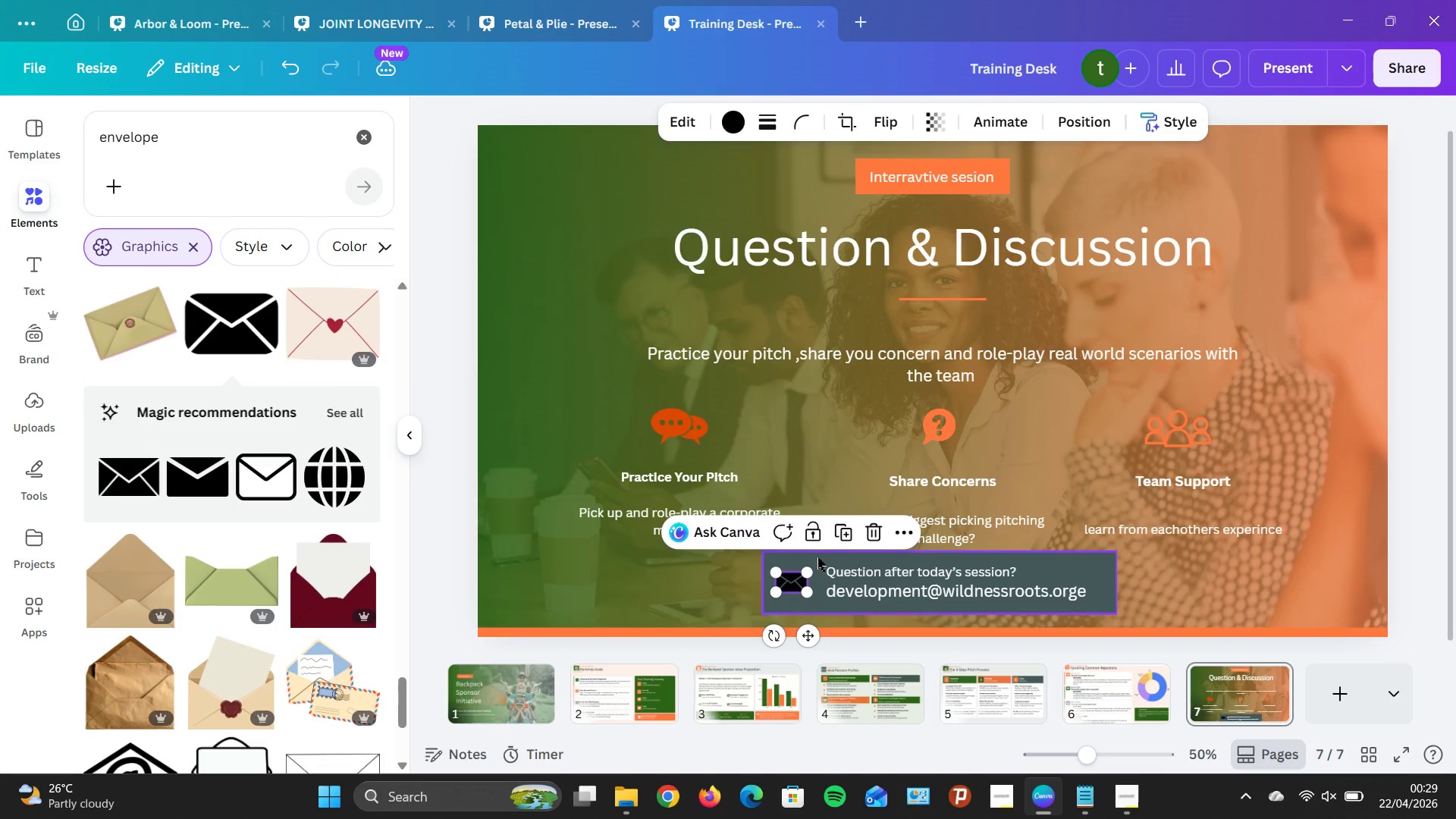 
key(ArrowRight)
 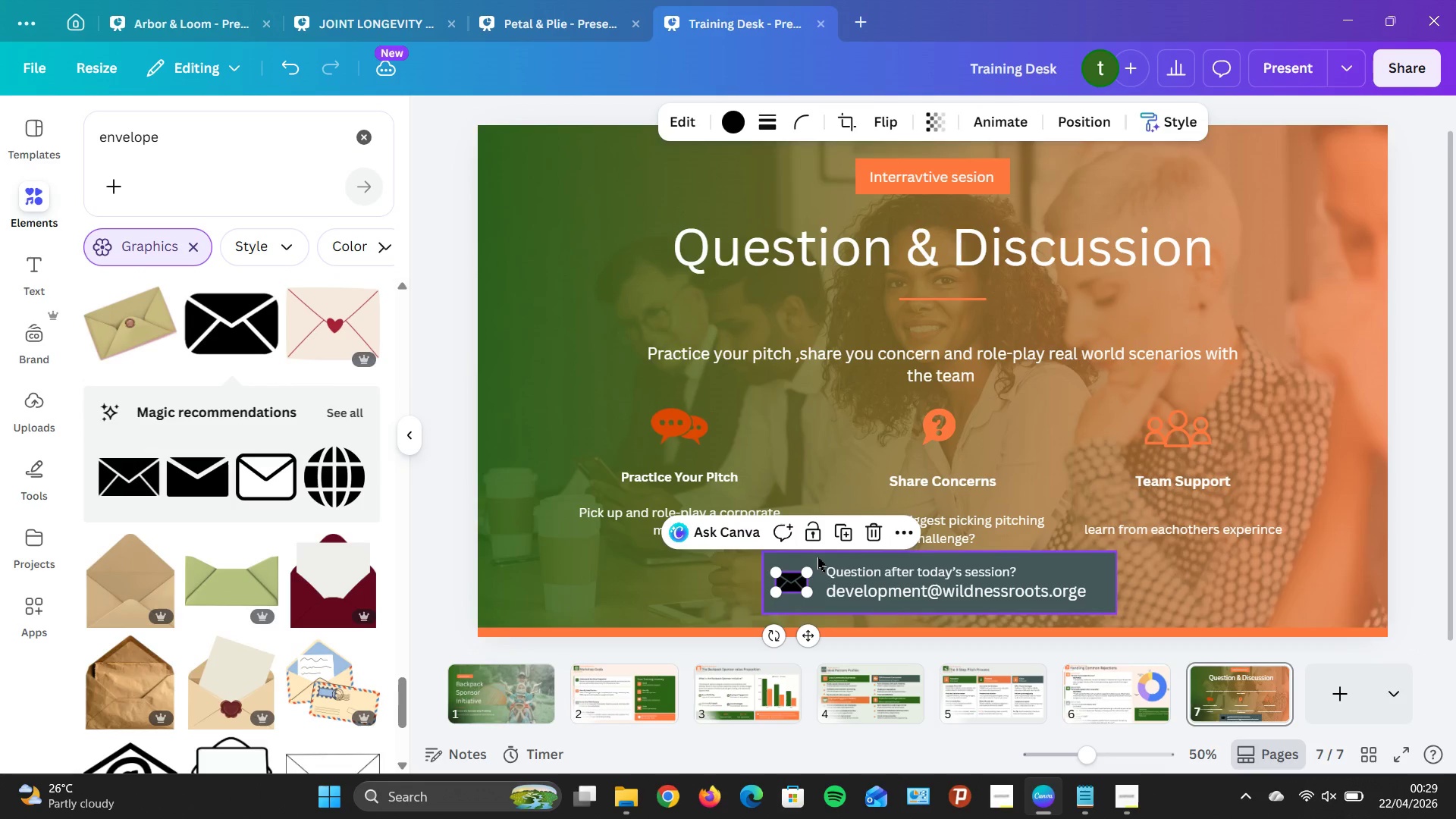 
key(ArrowRight)
 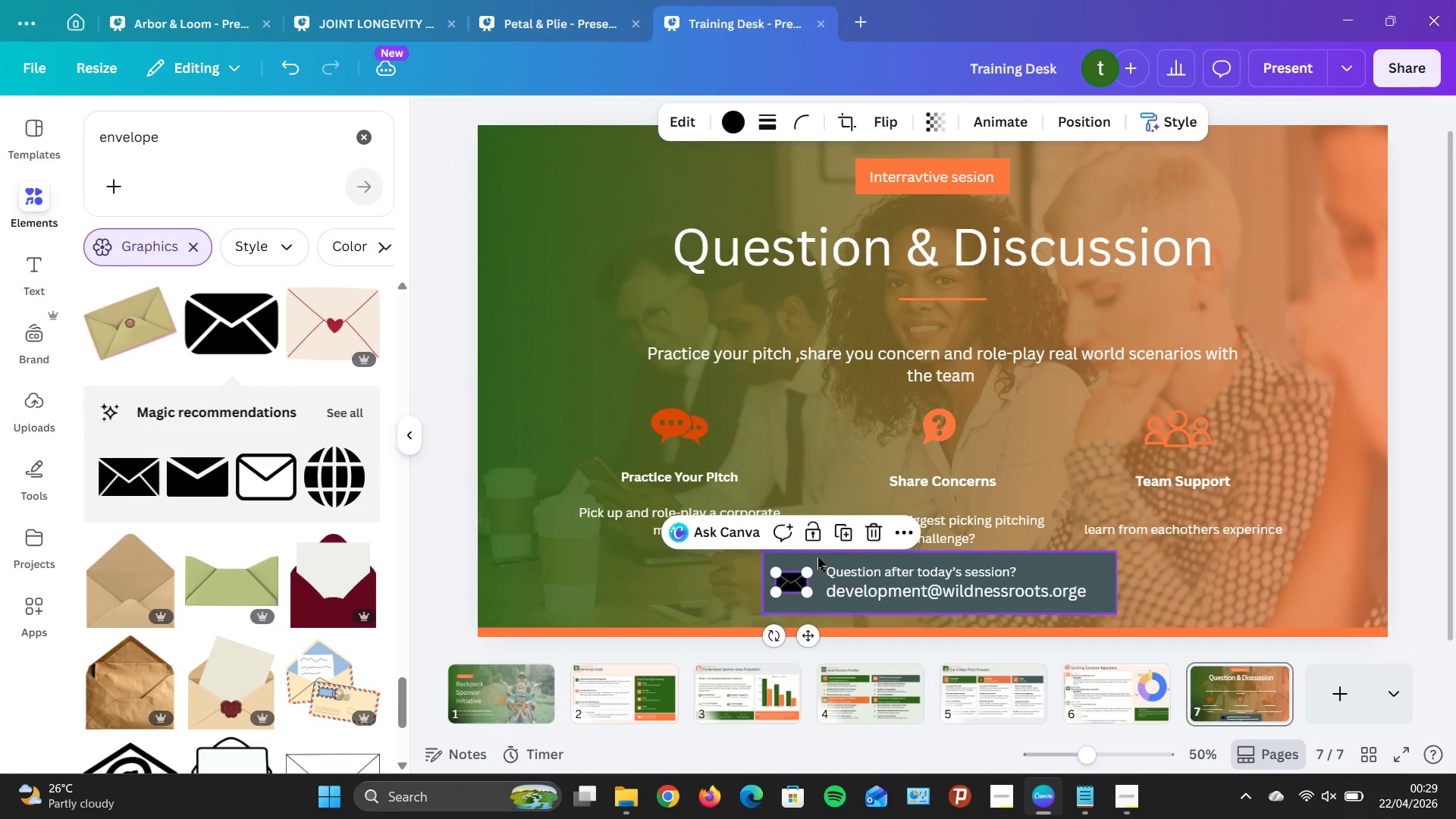 
key(ArrowRight)
 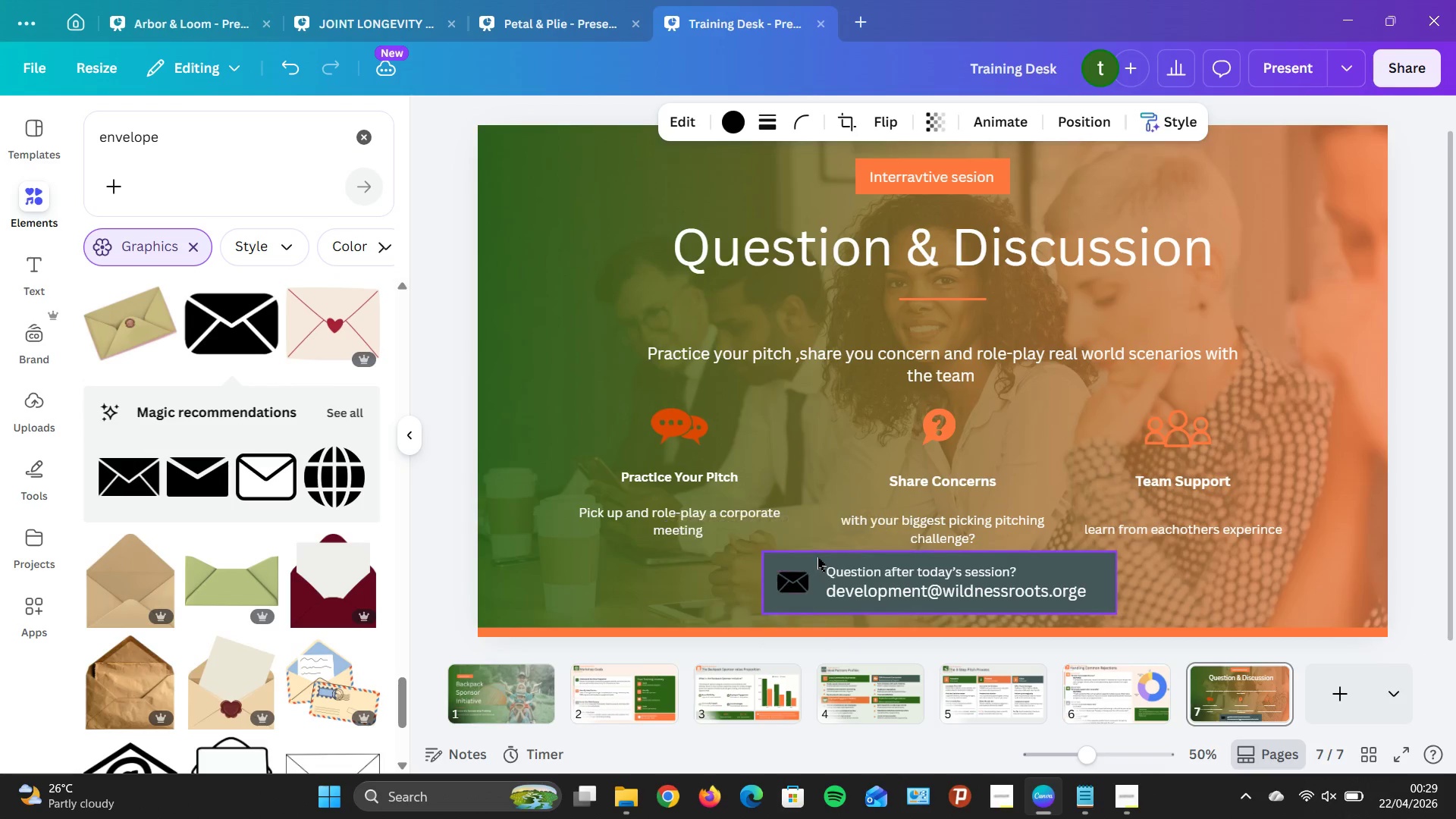 
key(ArrowRight)
 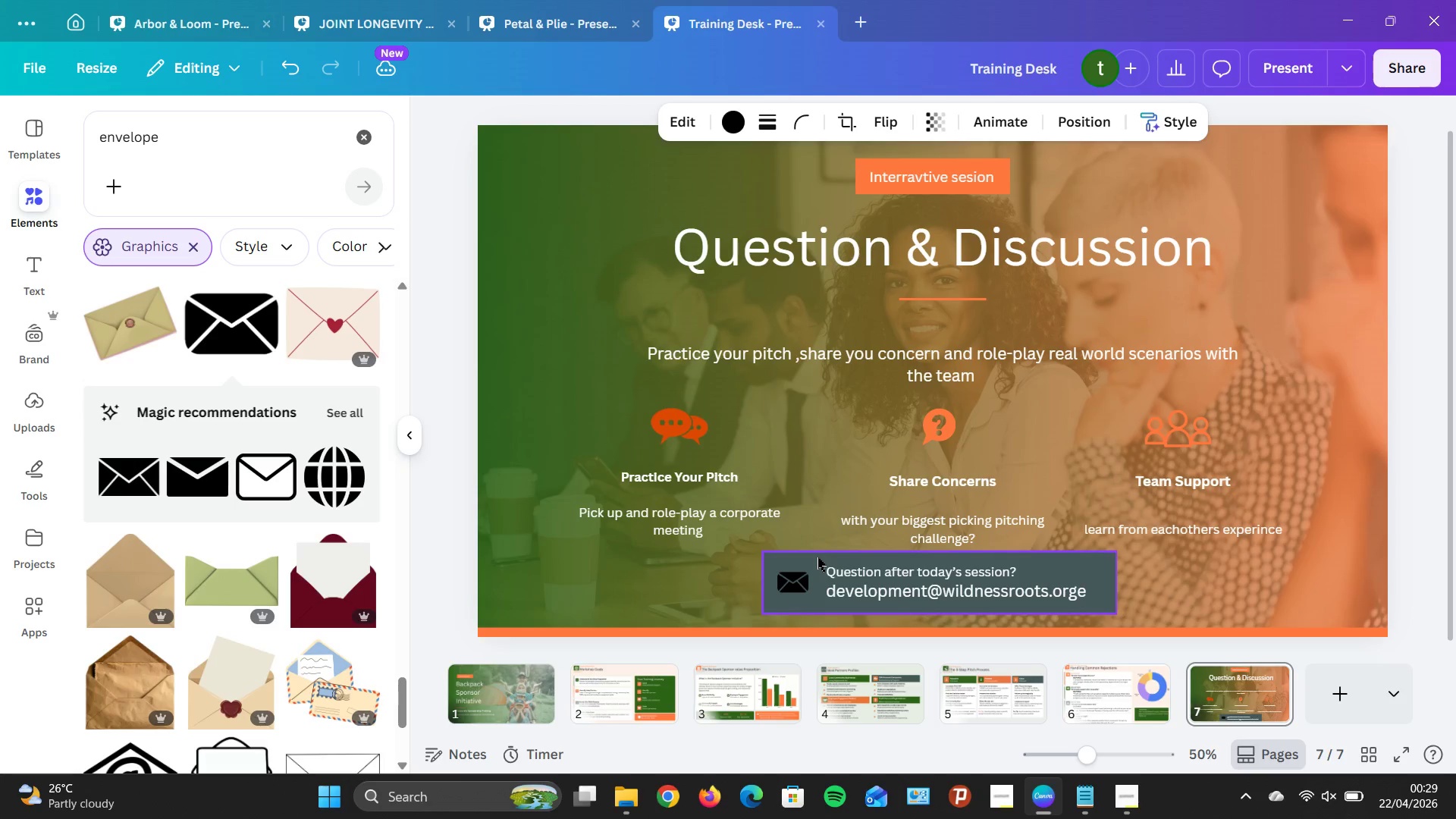 
key(ArrowRight)
 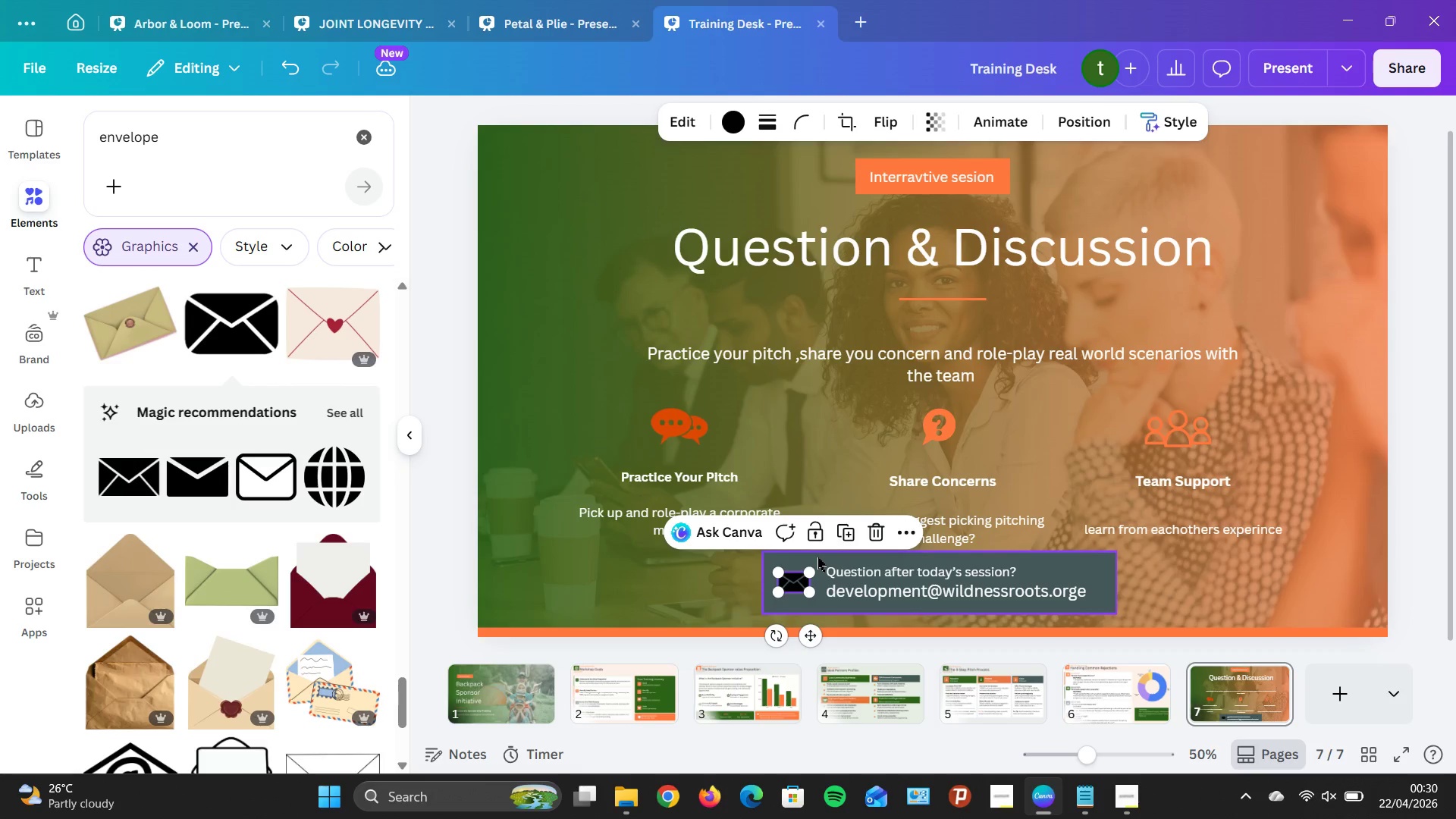 
wait(7.62)
 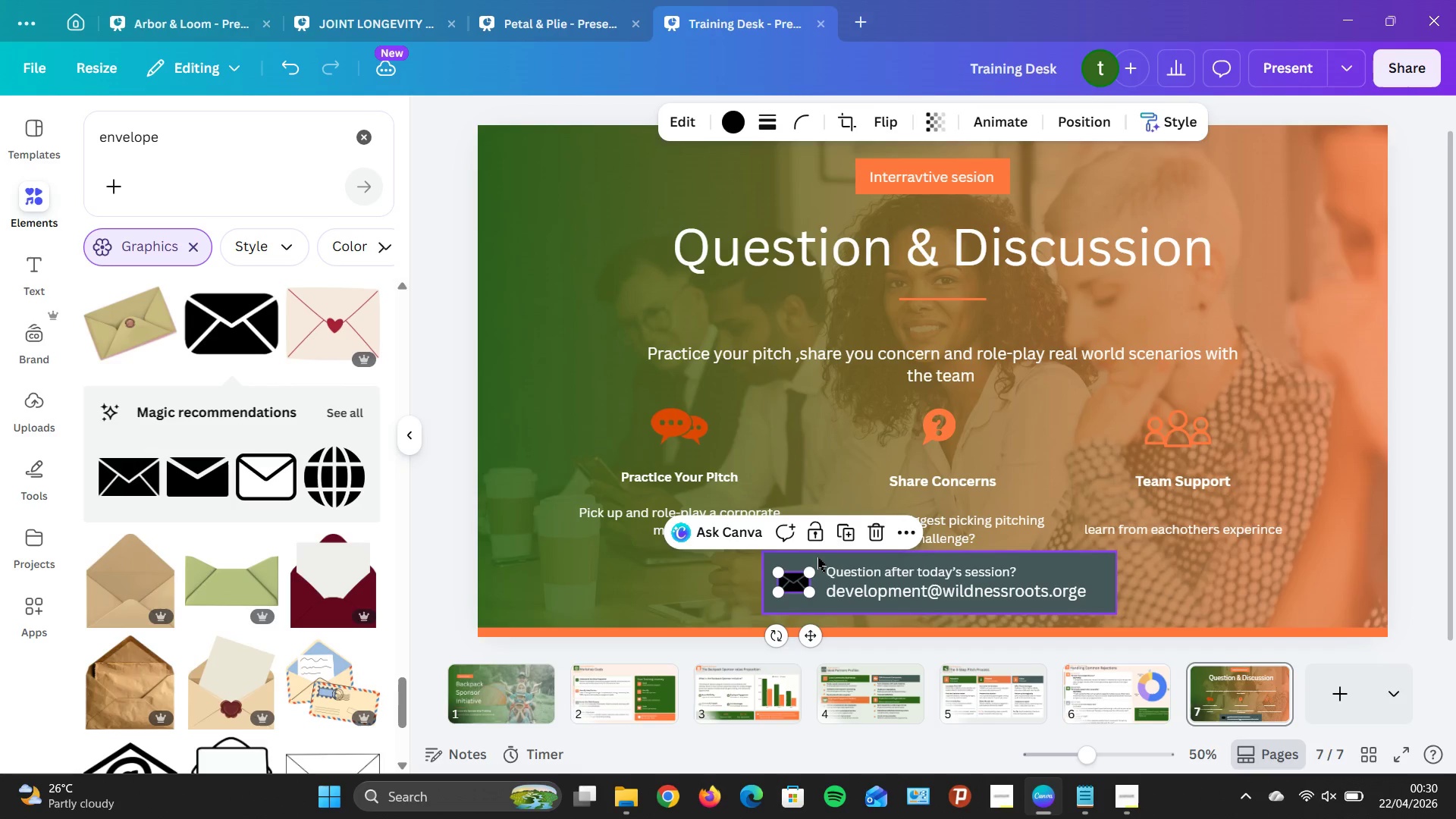 
left_click([783, 583])
 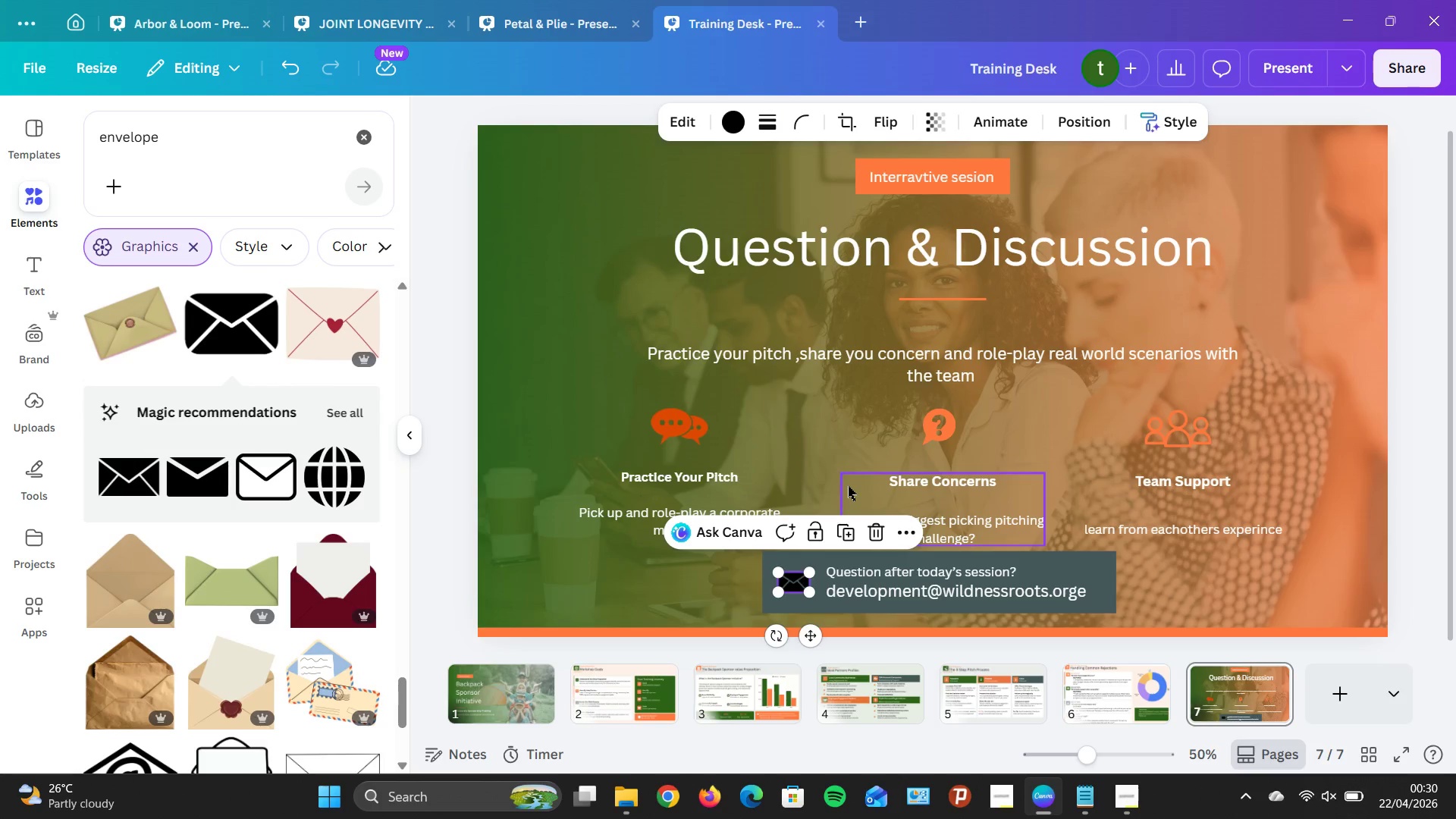 
wait(5.45)
 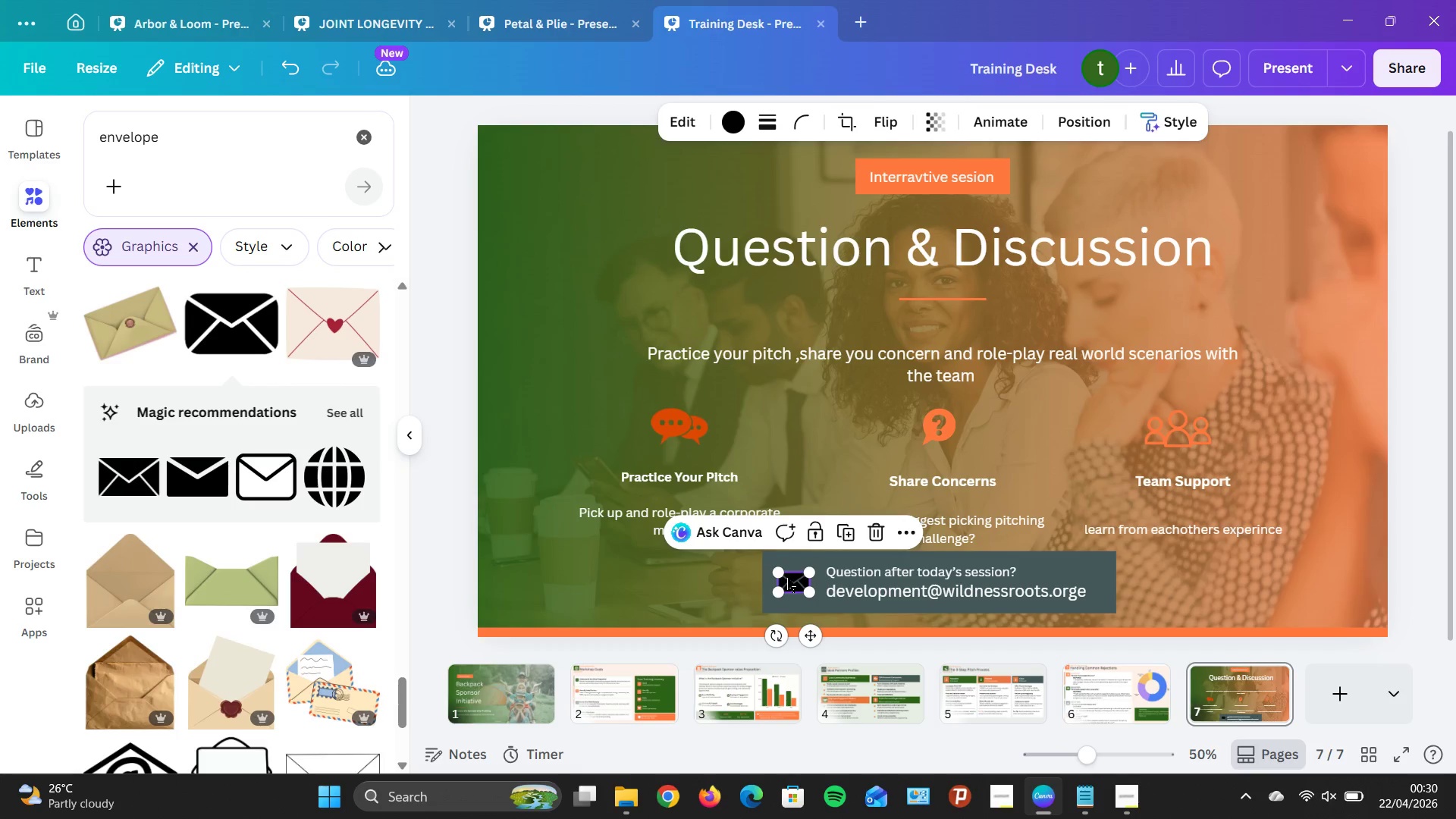 
left_click([720, 120])
 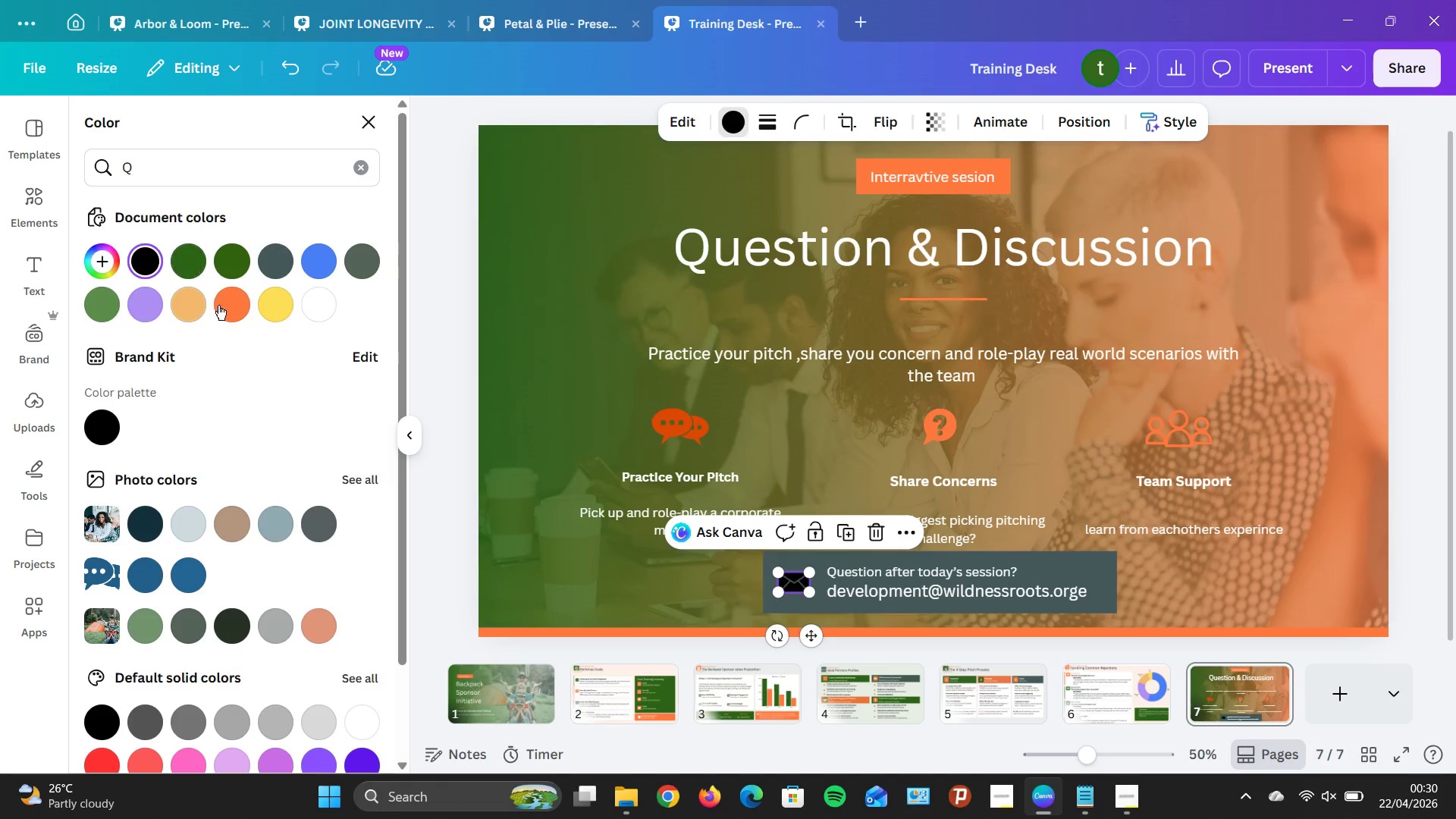 
left_click([230, 306])
 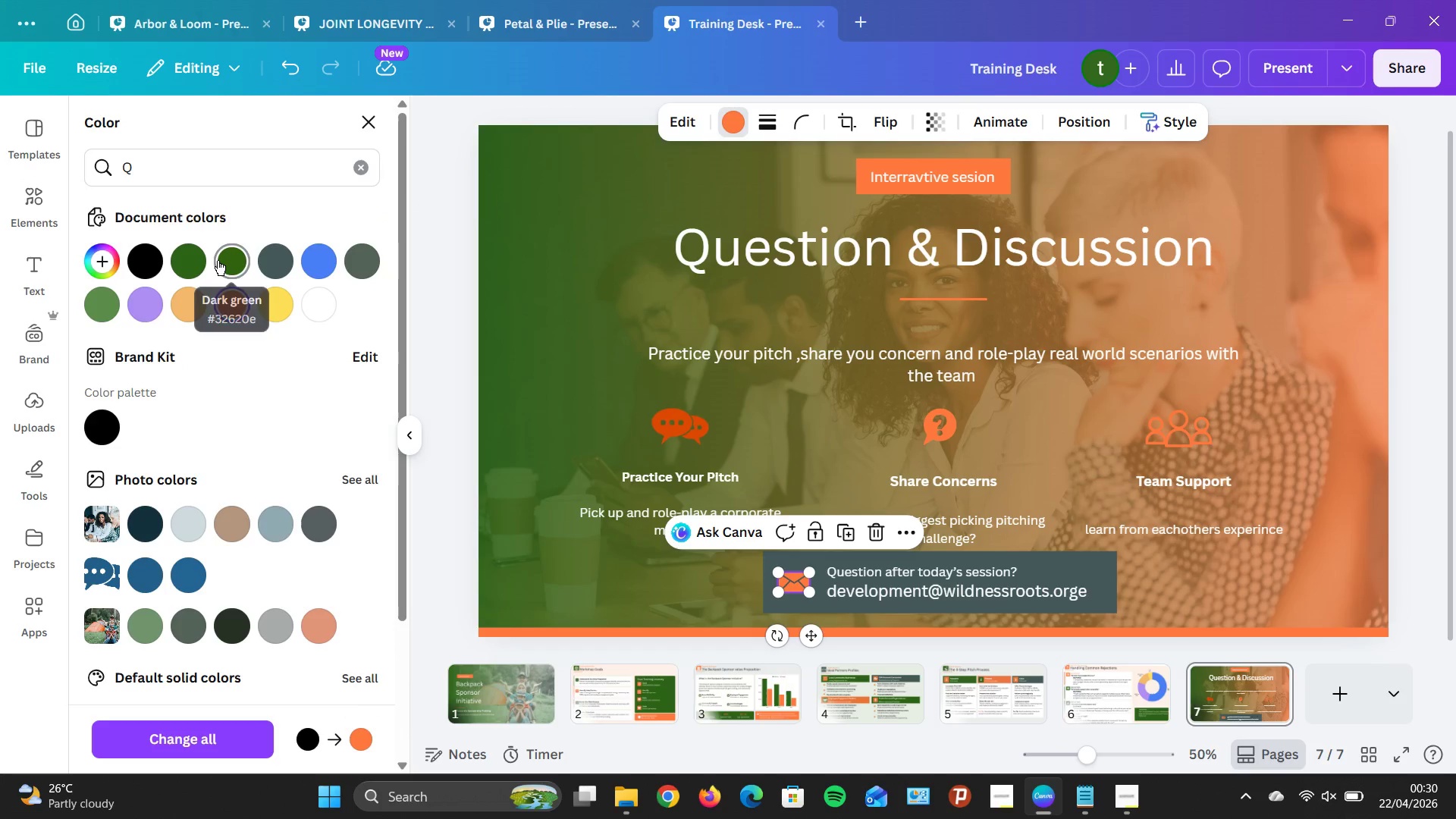 
left_click([194, 259])
 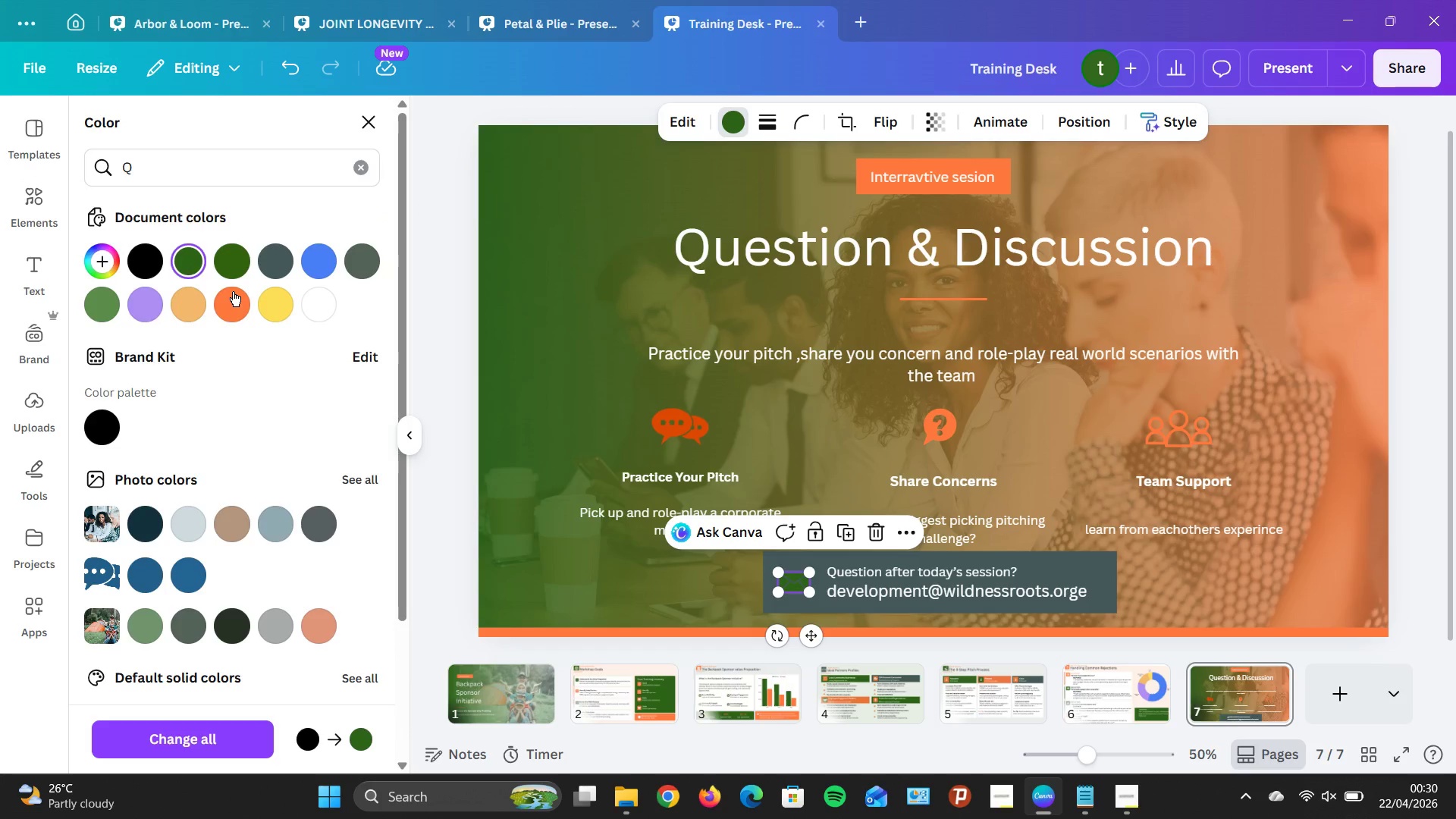 
left_click([233, 297])
 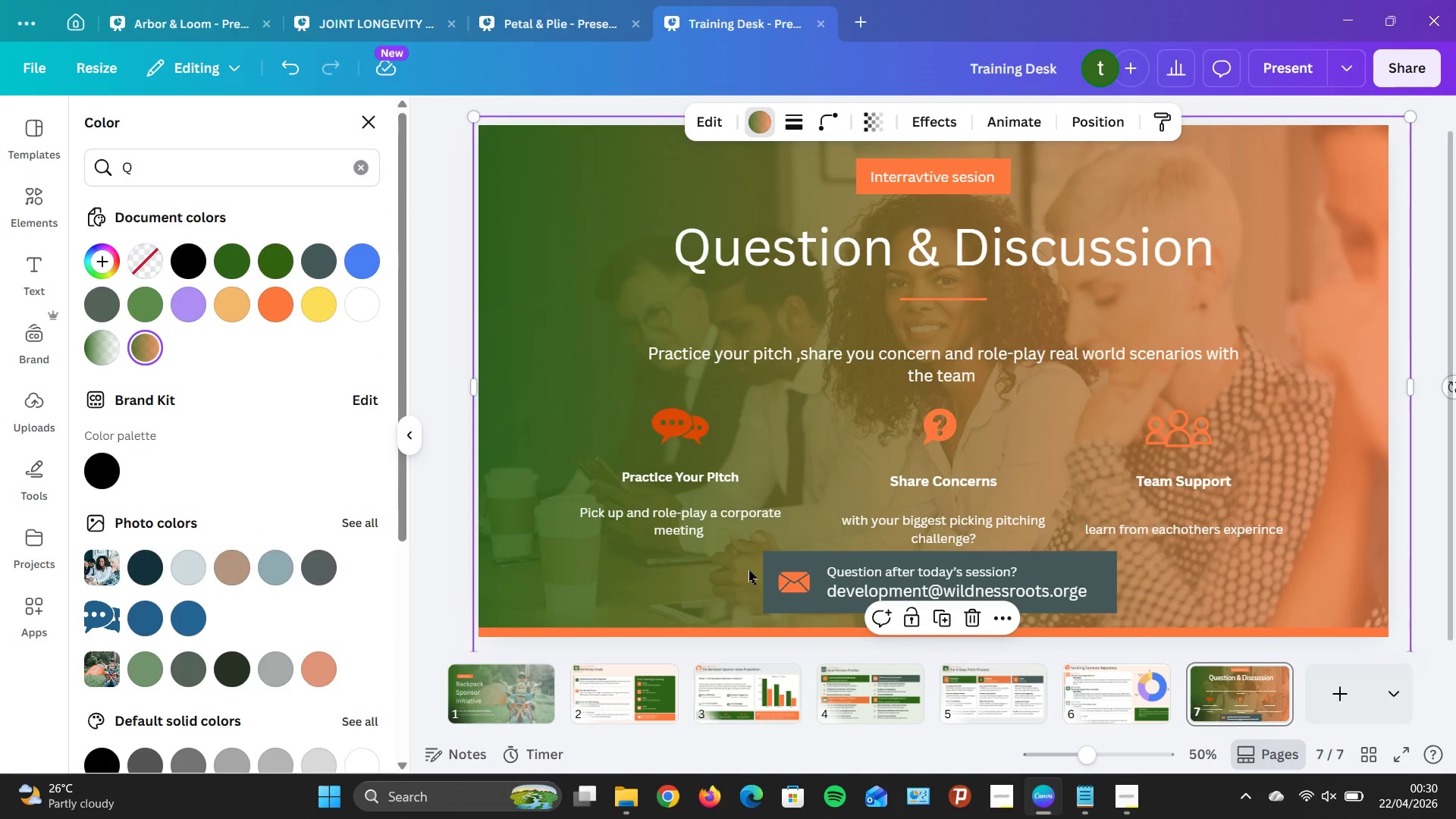 
left_click([712, 597])
 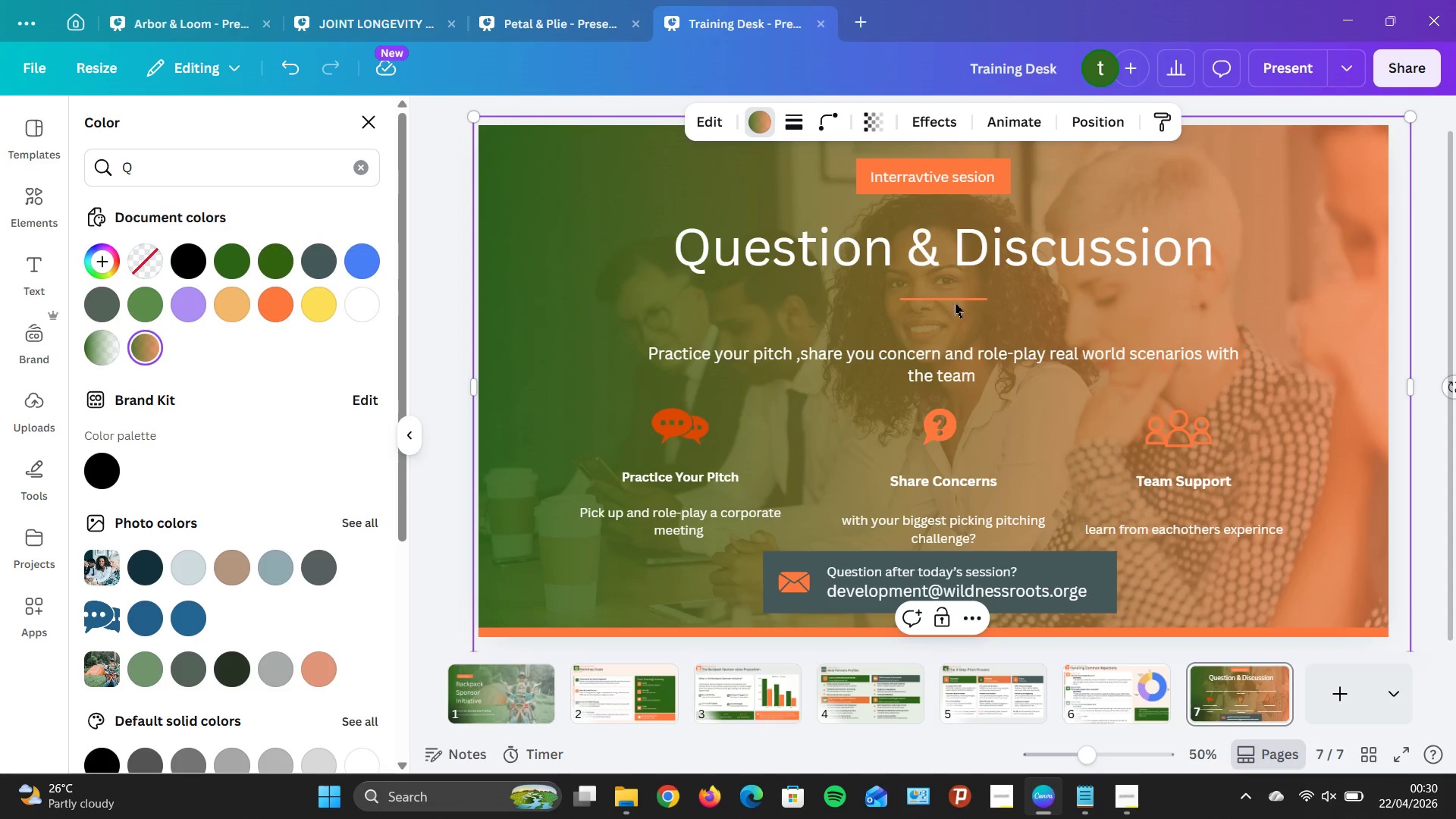 
left_click([925, 260])
 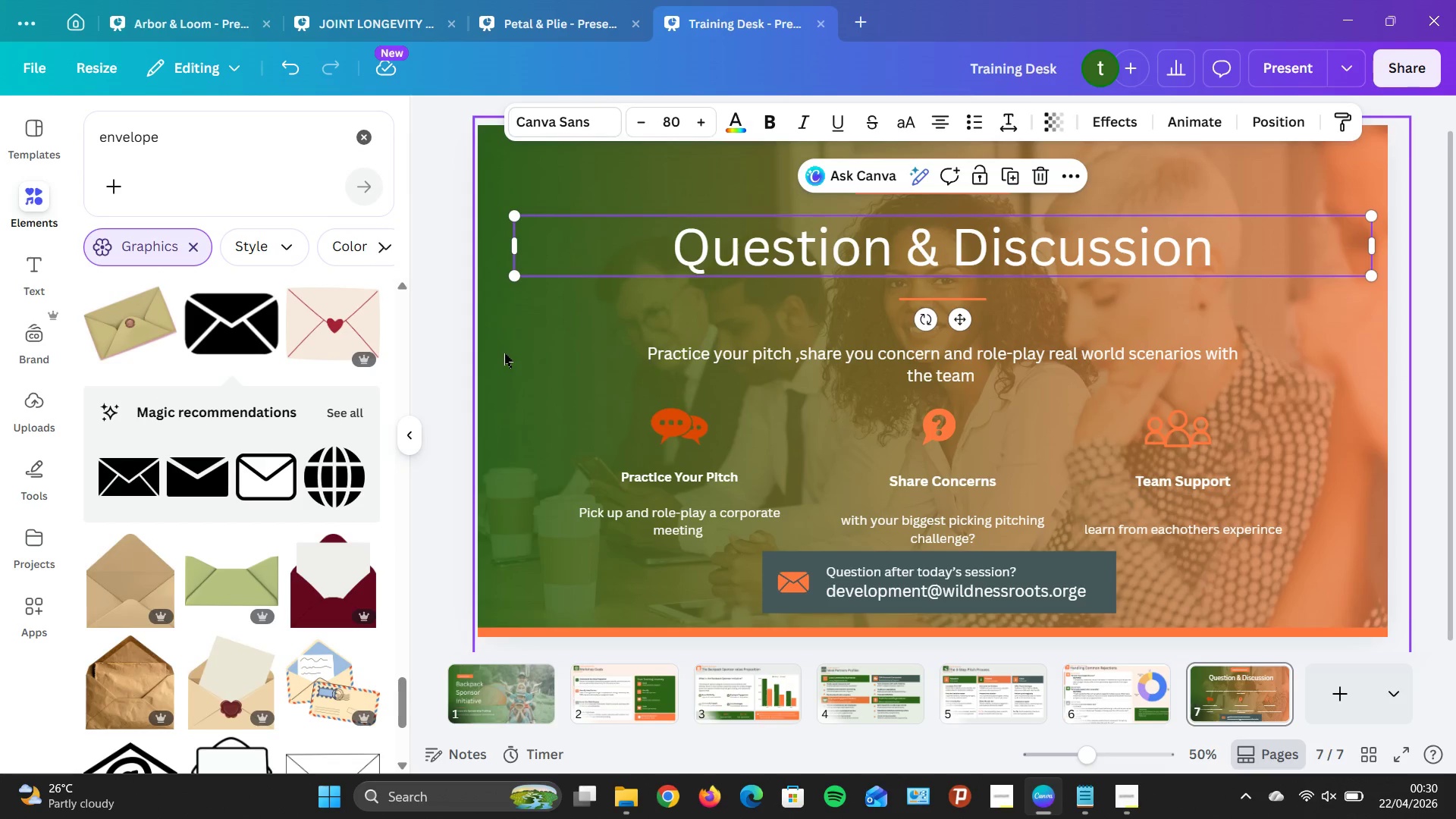 
left_click([516, 359])
 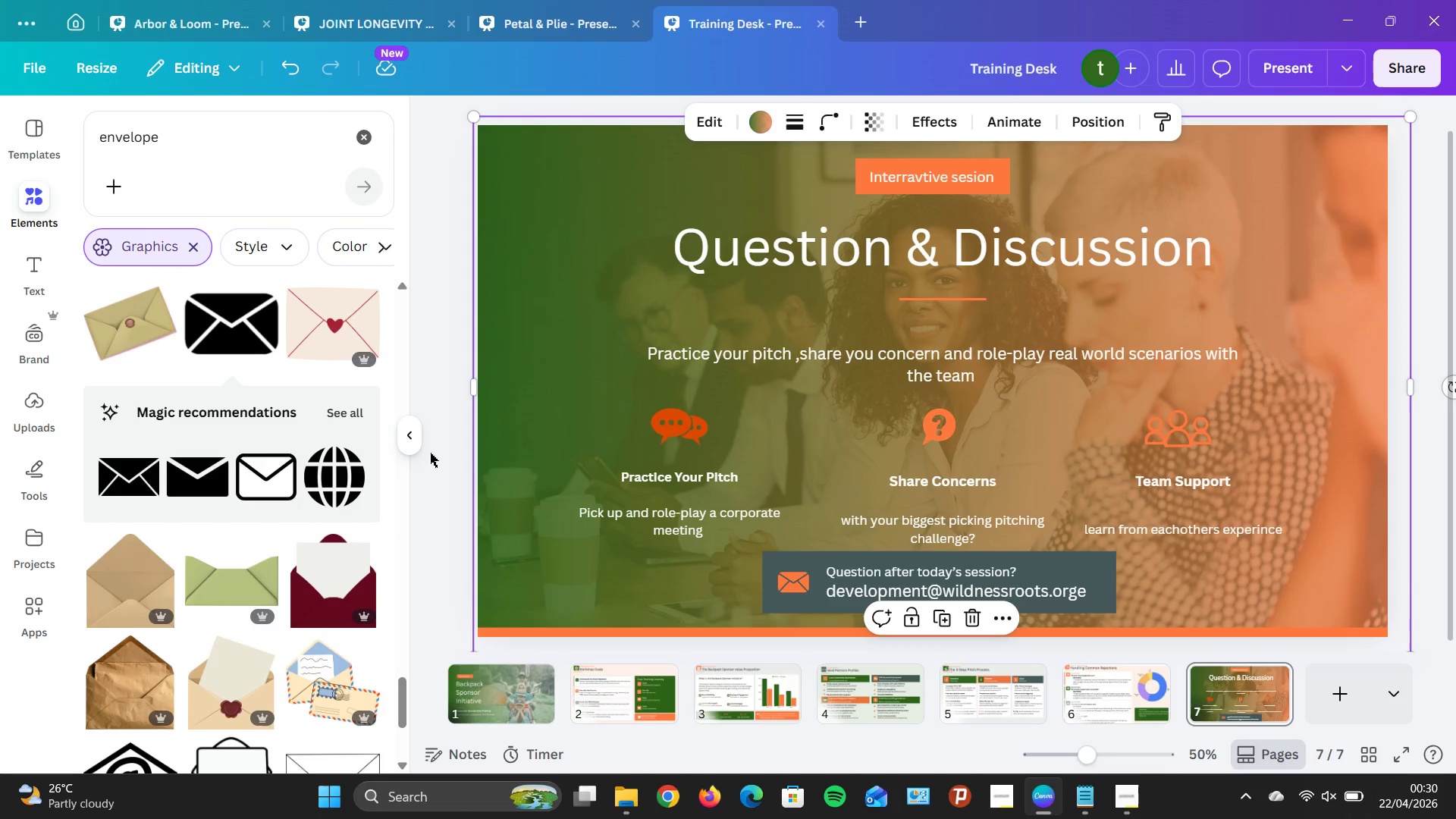 
left_click([440, 468])
 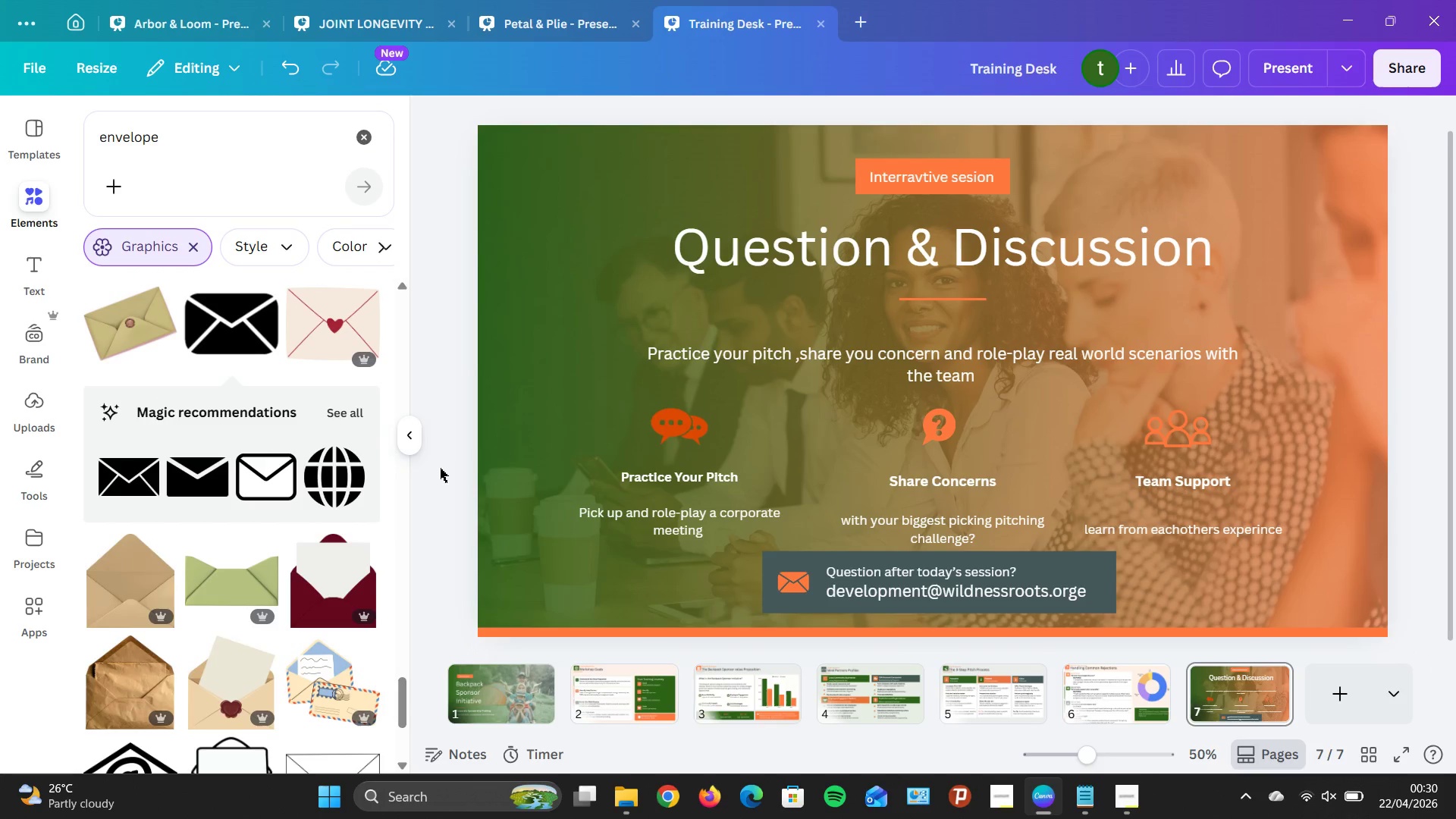 
wait(12.25)
 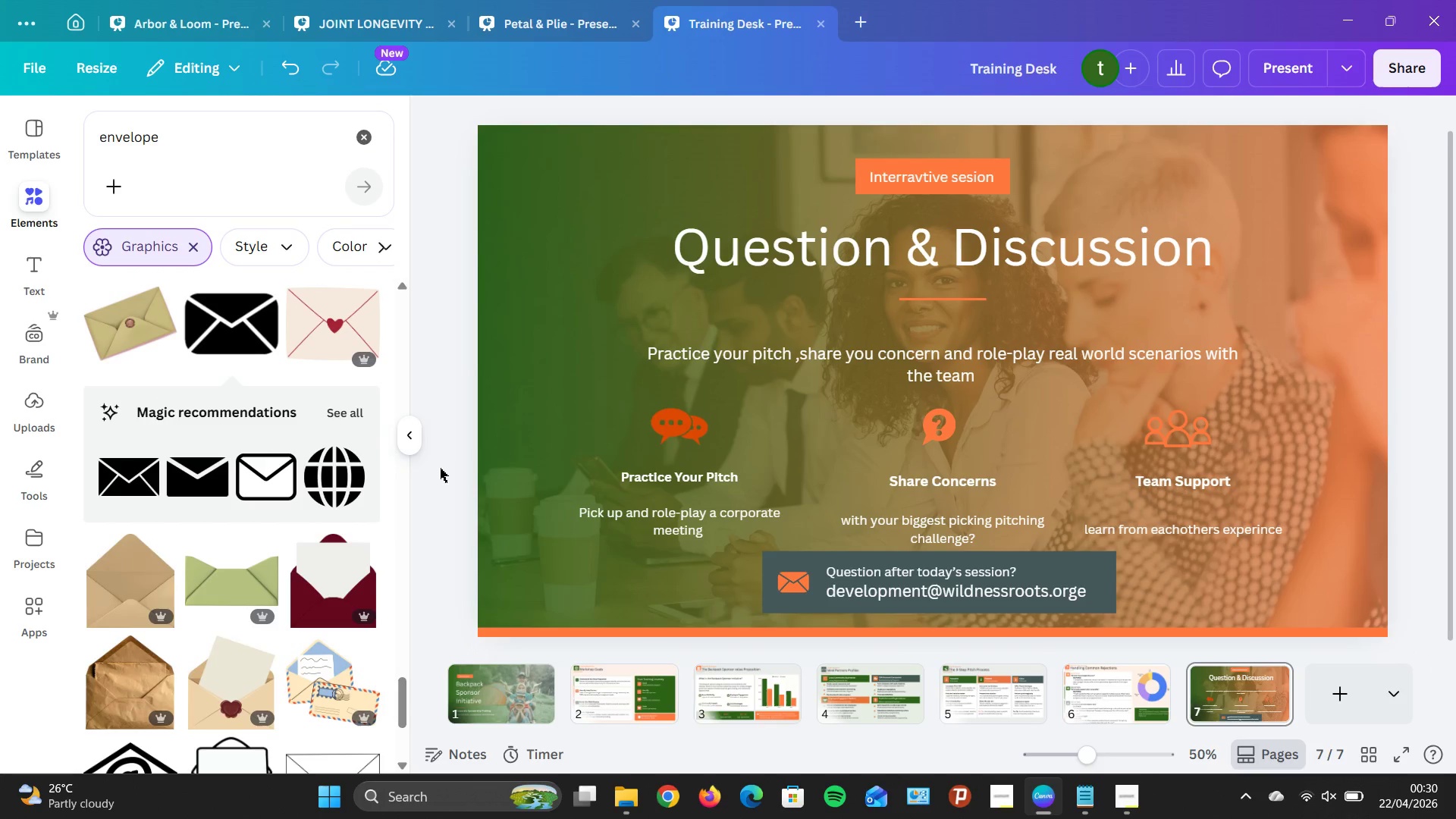 
left_click([844, 253])
 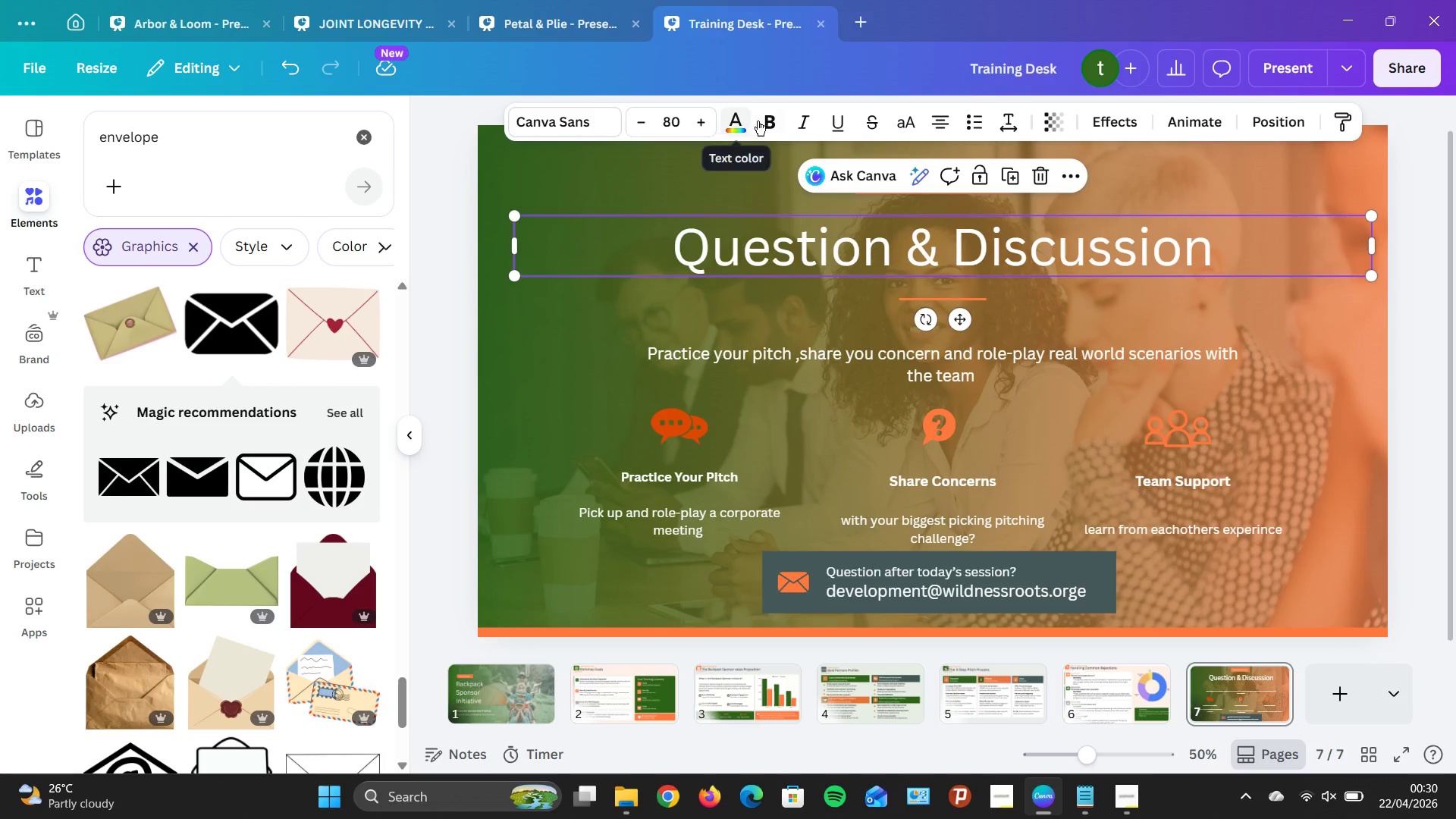 
left_click([774, 116])
 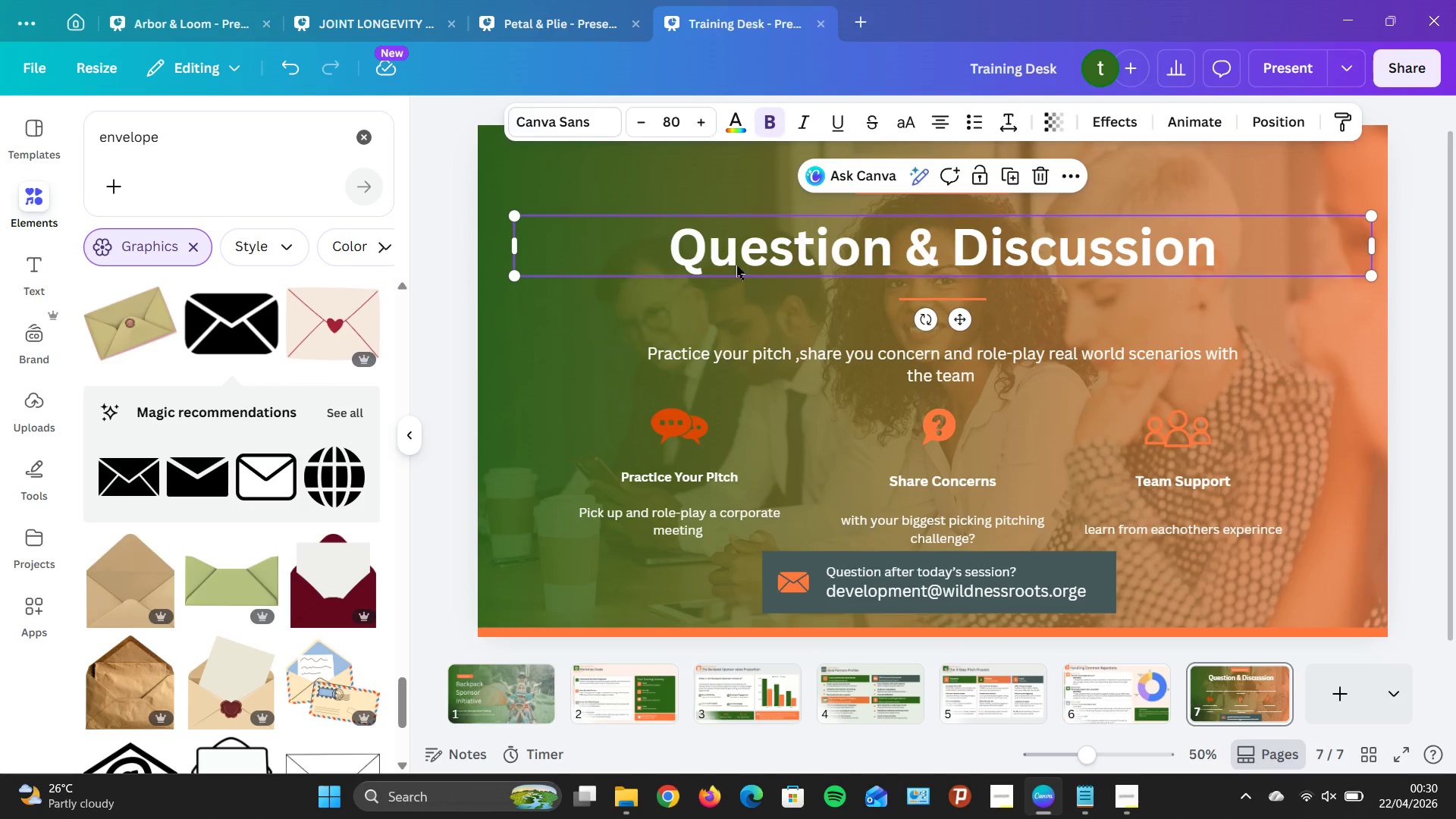 
left_click([703, 315])
 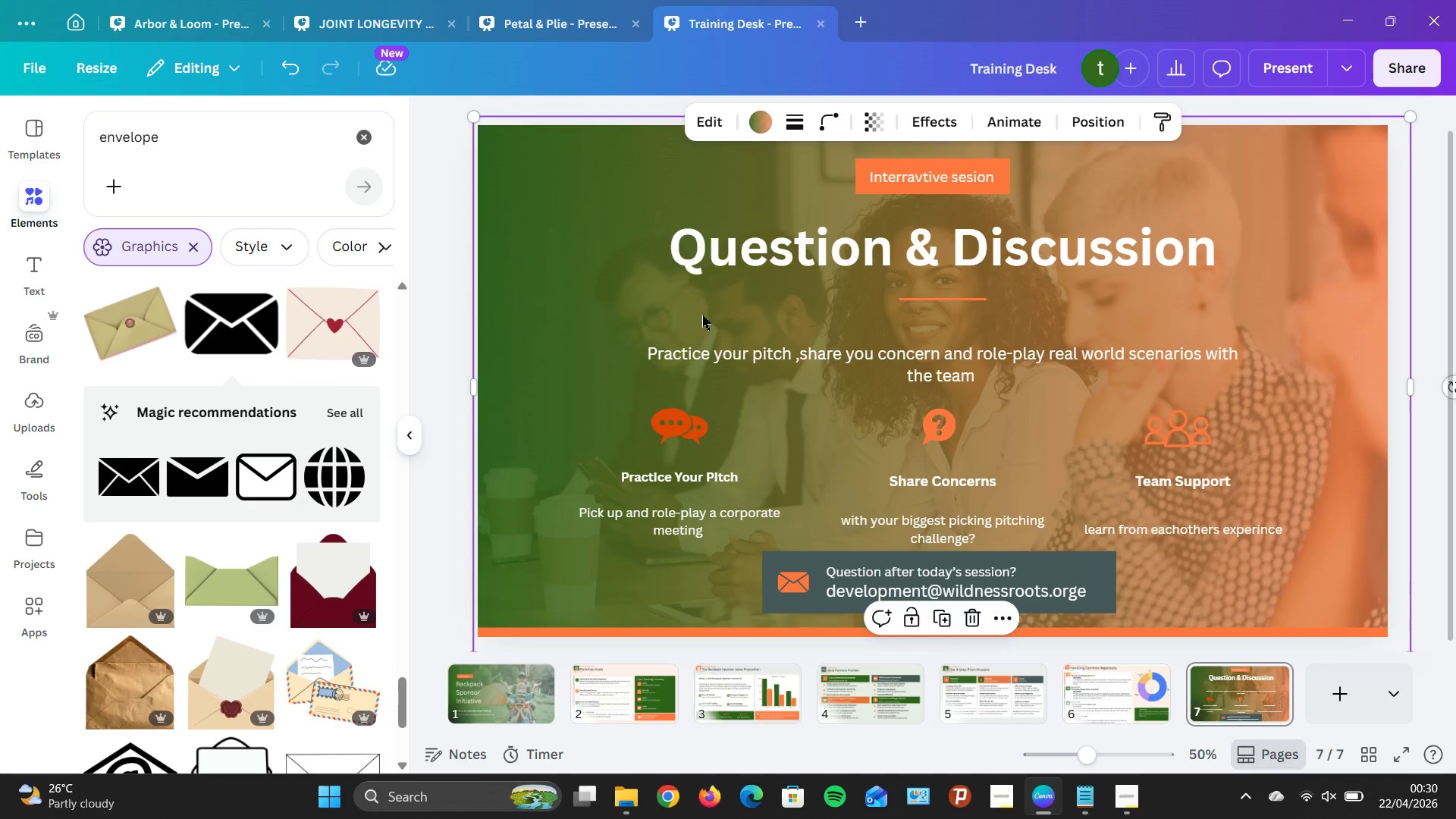 
wait(7.41)
 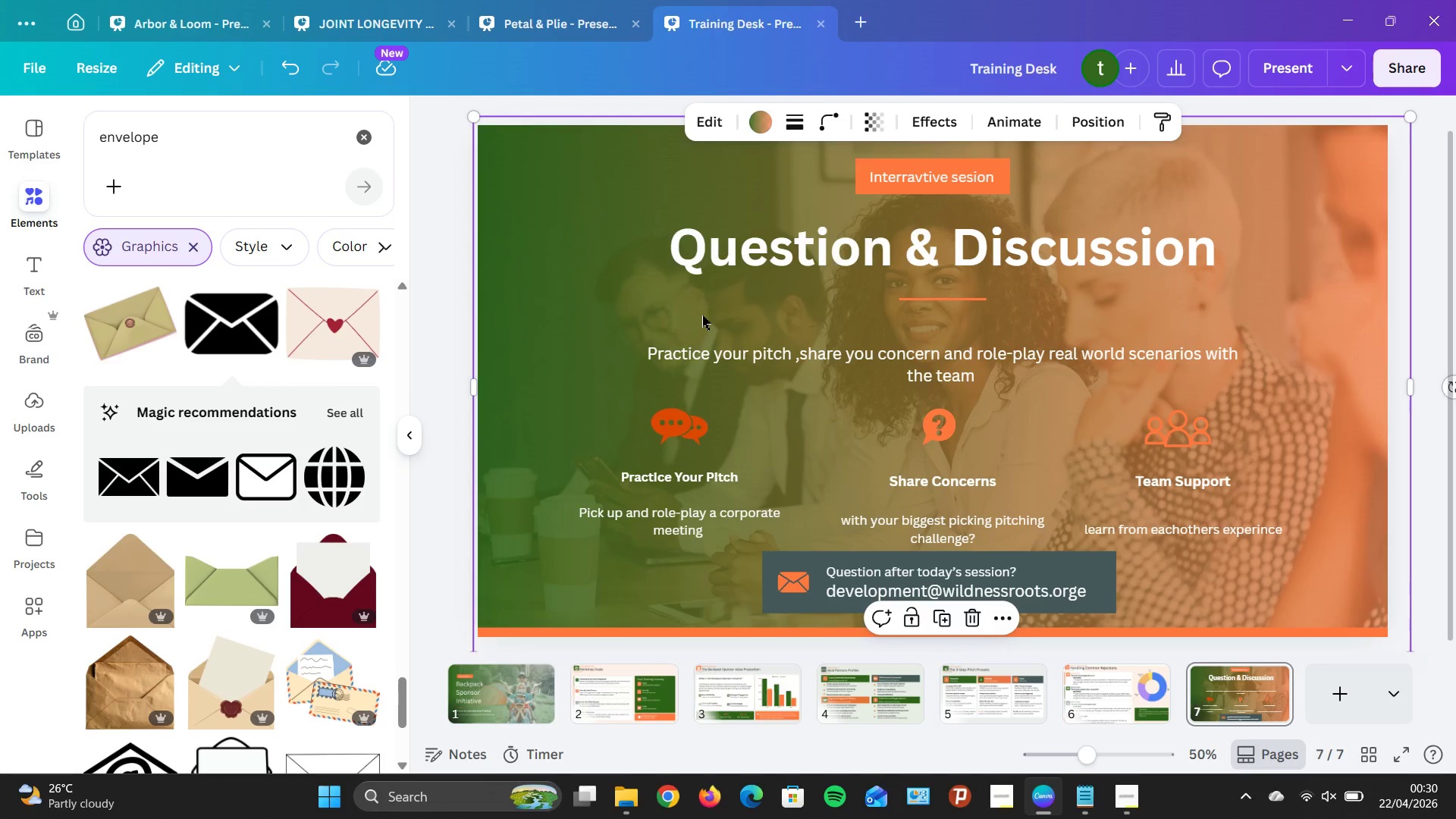 
left_click([1134, 797])
 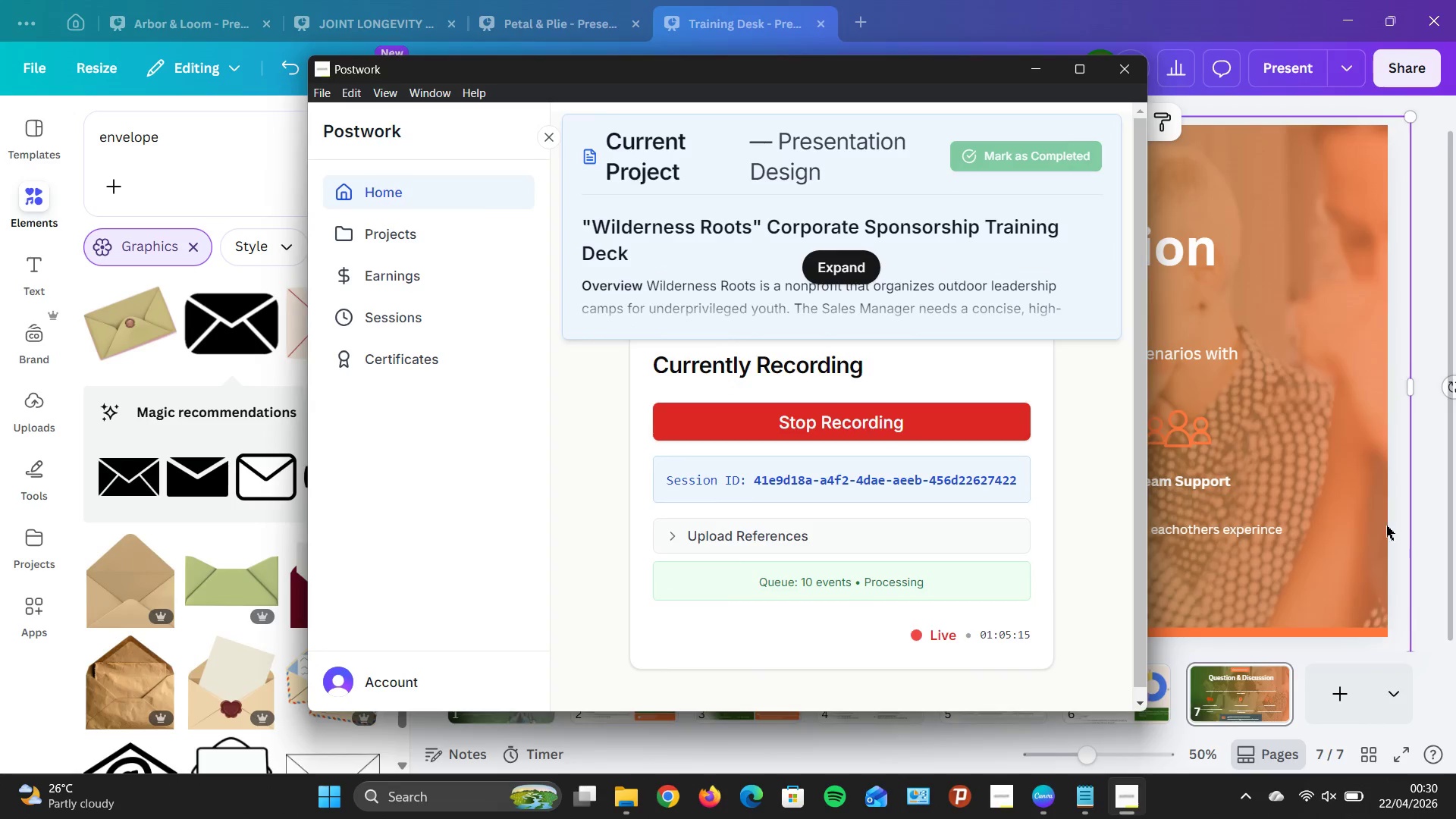 
left_click([1429, 542])
 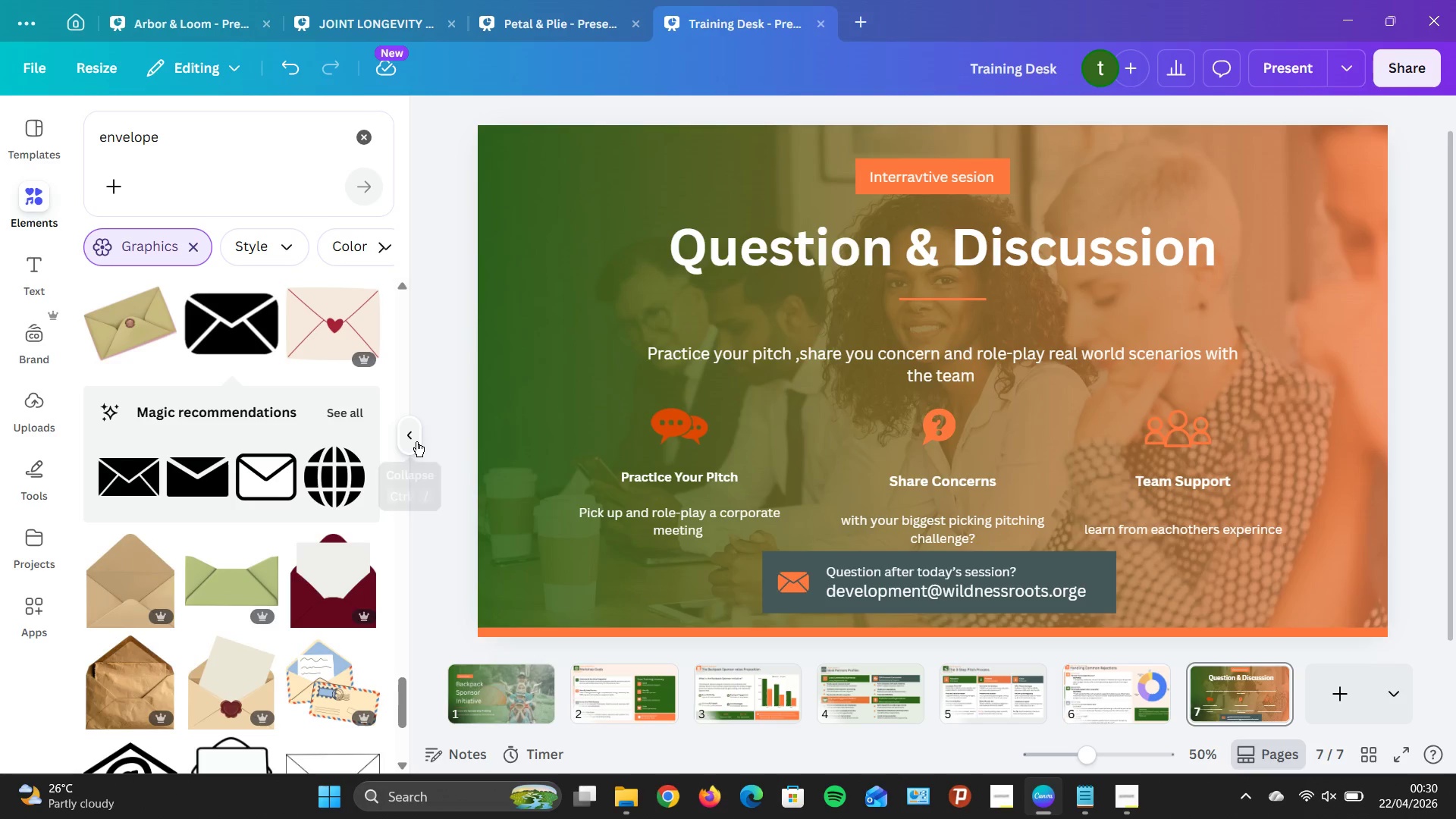 
left_click([417, 441])
 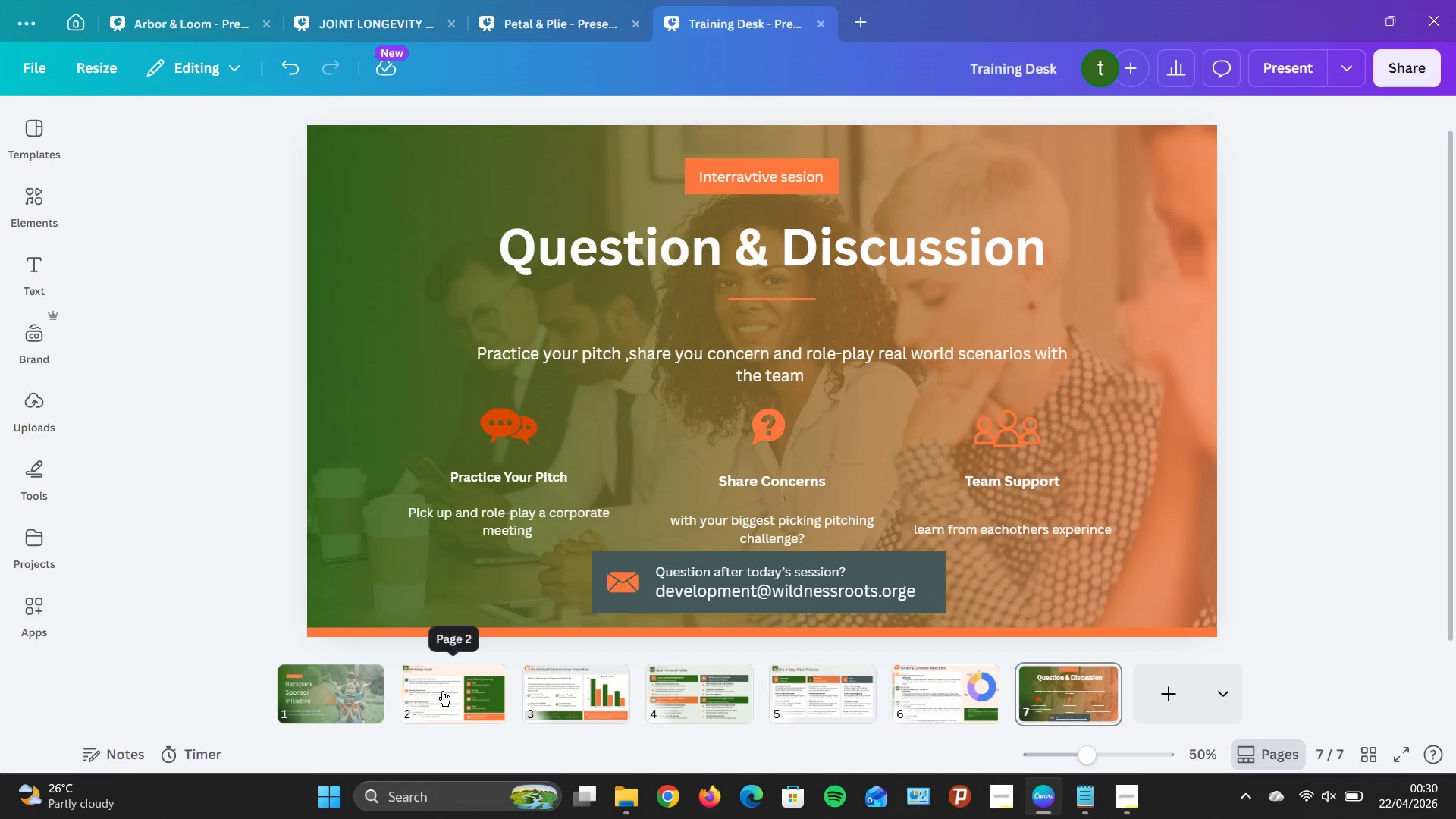 
left_click([359, 690])
 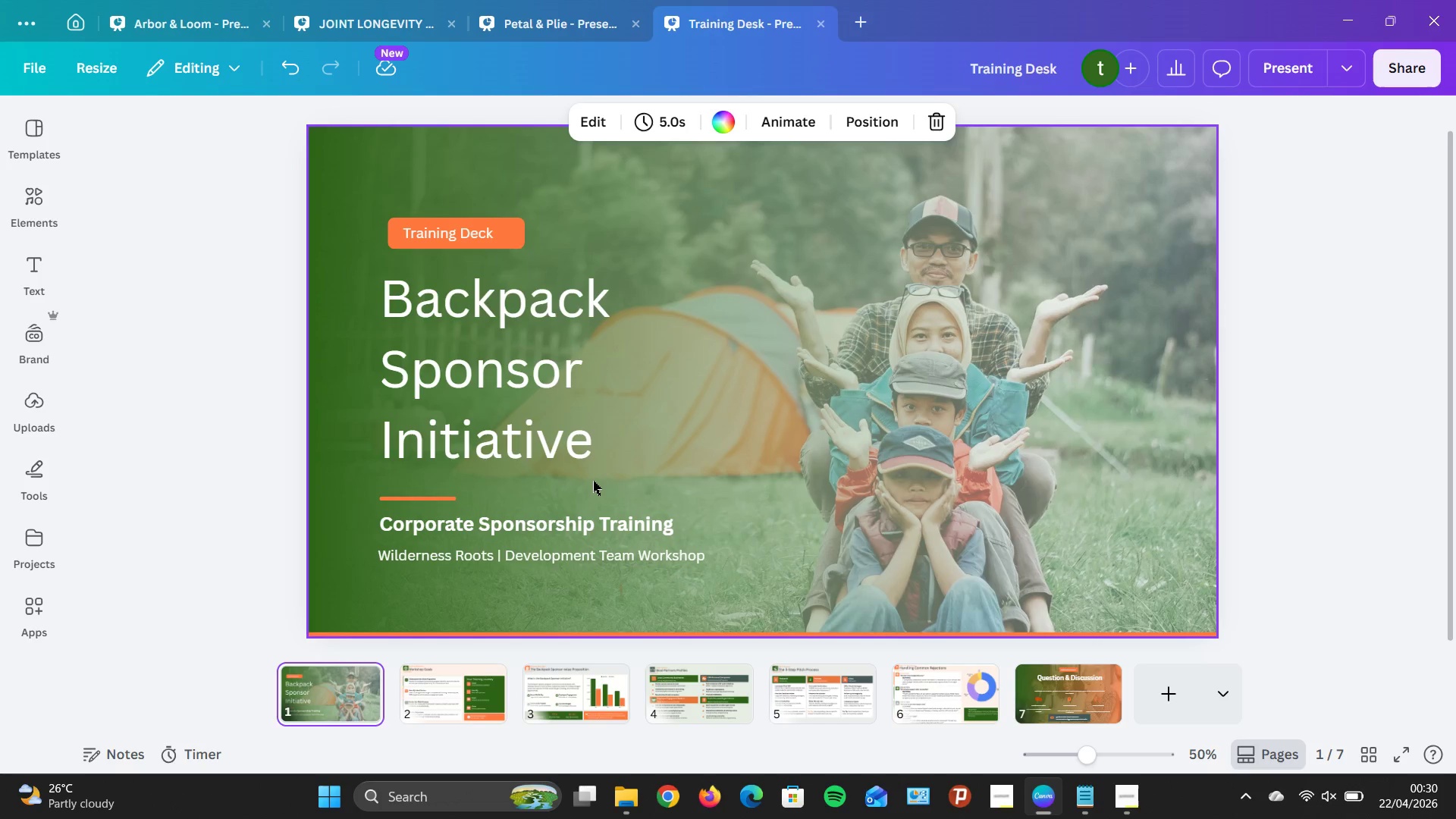 
left_click([463, 679])
 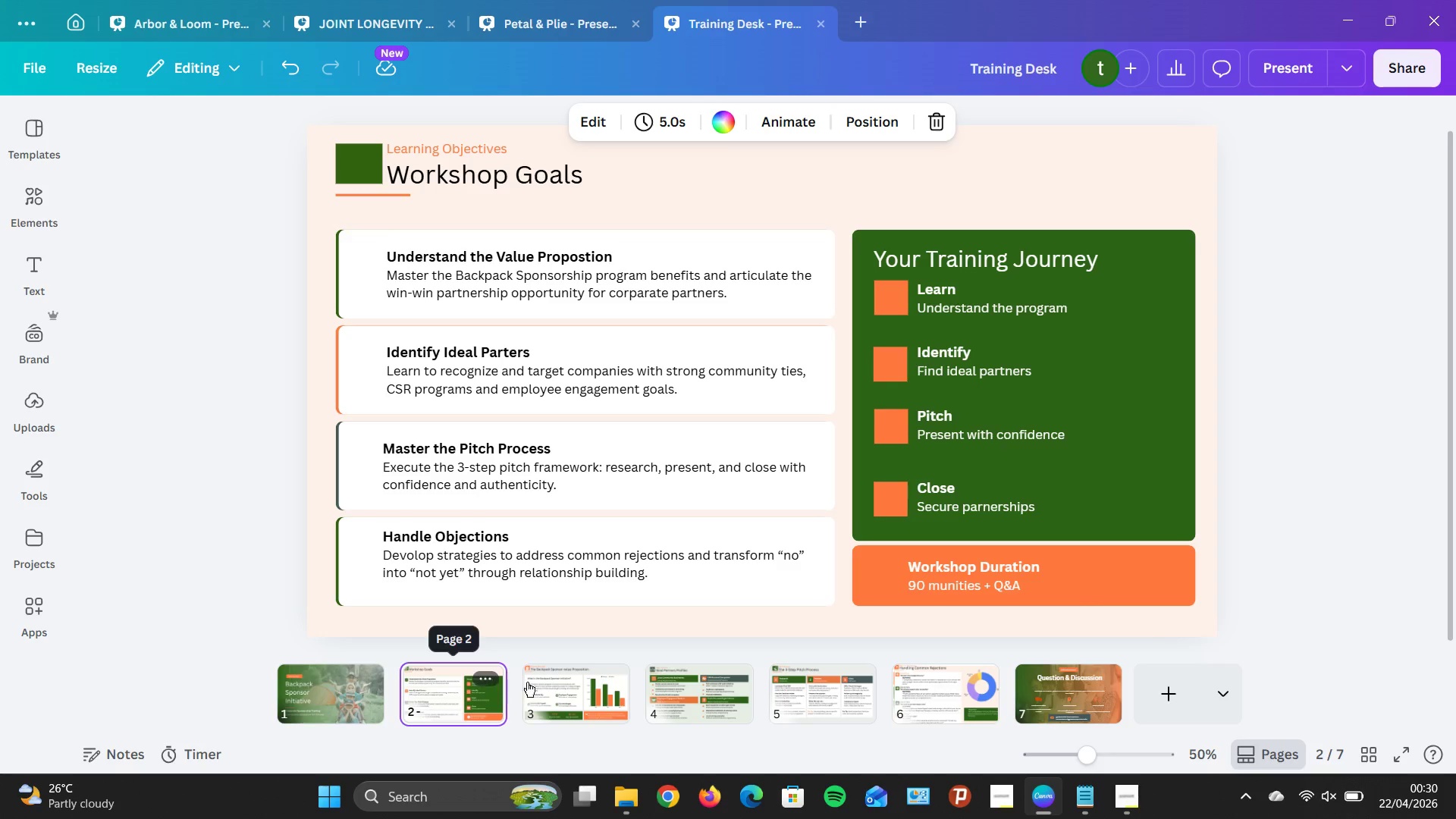 
left_click([571, 700])
 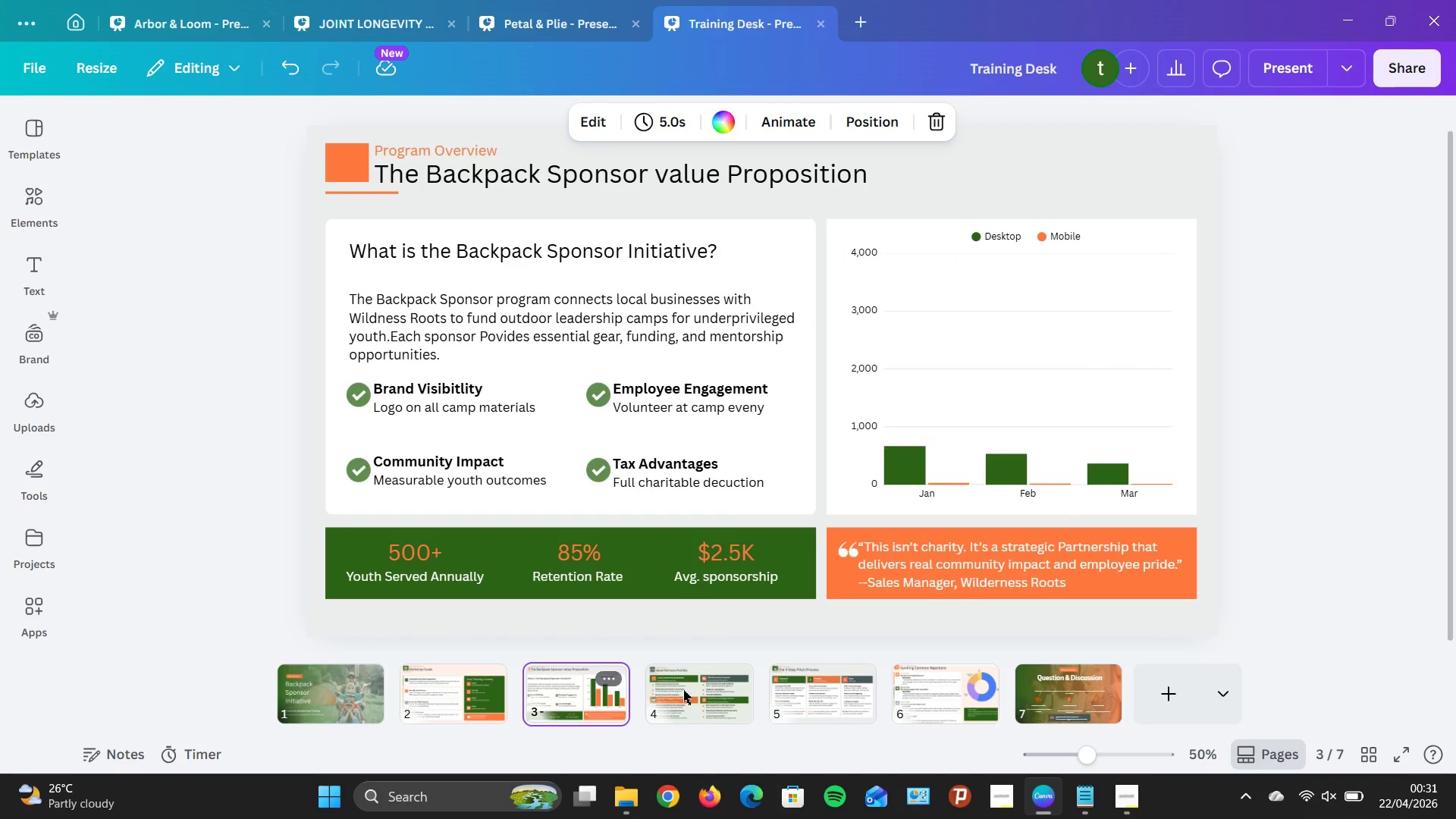 
mouse_move([720, 684])
 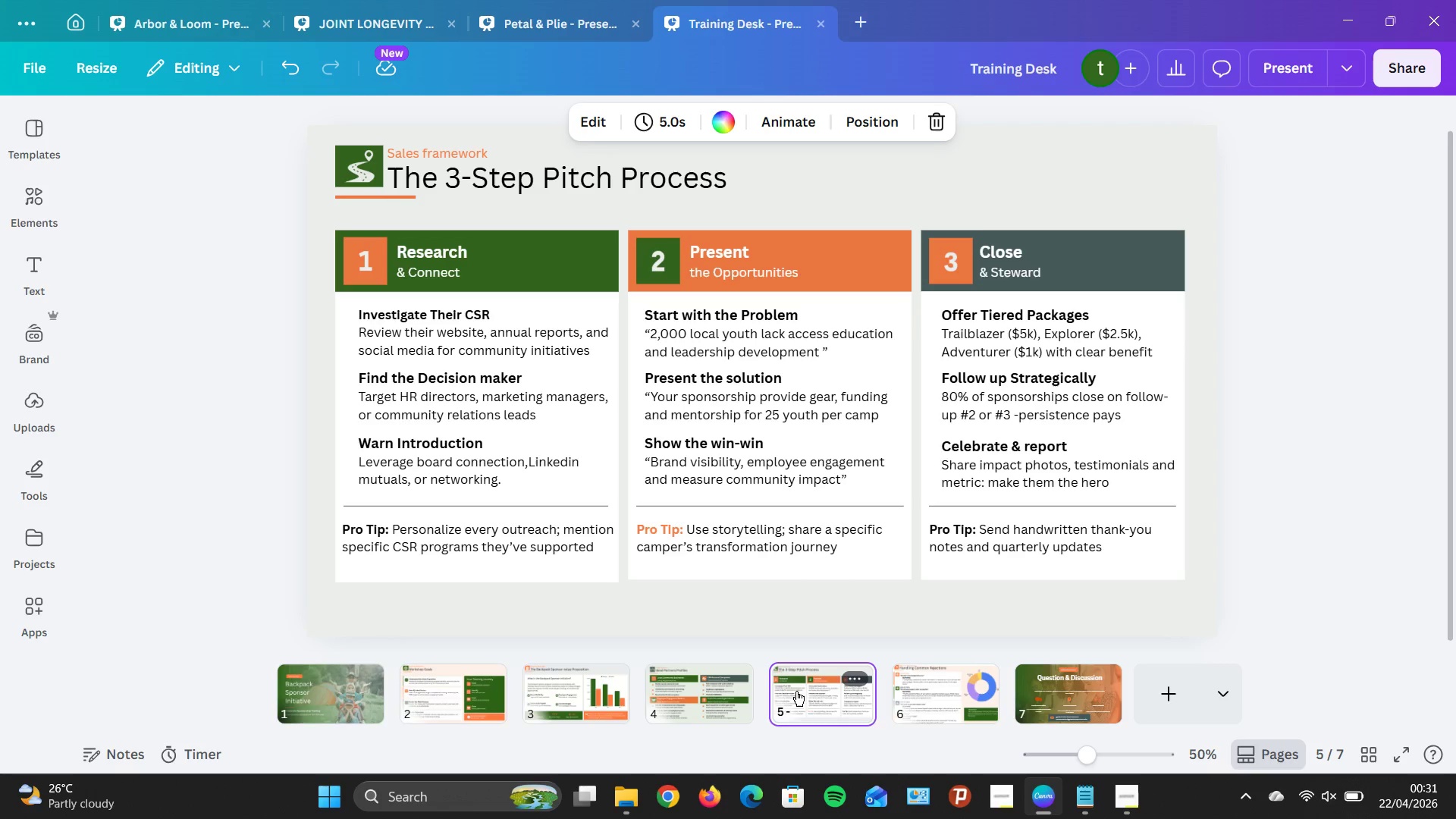 
wait(5.07)
 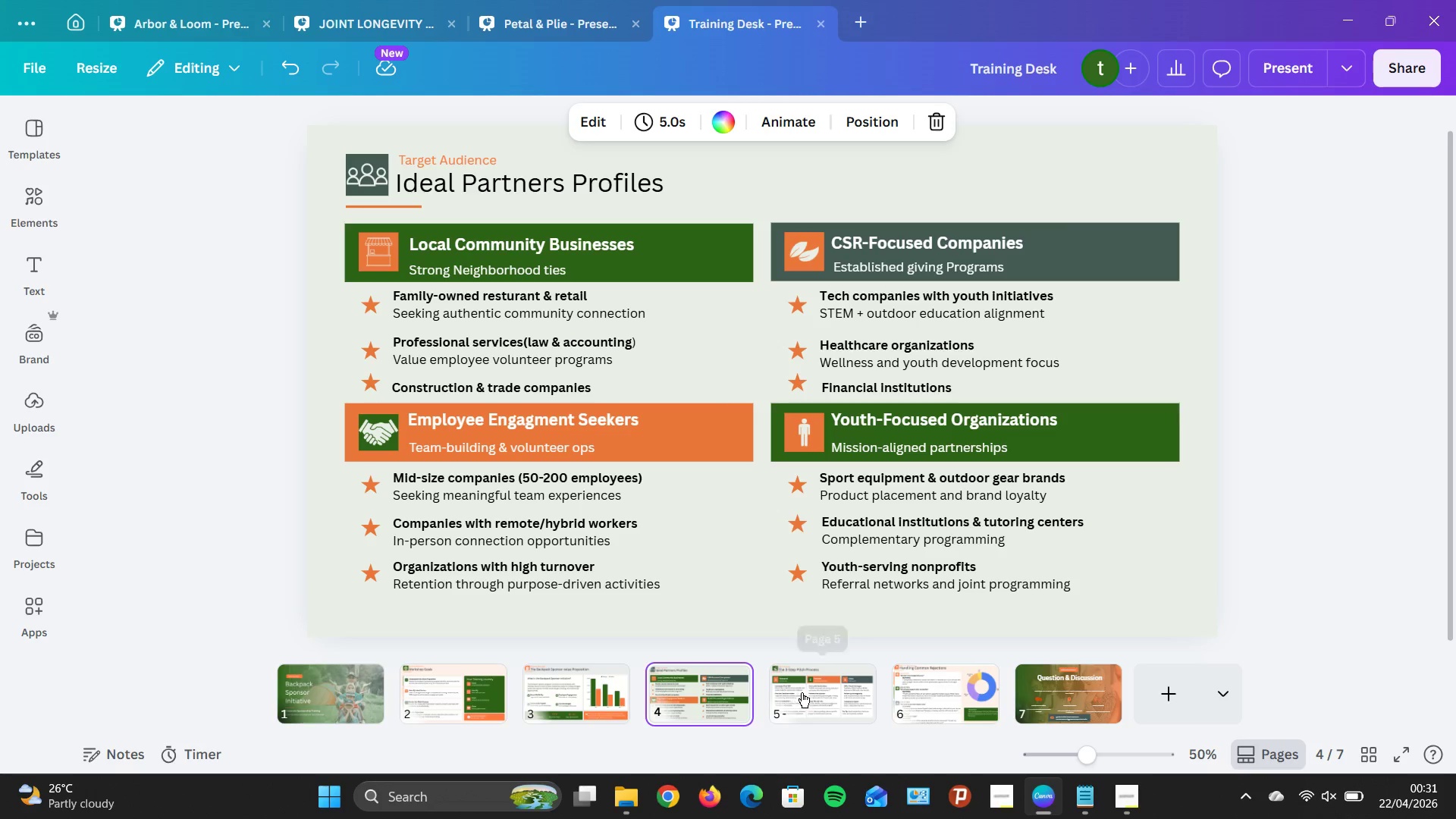 
mouse_move([912, 670])
 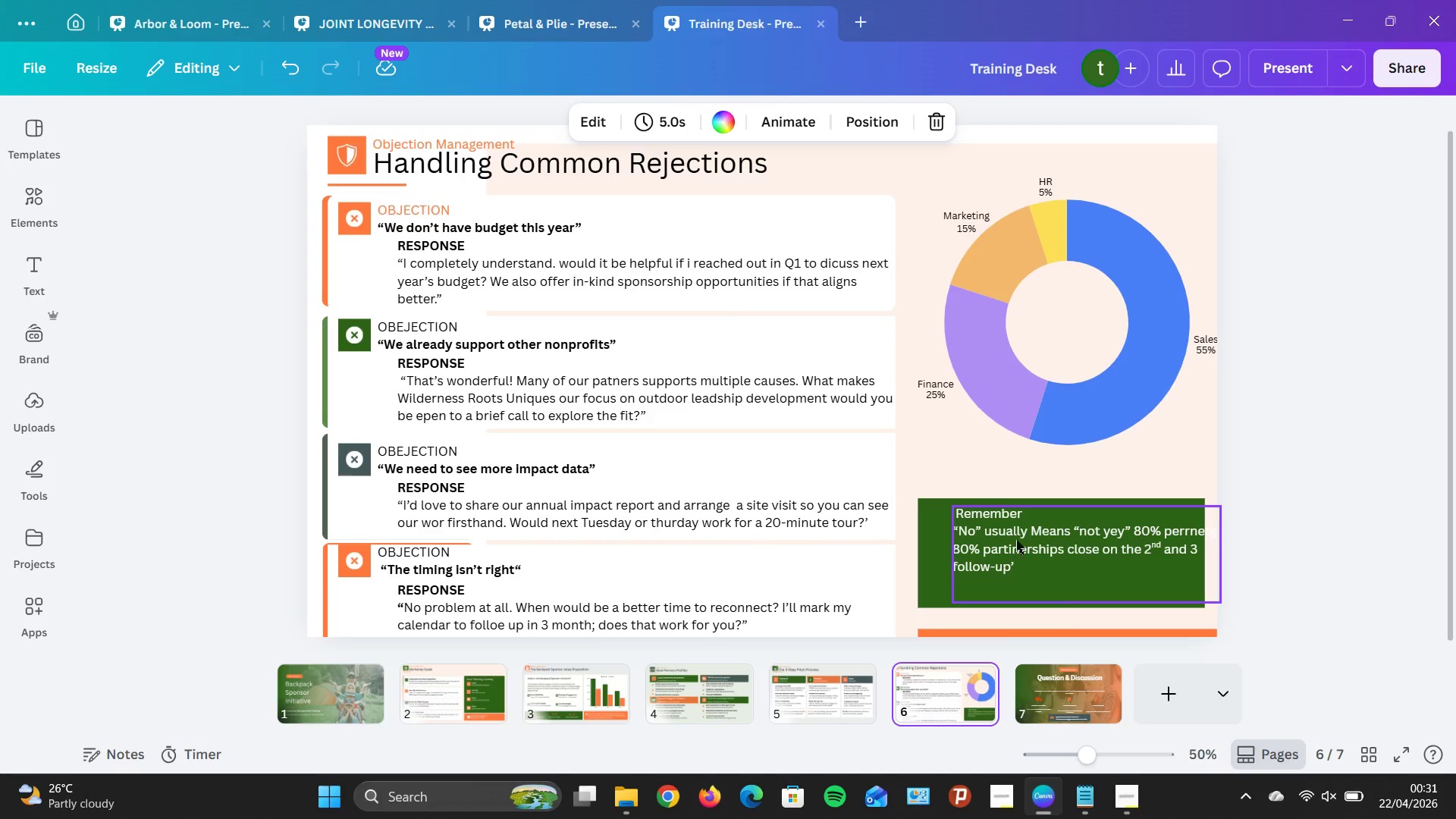 
left_click([1016, 537])
 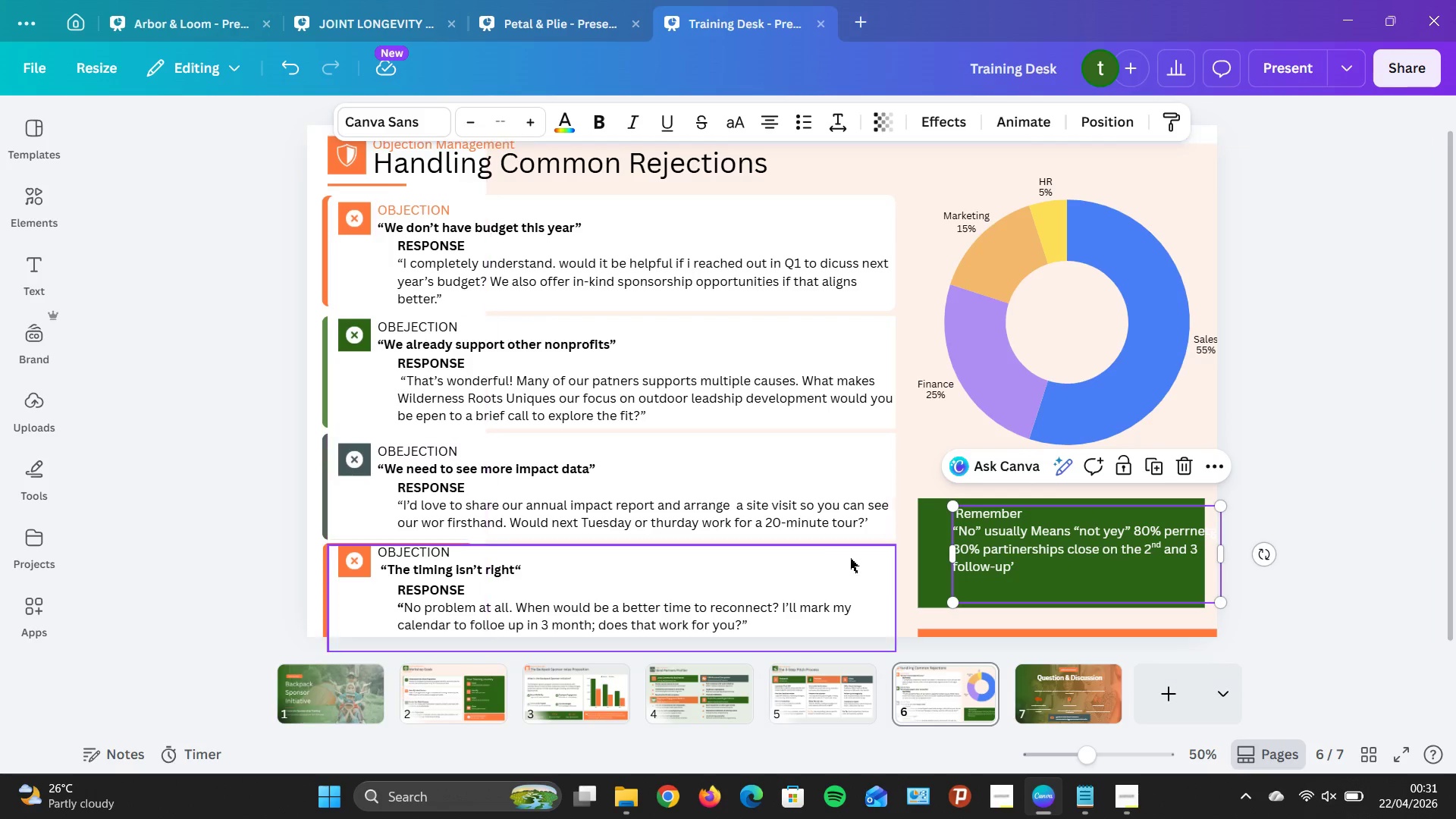 
wait(26.81)
 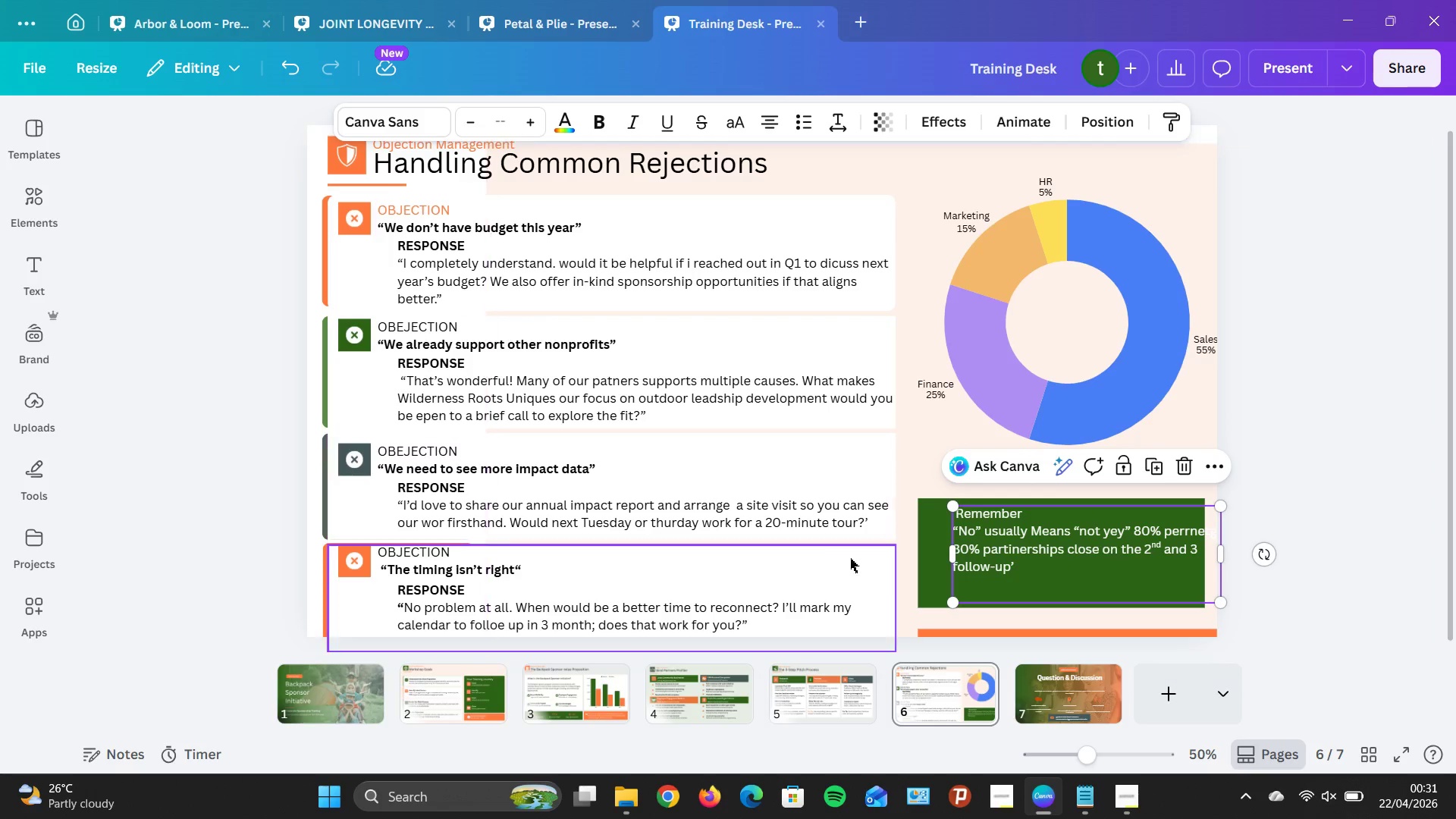 
type(BULB)
 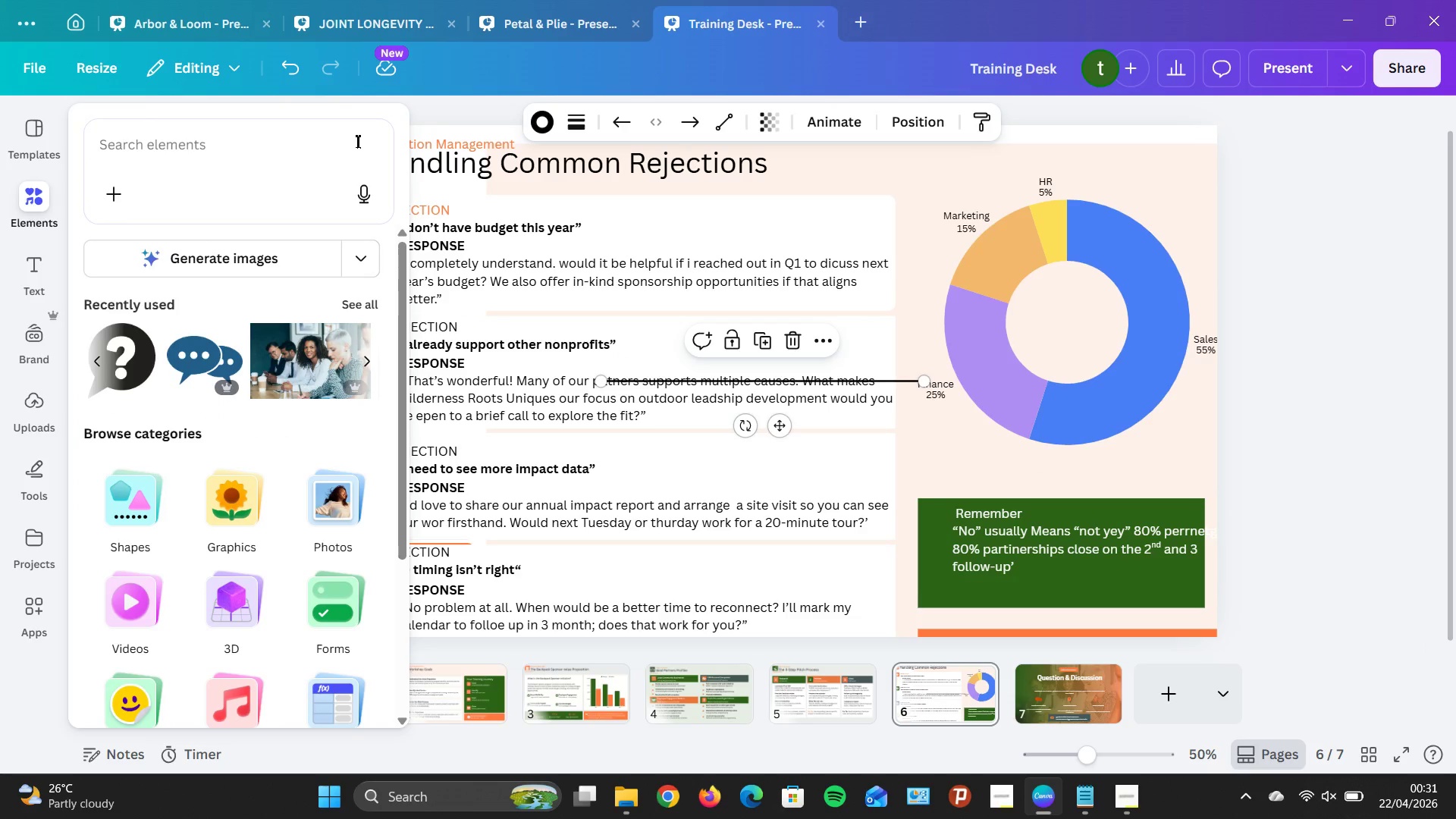 
left_click([357, 141])
 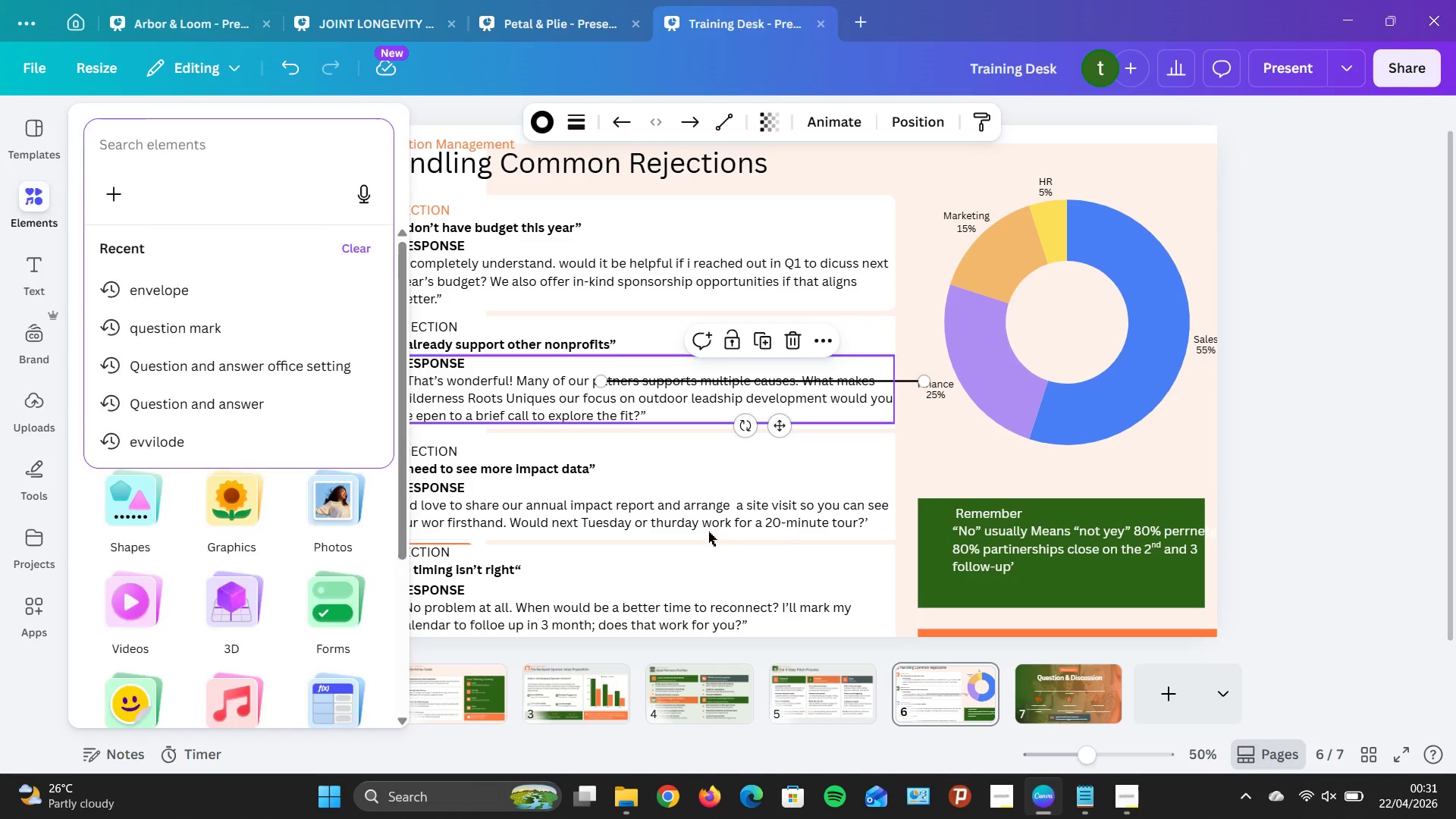 
key(Control+Z)
 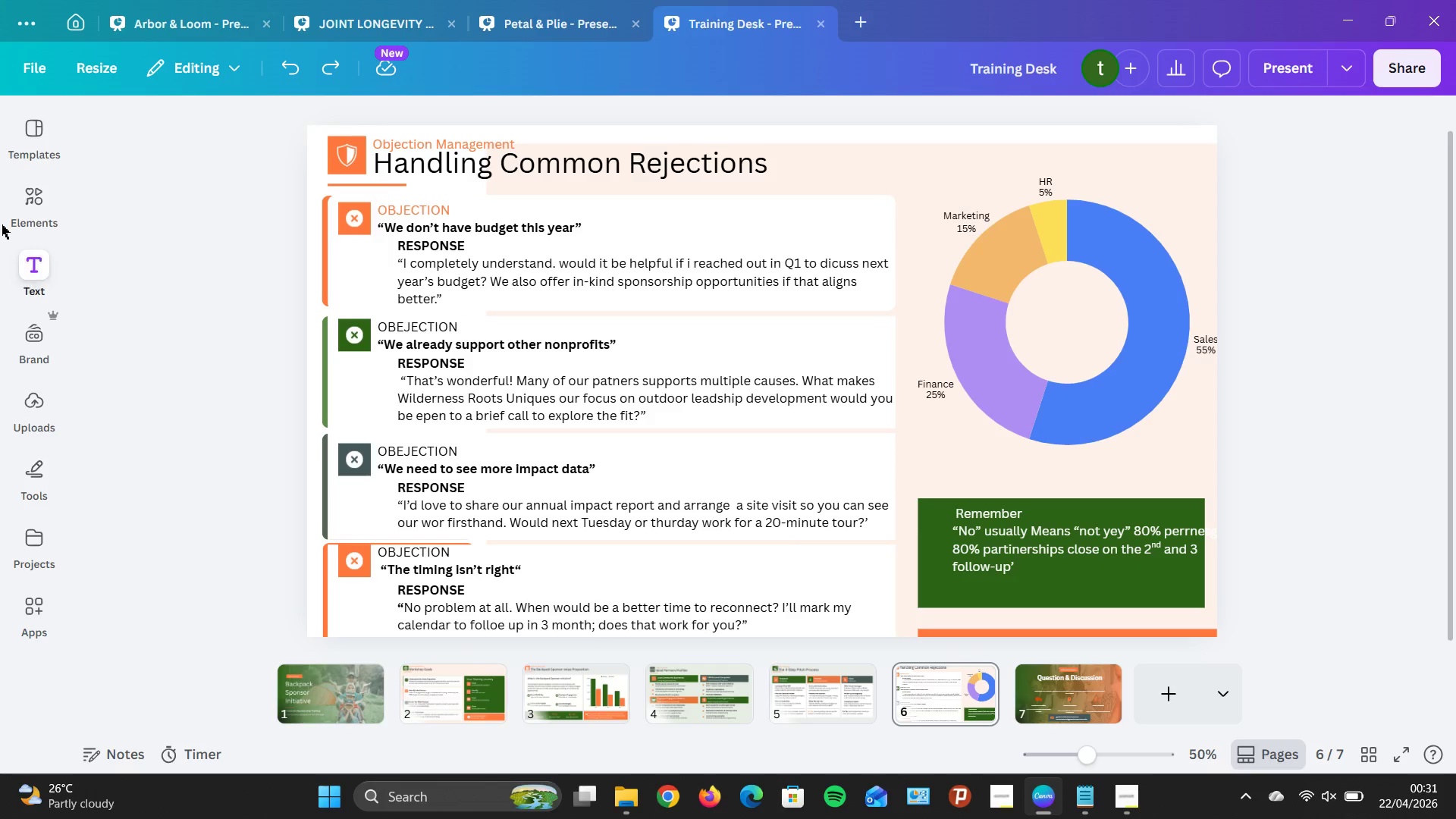 
left_click([11, 207])
 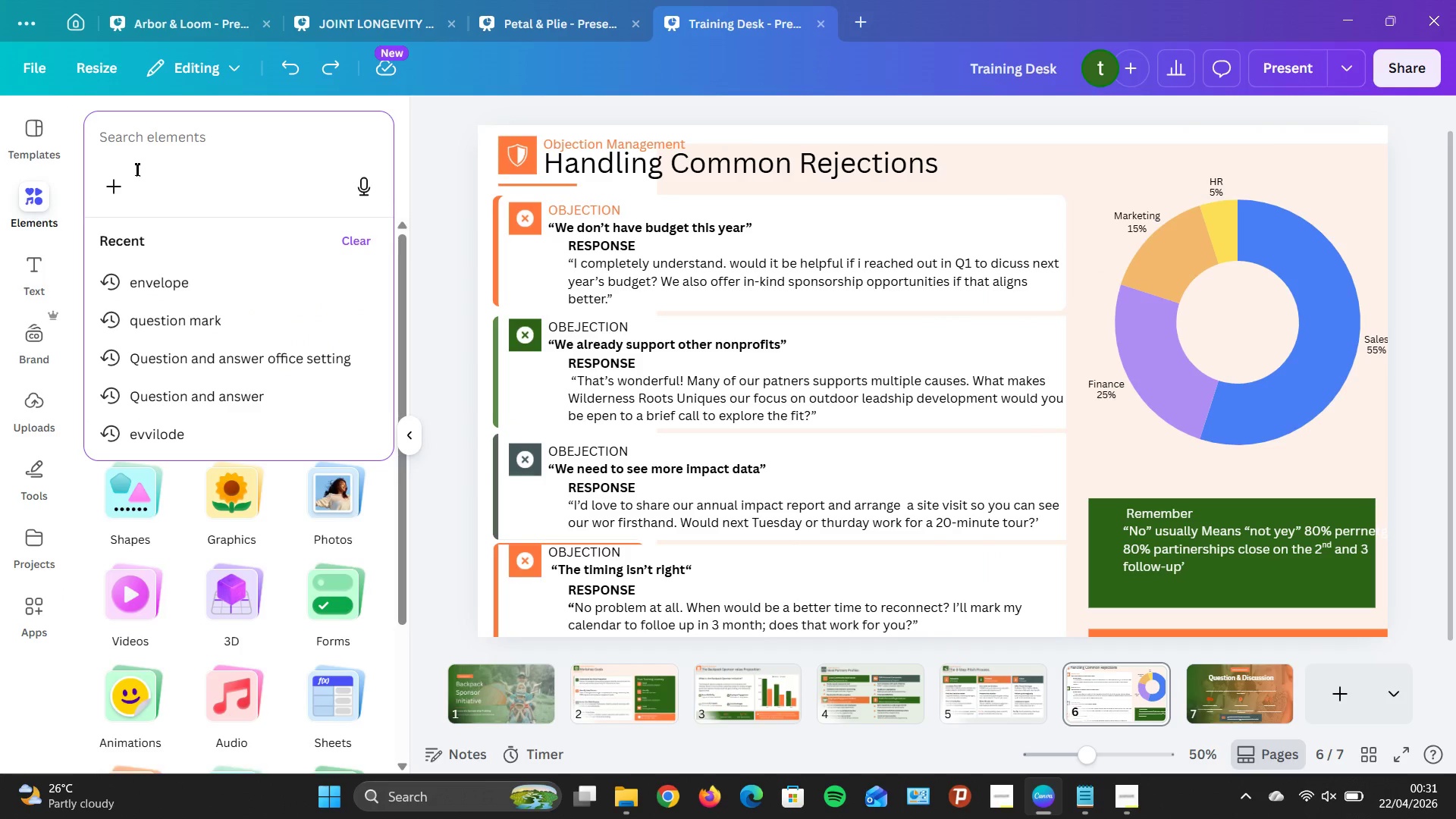 
type(BL)
key(Backspace)
type(ULB)
 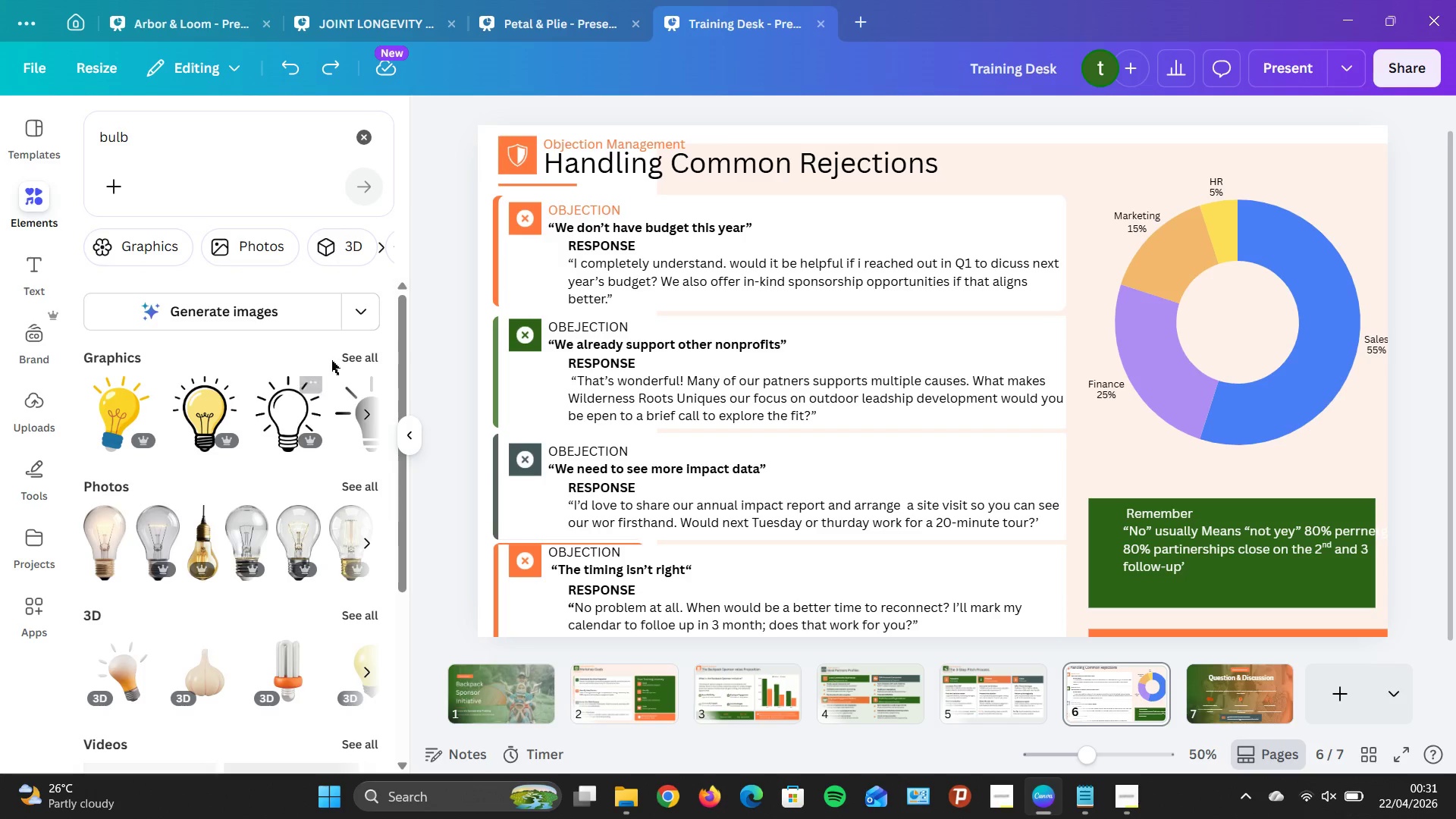 
wait(11.22)
 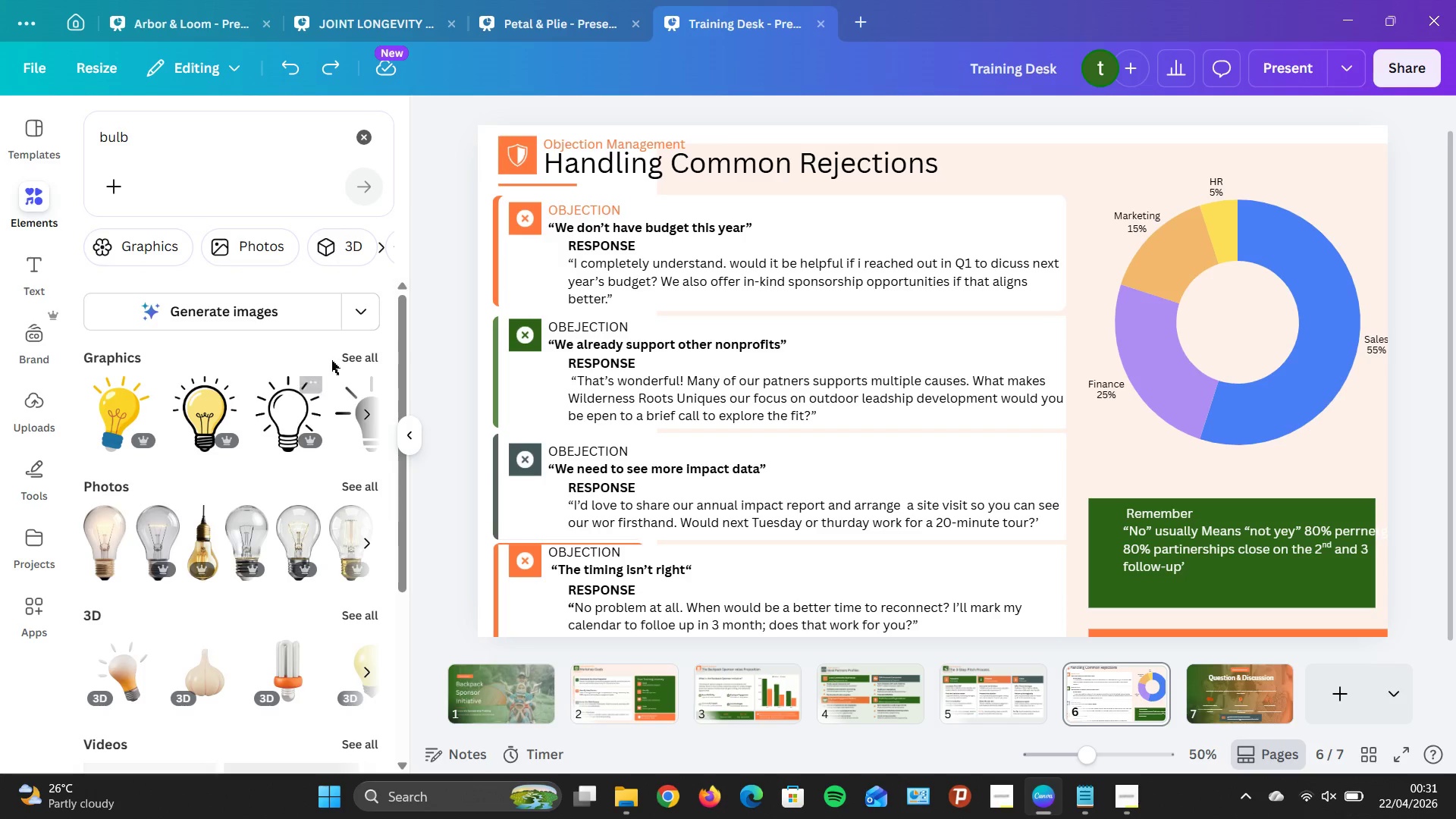 
scroll: coordinate [200, 537], scroll_direction: down, amount: 8.0
 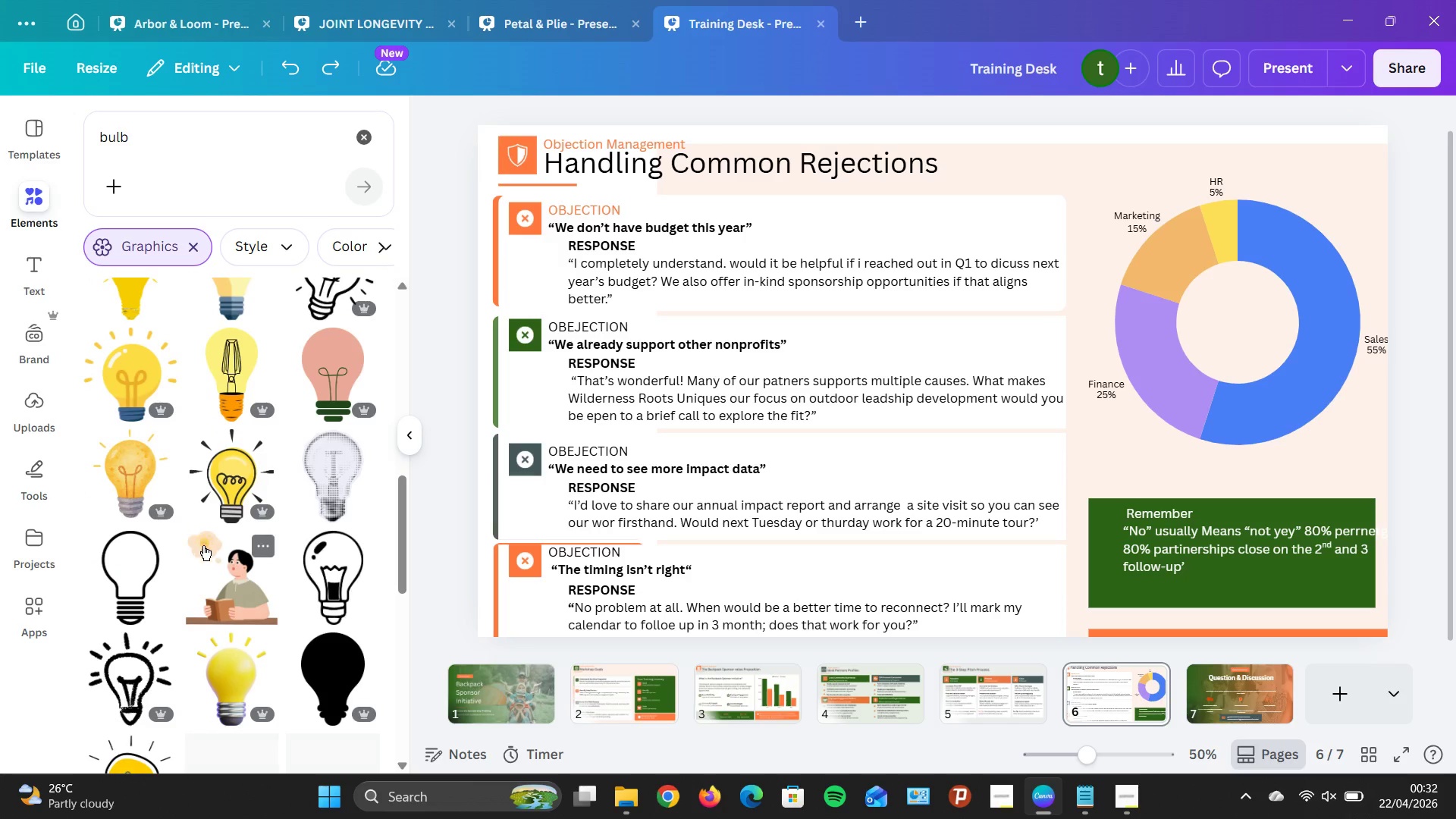 
scroll: coordinate [259, 504], scroll_direction: down, amount: 10.0
 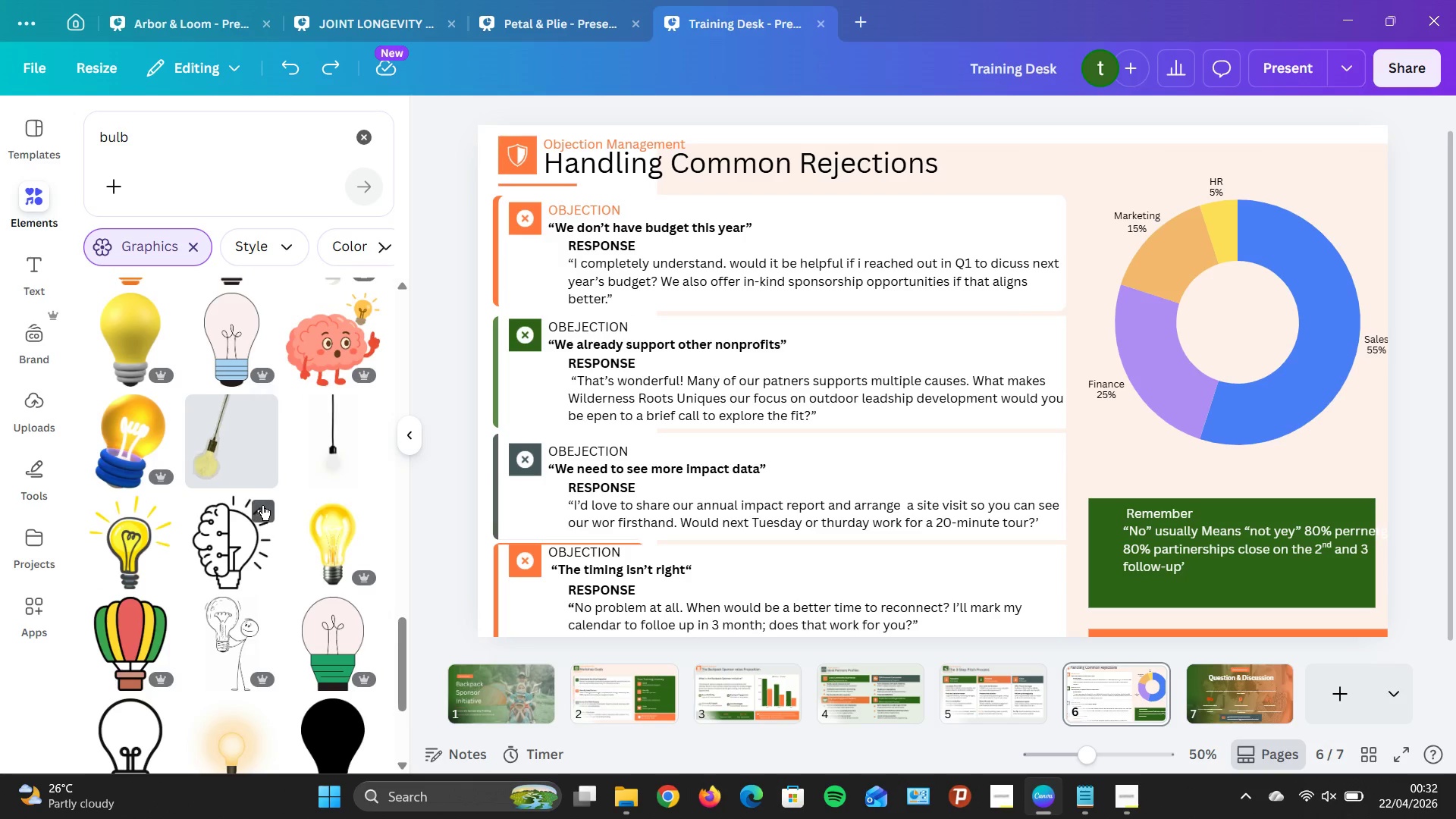 
scroll: coordinate [259, 516], scroll_direction: down, amount: 5.0
 